 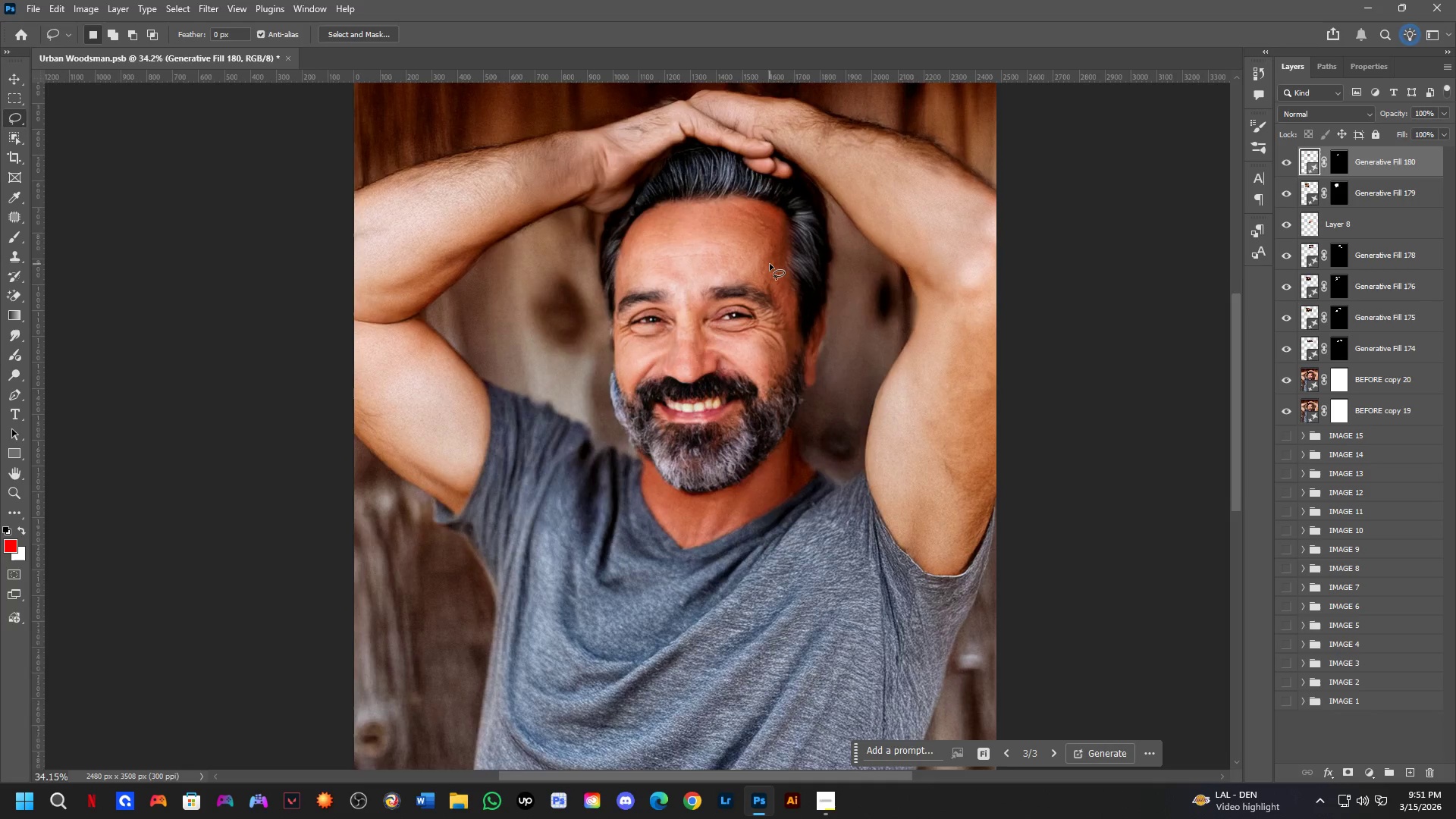 
scroll: coordinate [770, 264], scroll_direction: down, amount: 1.0
 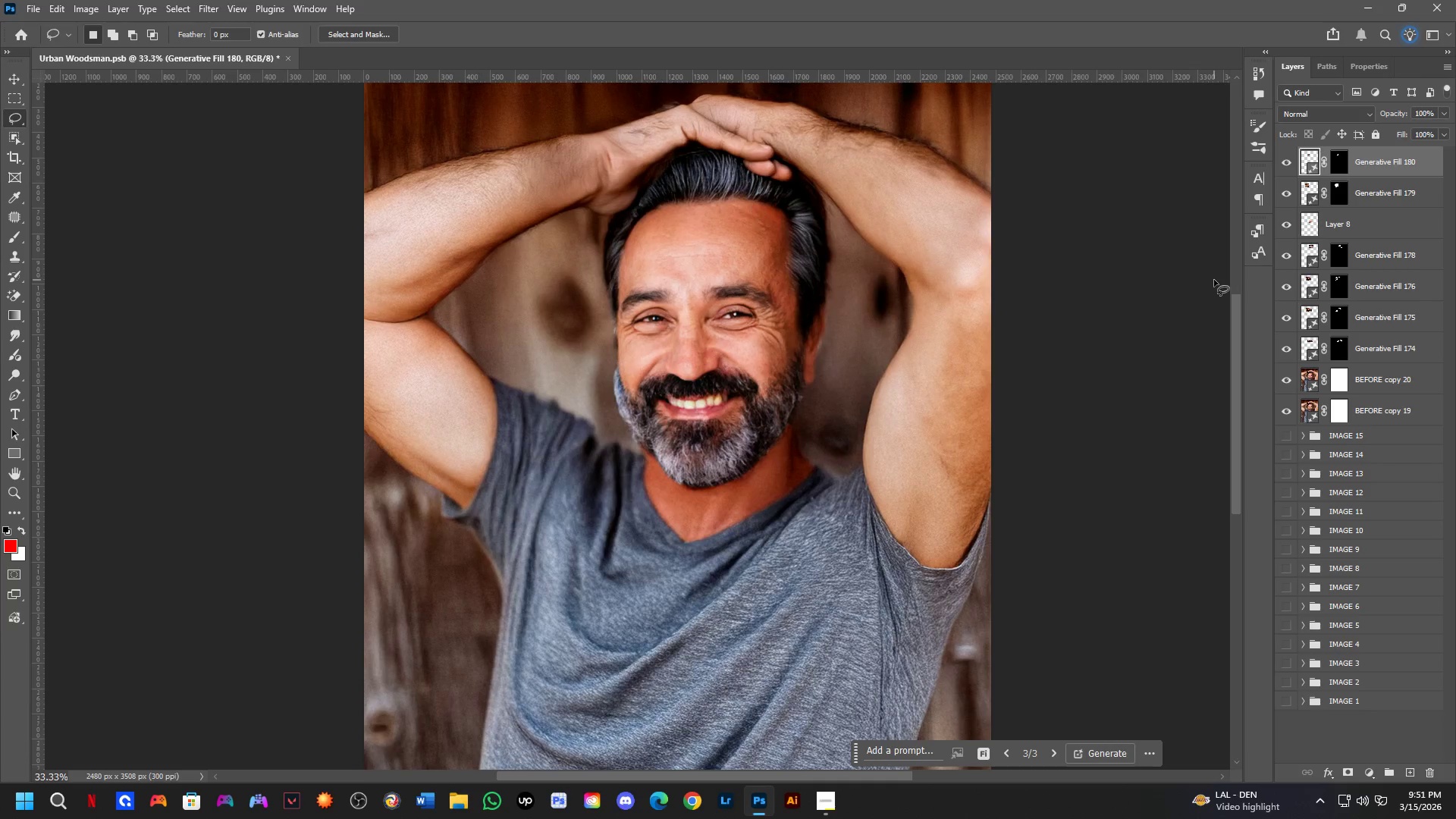 
key(Control+ControlLeft)
 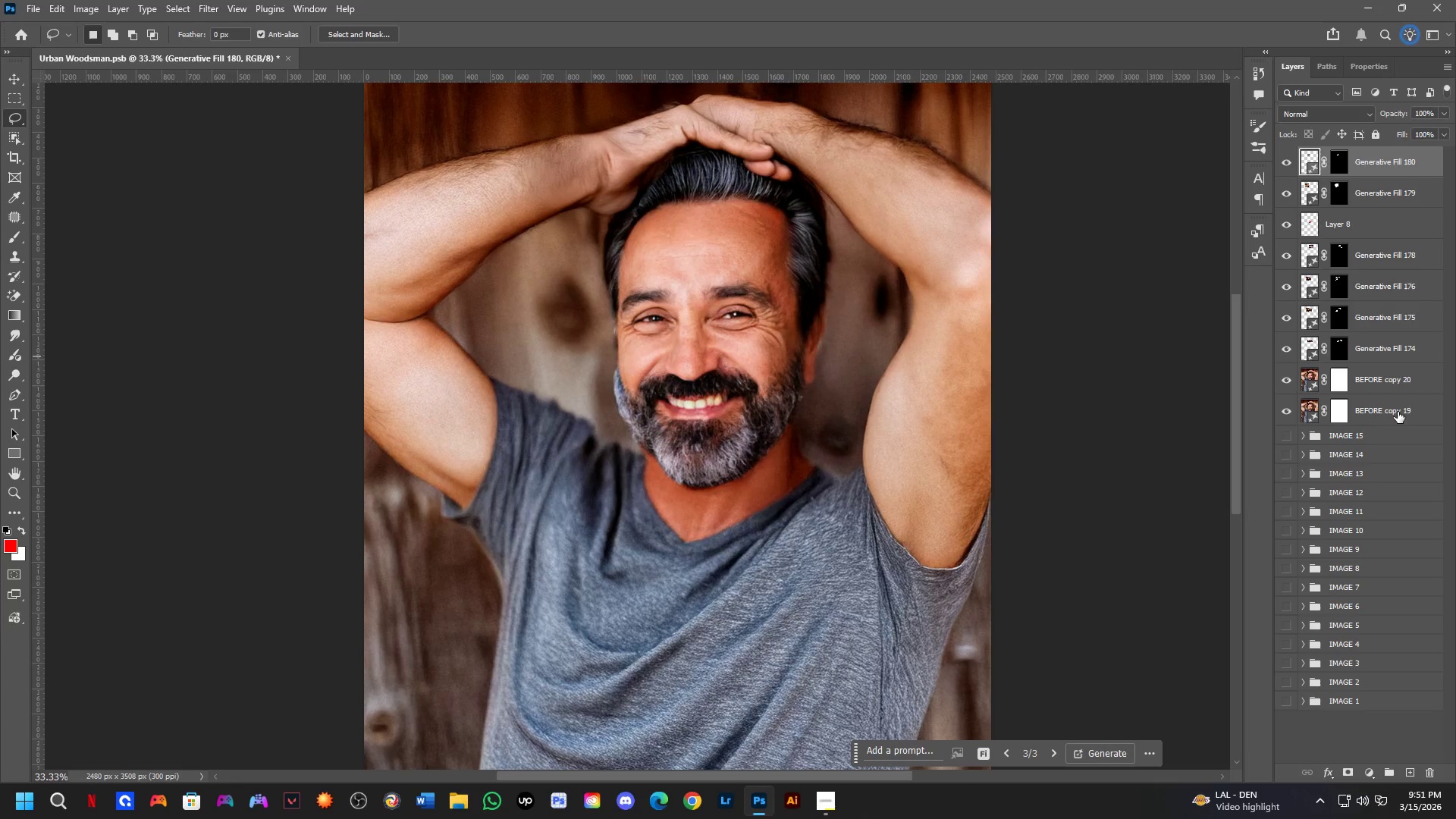 
key(Control+Shift+ShiftLeft)
 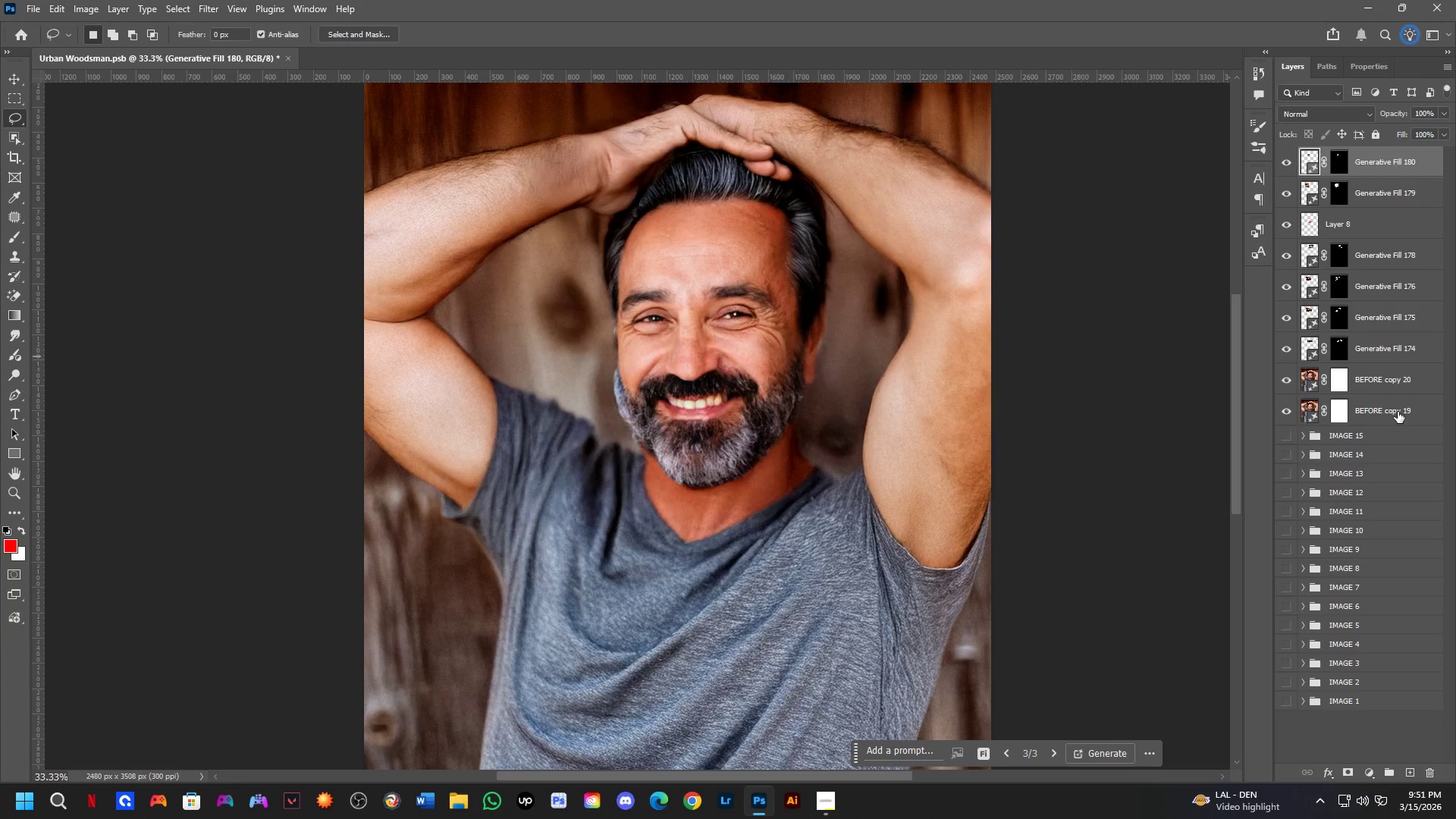 
left_click([1398, 412])
 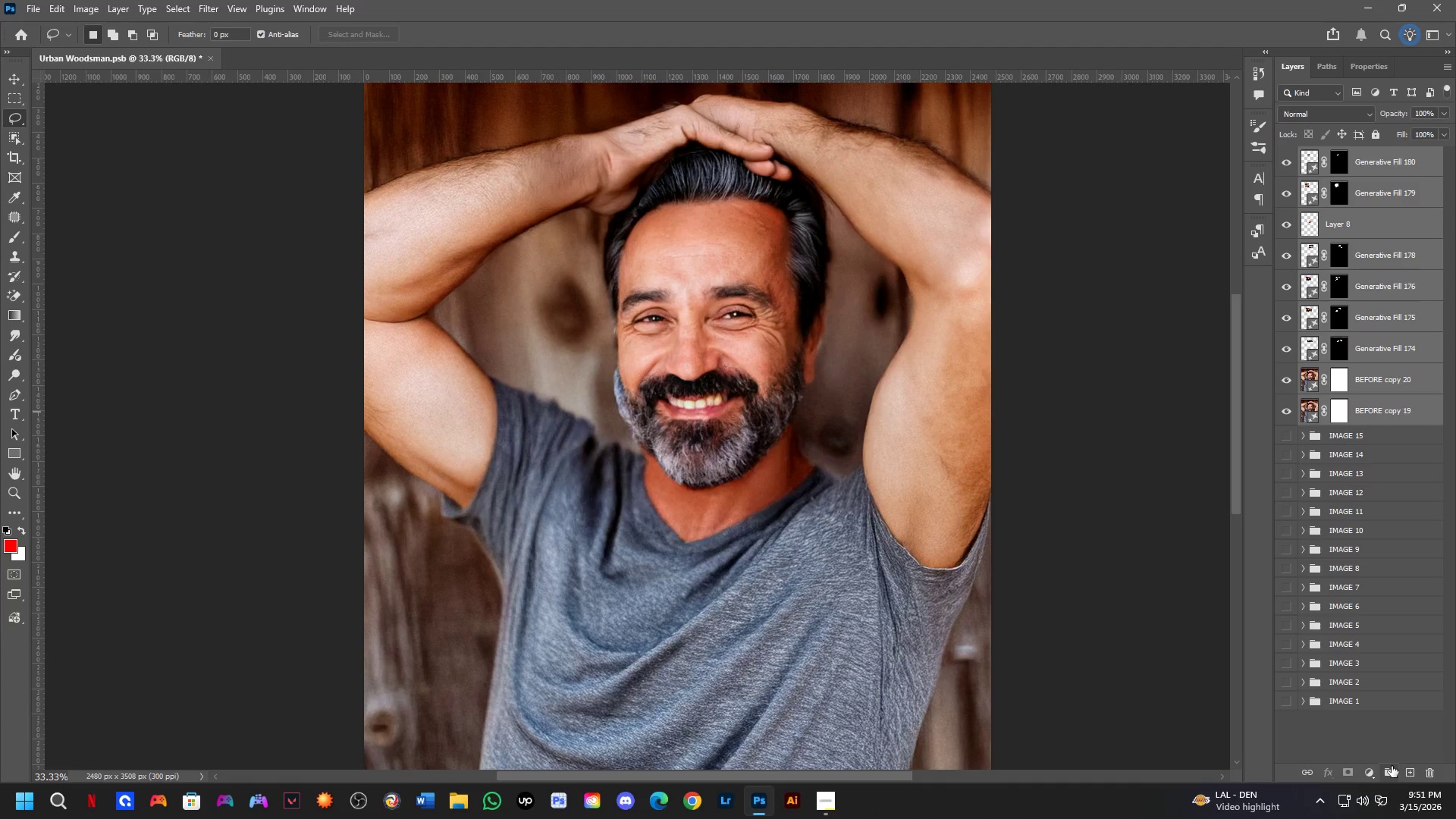 
left_click([1392, 766])
 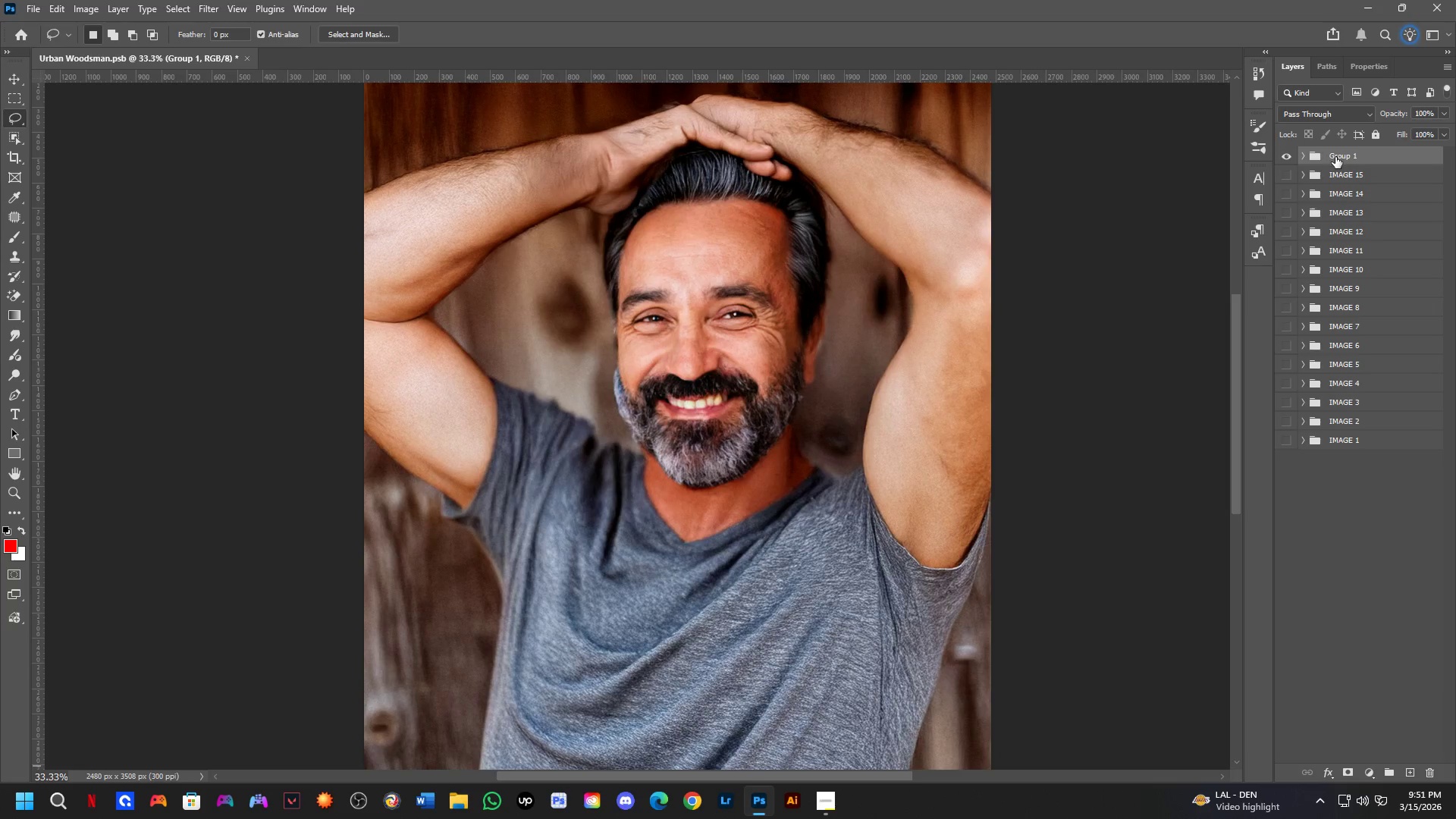 
double_click([1341, 158])
 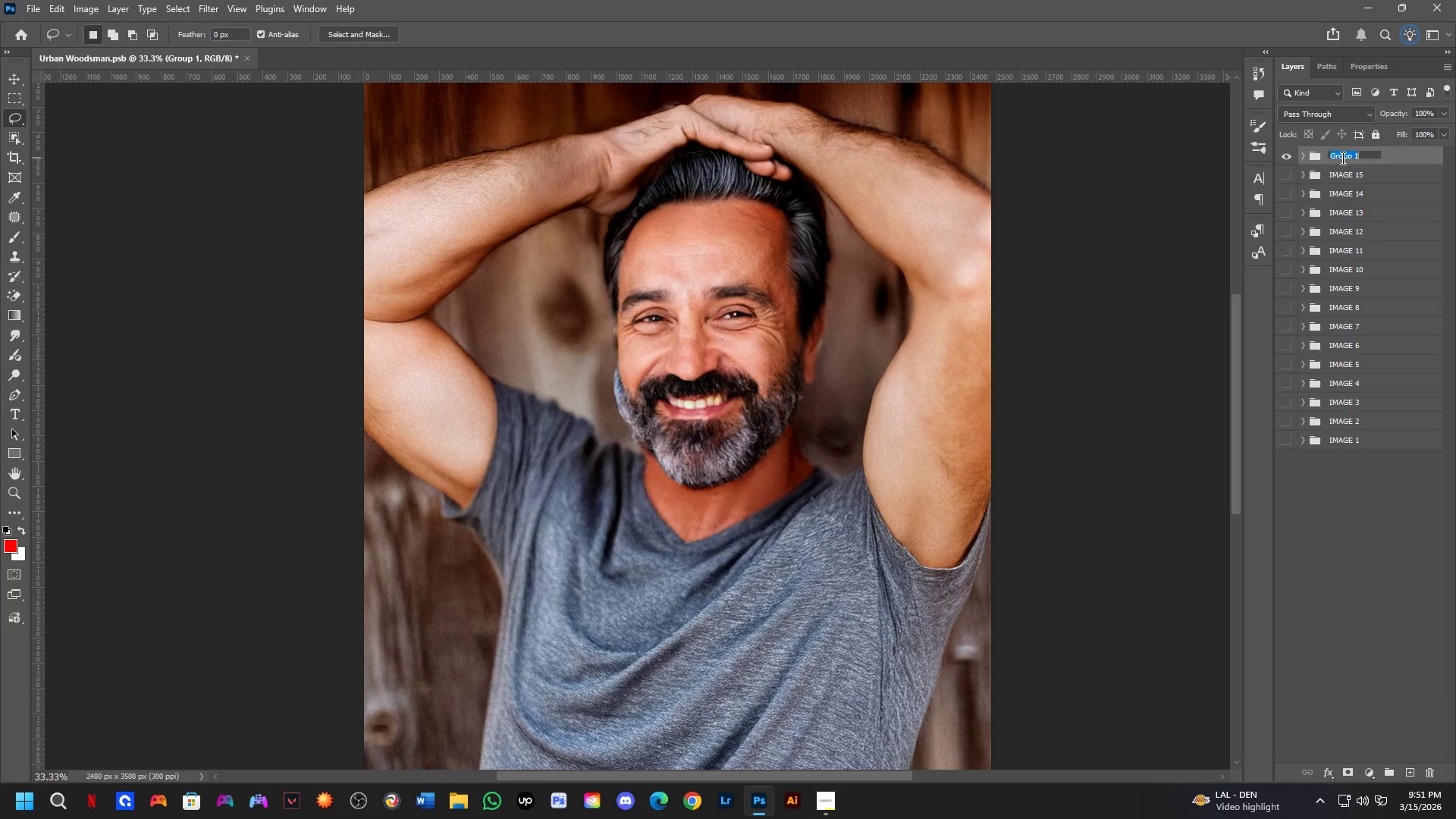 
key(Control+S)
 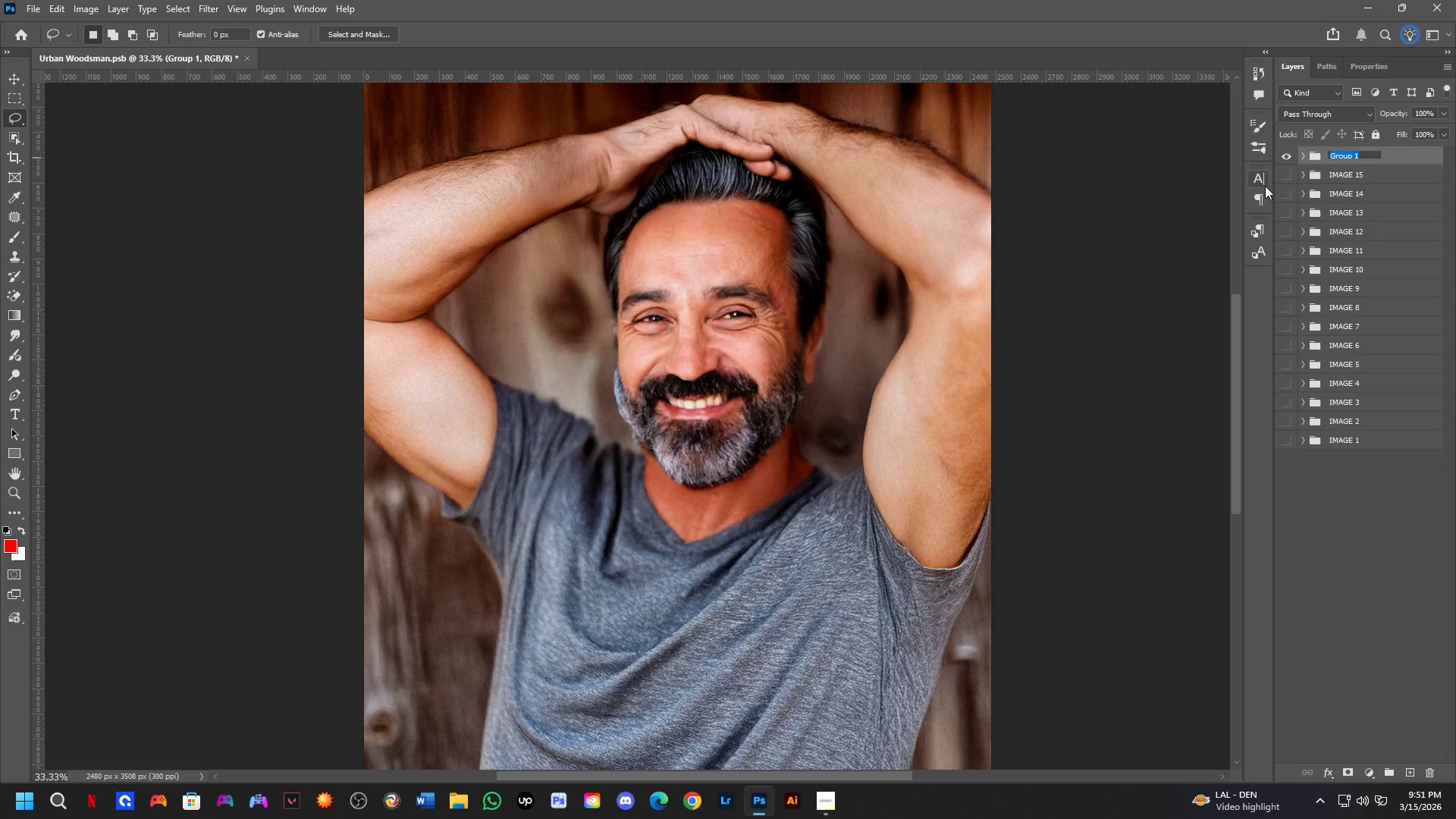 
type(IMAGE 16)
key(NumpadEnter)
 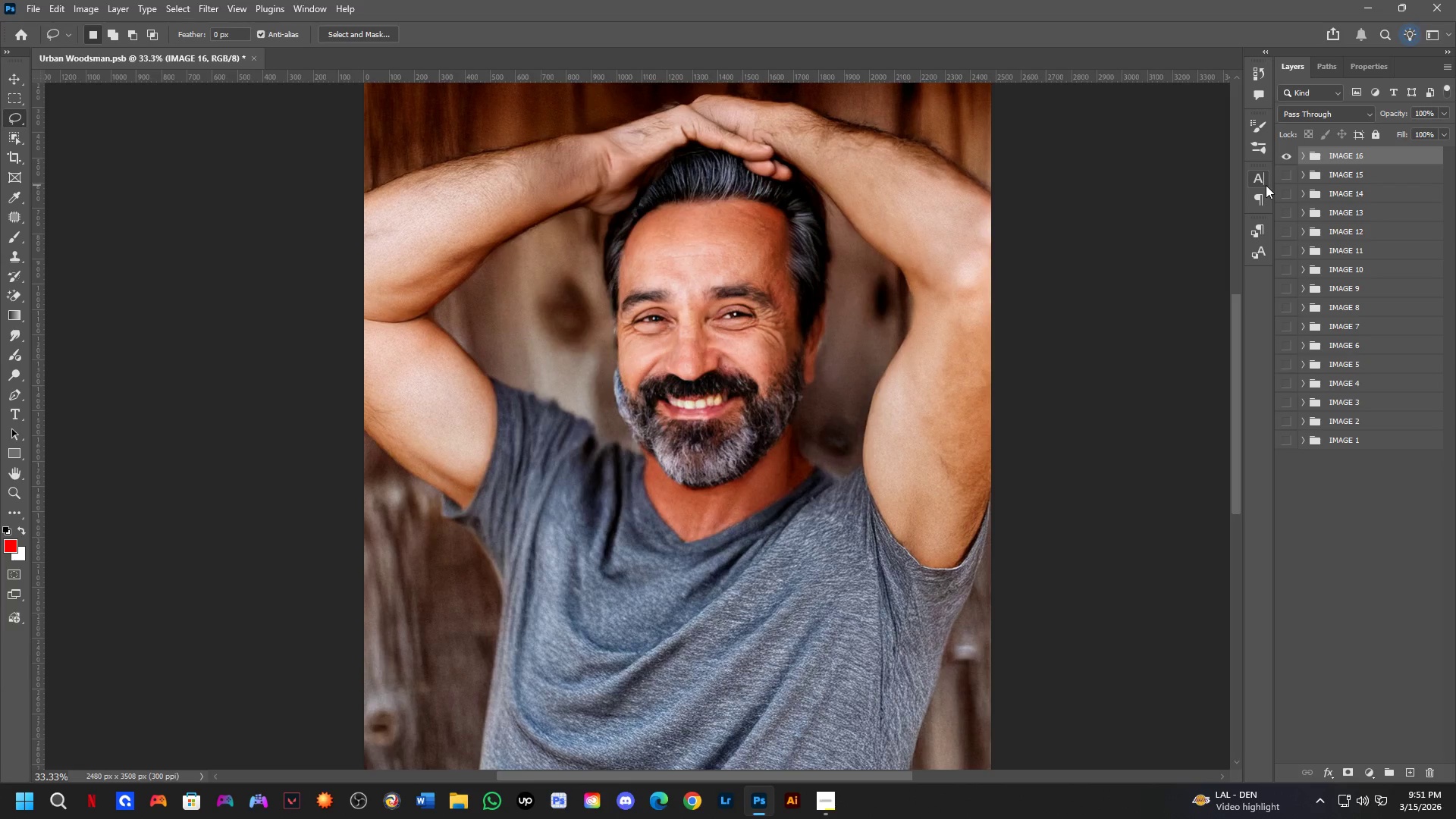 
key(Control+S)
 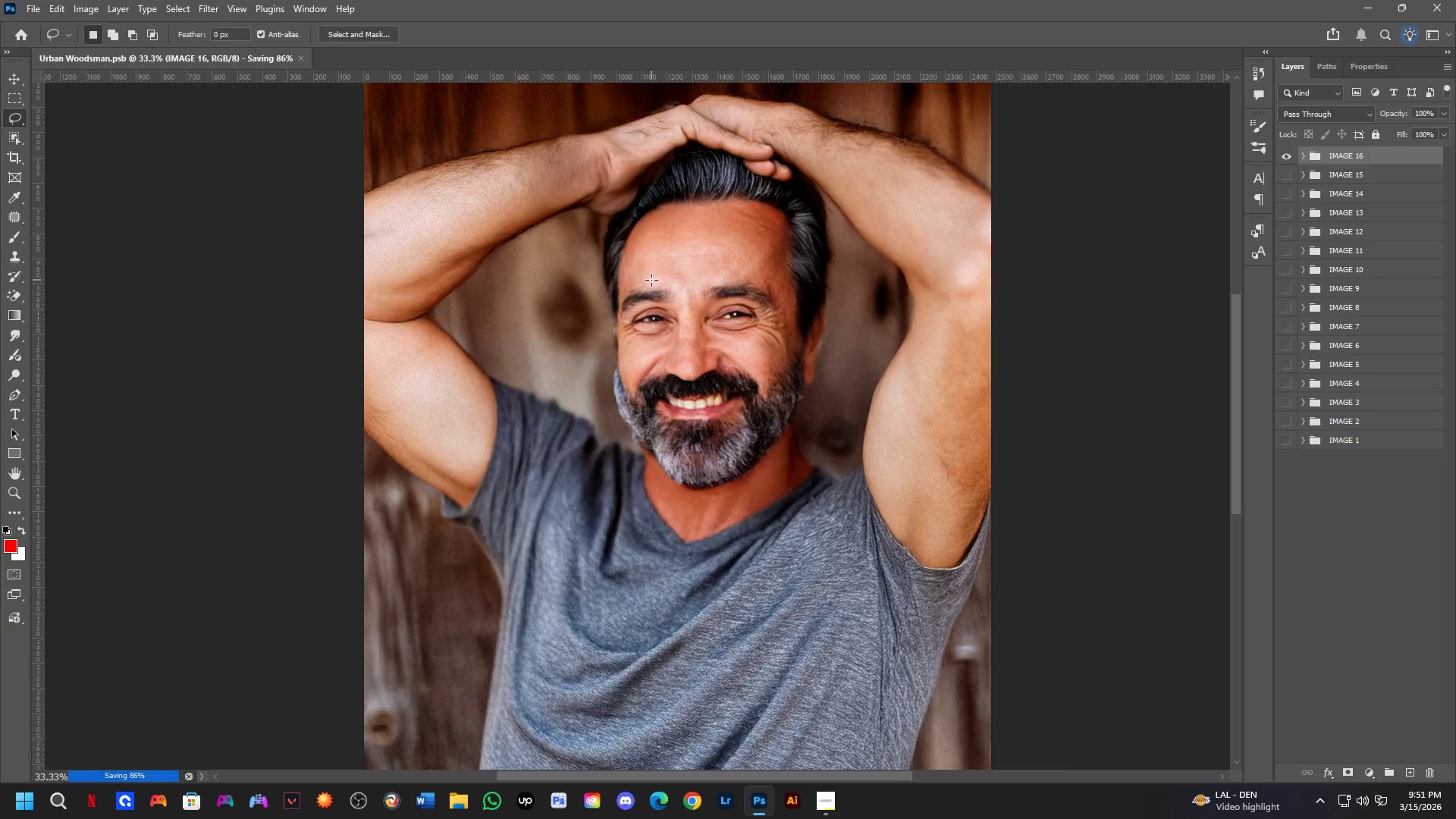 
wait(6.91)
 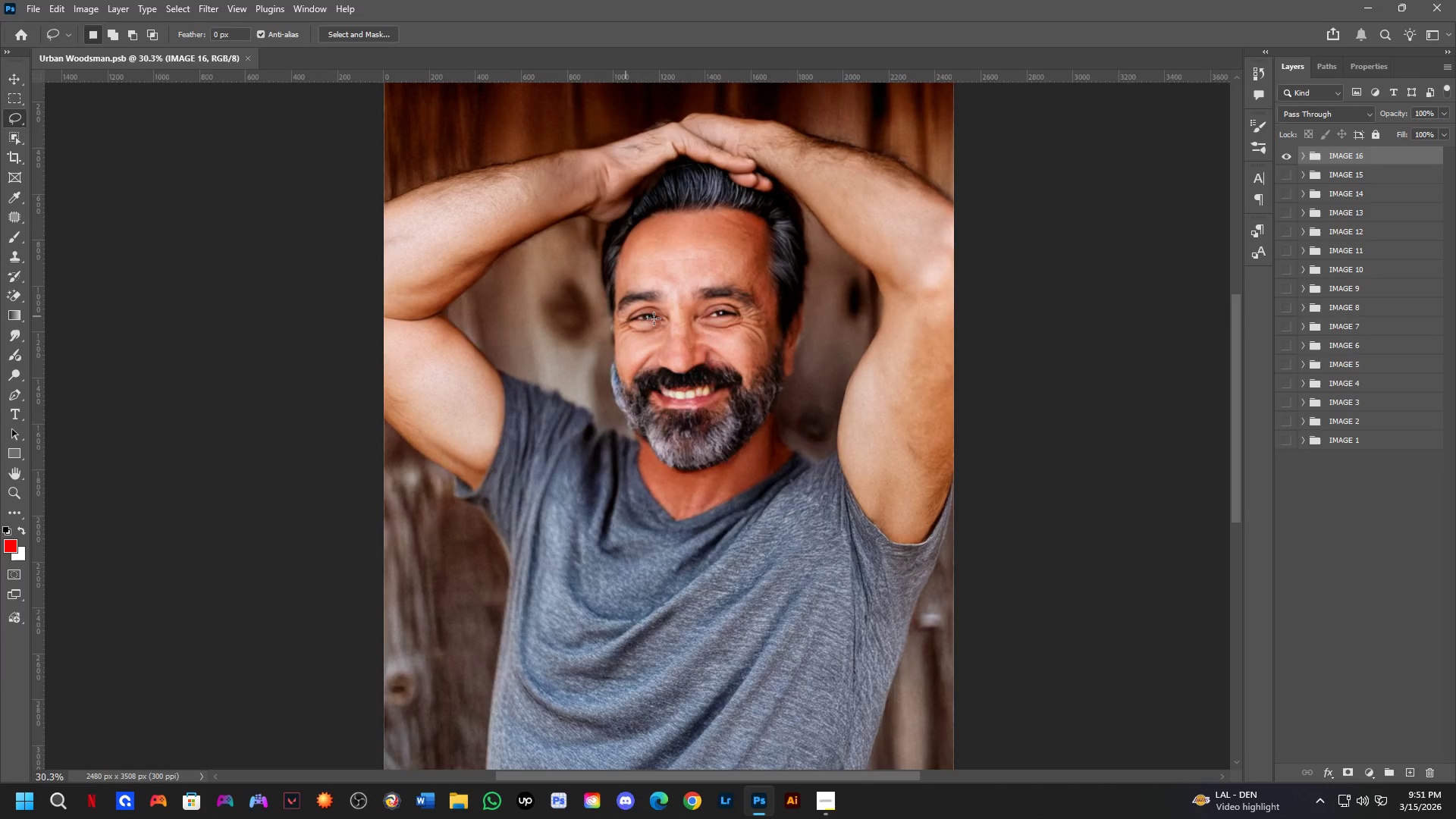 
hold_key(key=Space, duration=0.47)
 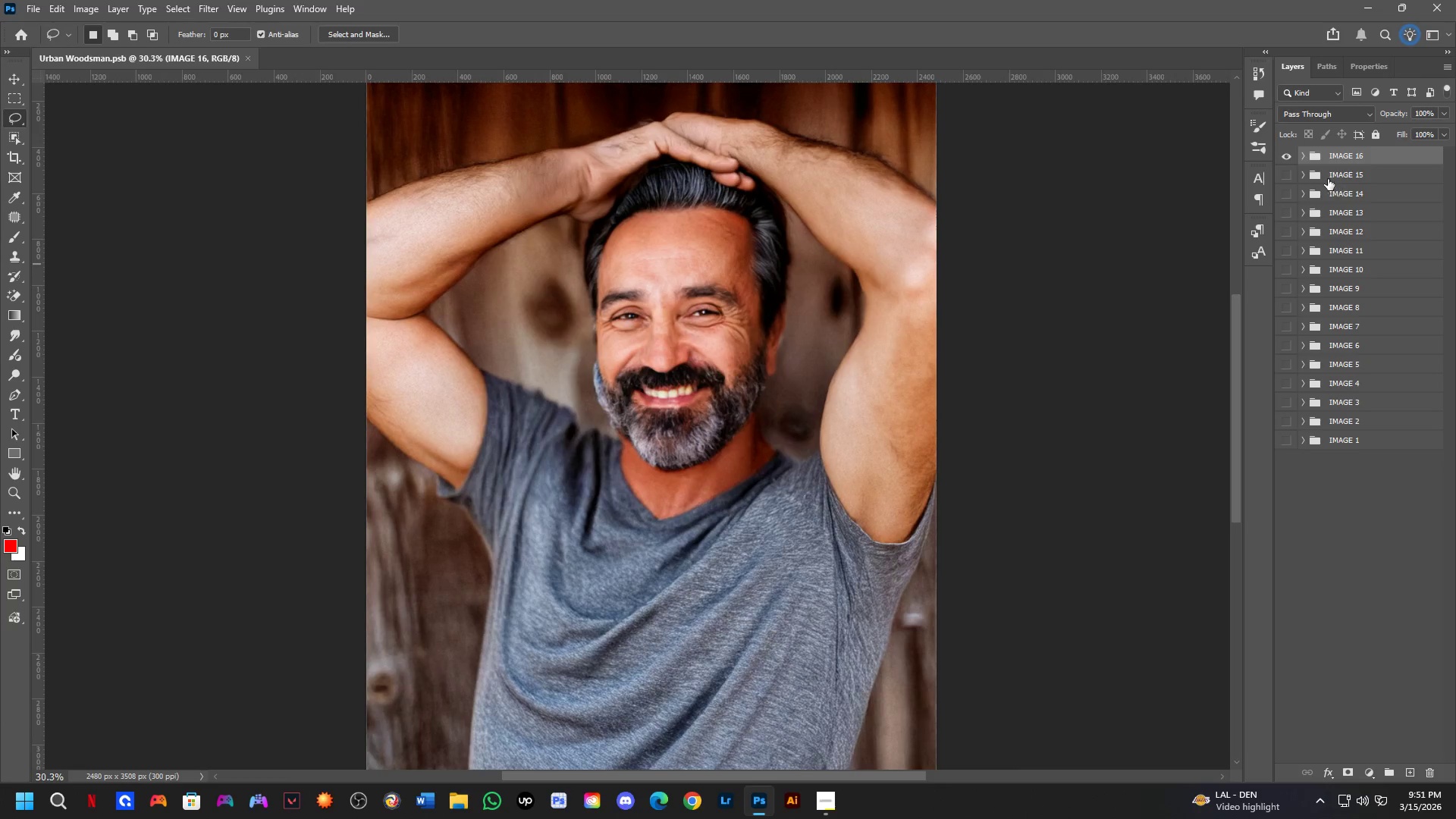 
left_click_drag(start_coordinate=[707, 332], to_coordinate=[689, 331])
 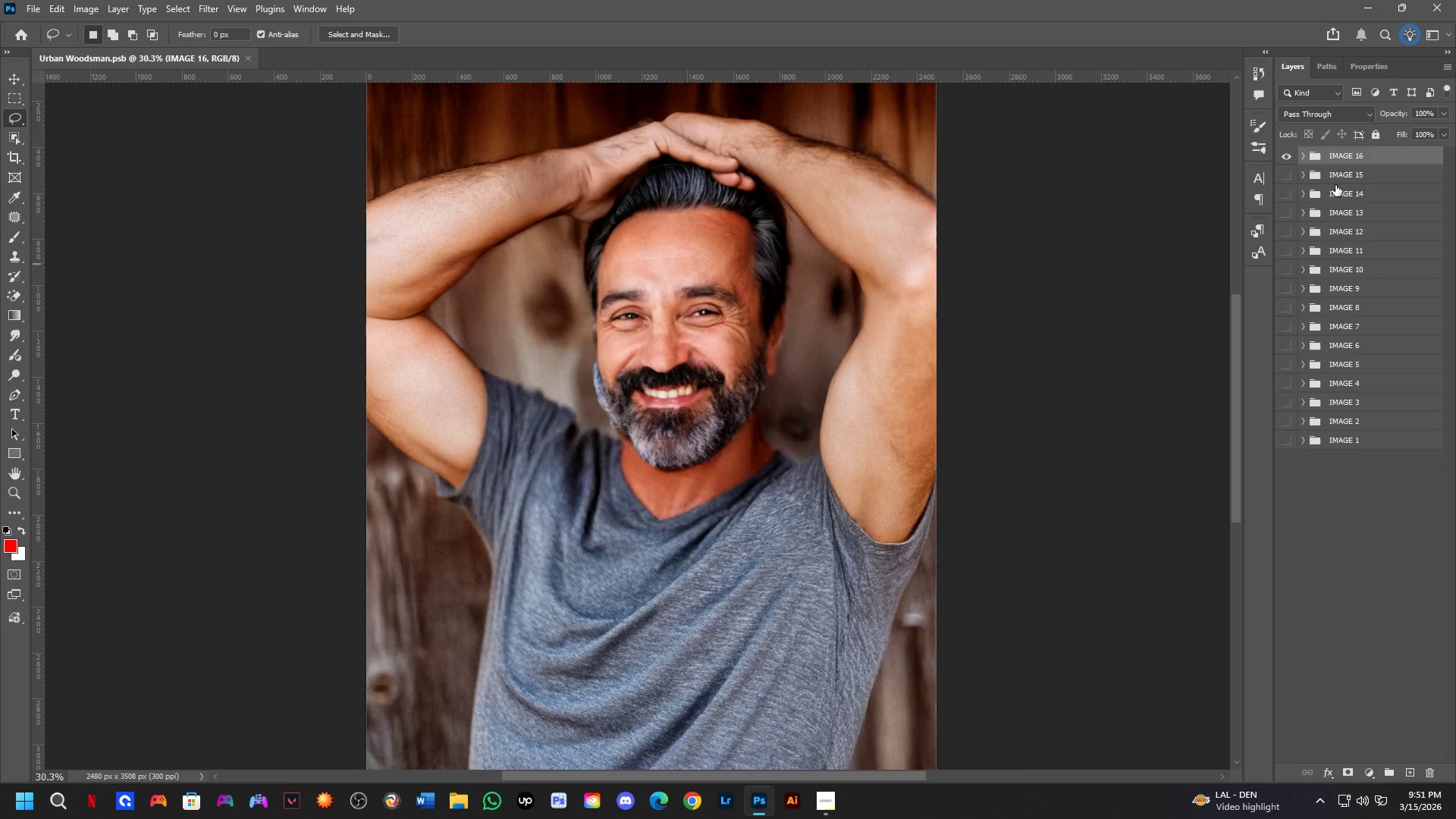 
scroll: coordinate [580, 306], scroll_direction: down, amount: 1.0
 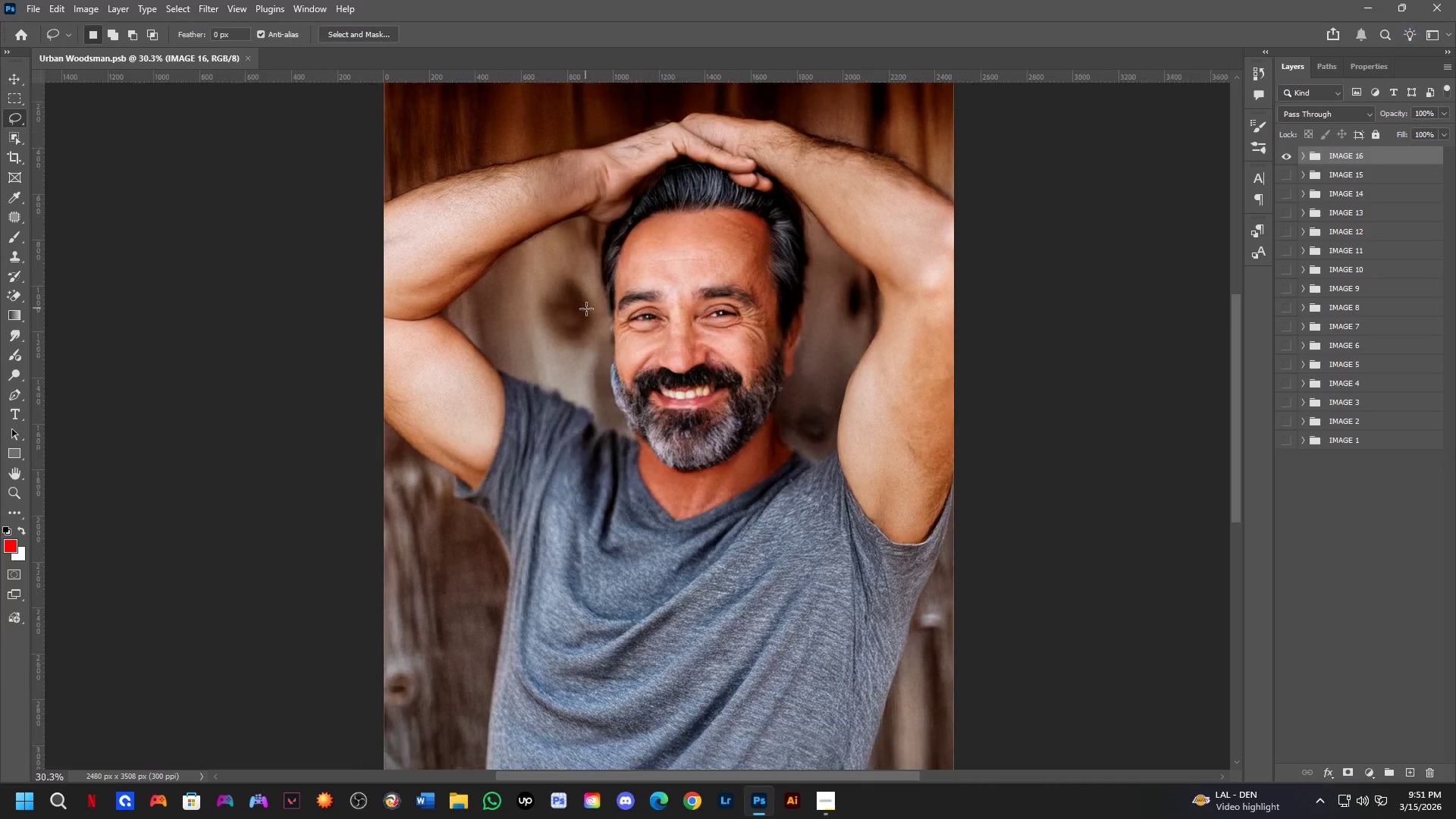 
key(Control+A)
 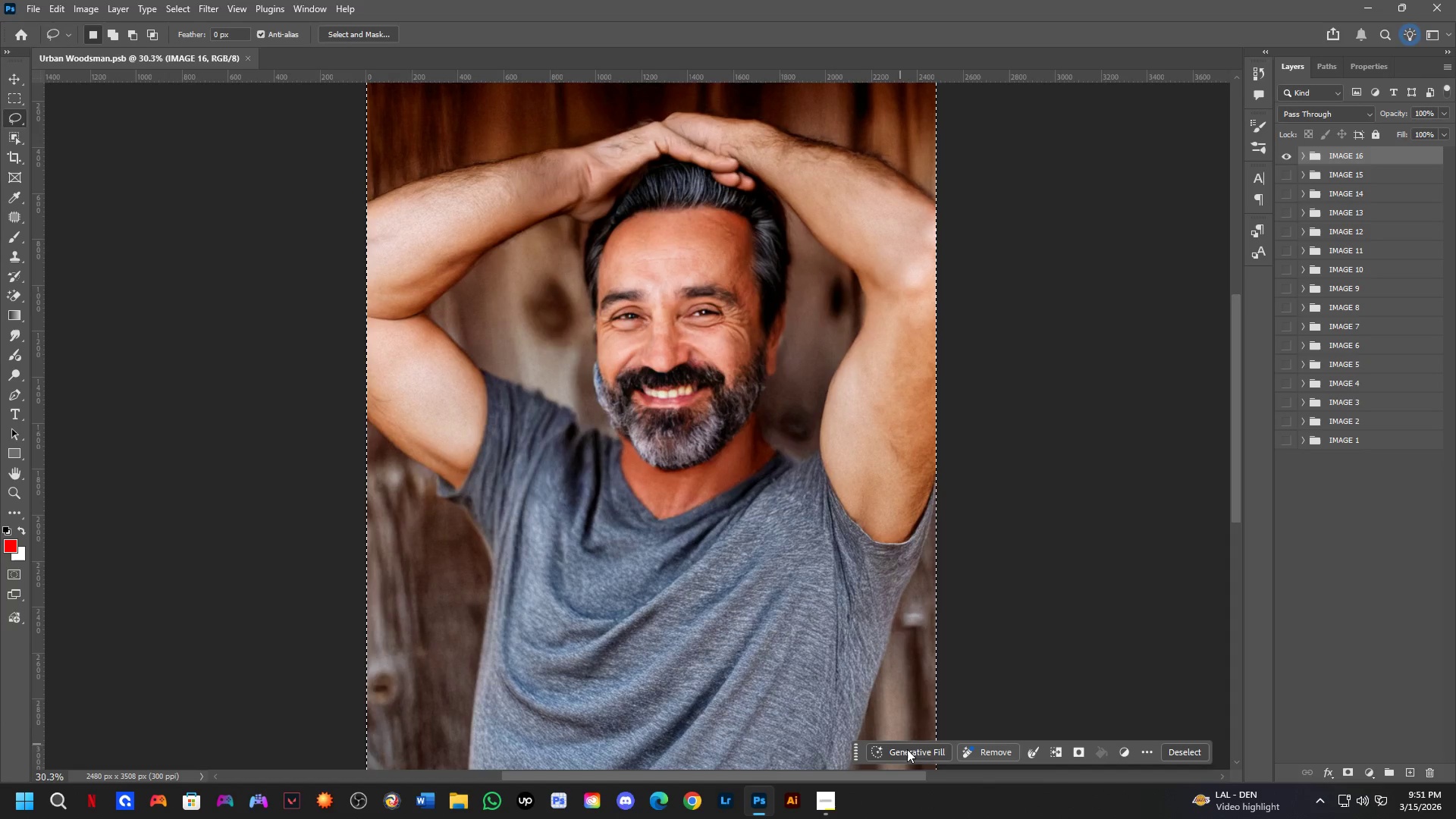 
left_click([923, 751])
 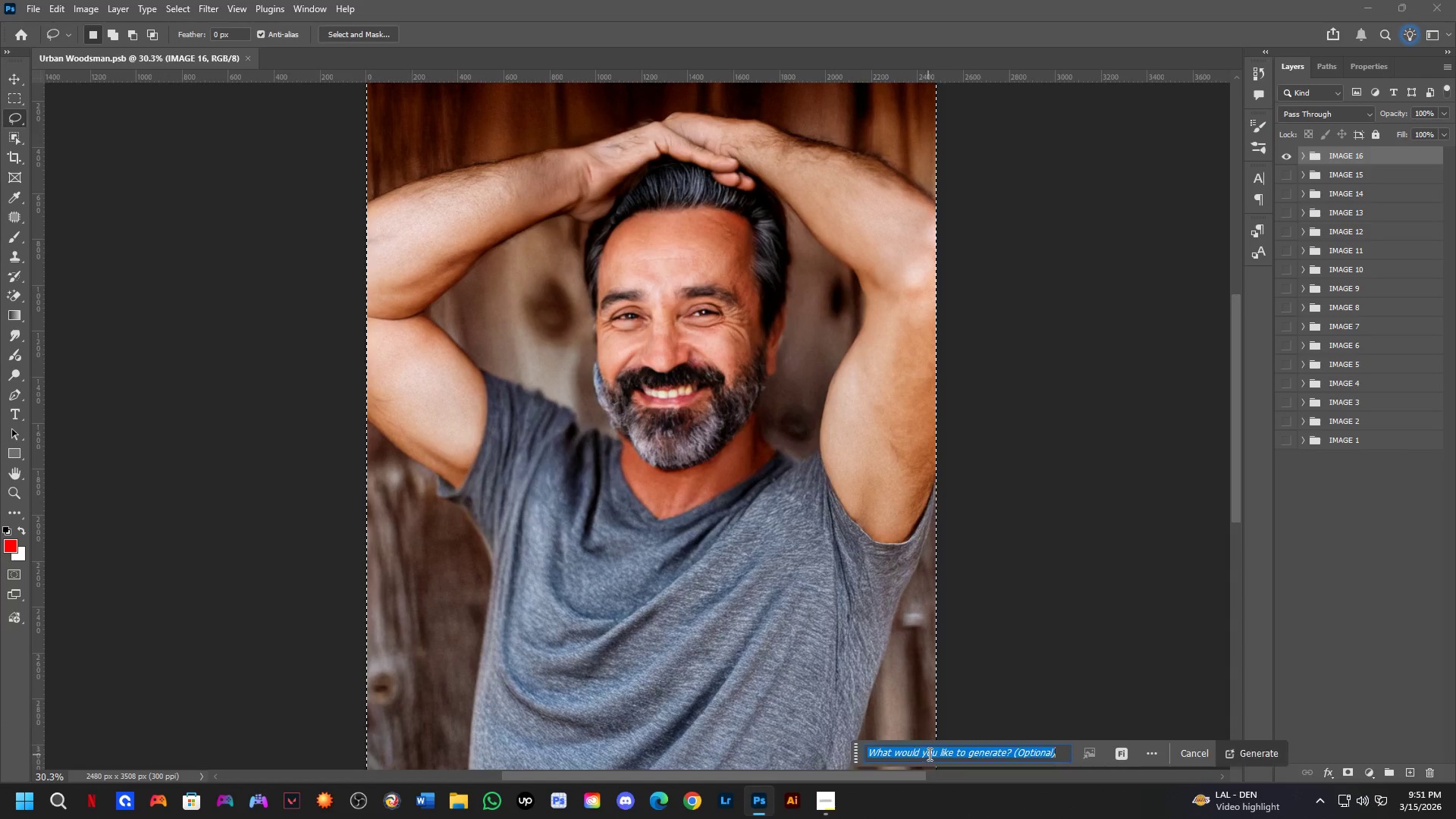 
key(Control+V)
 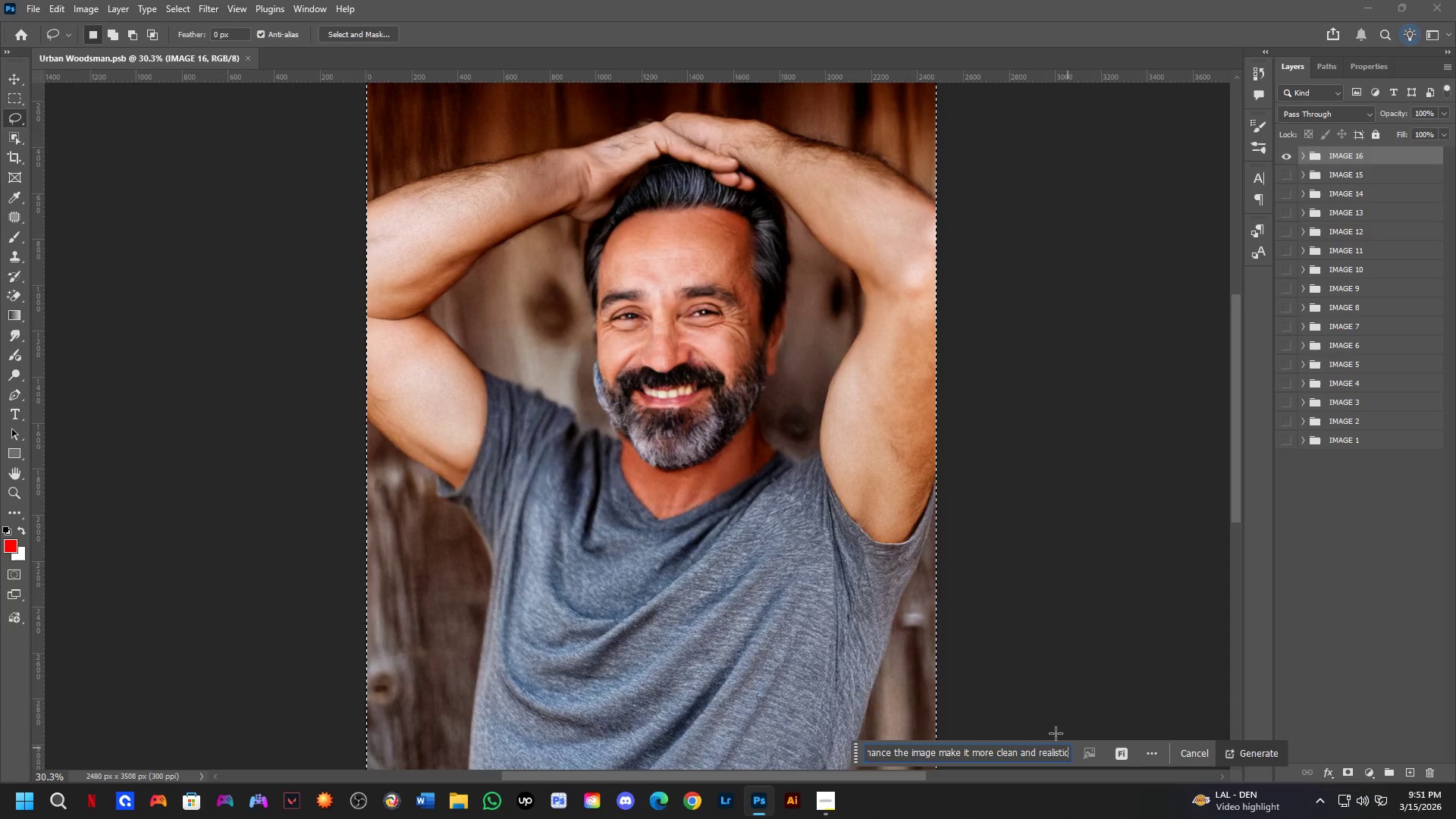 
key(NumpadEnter)
 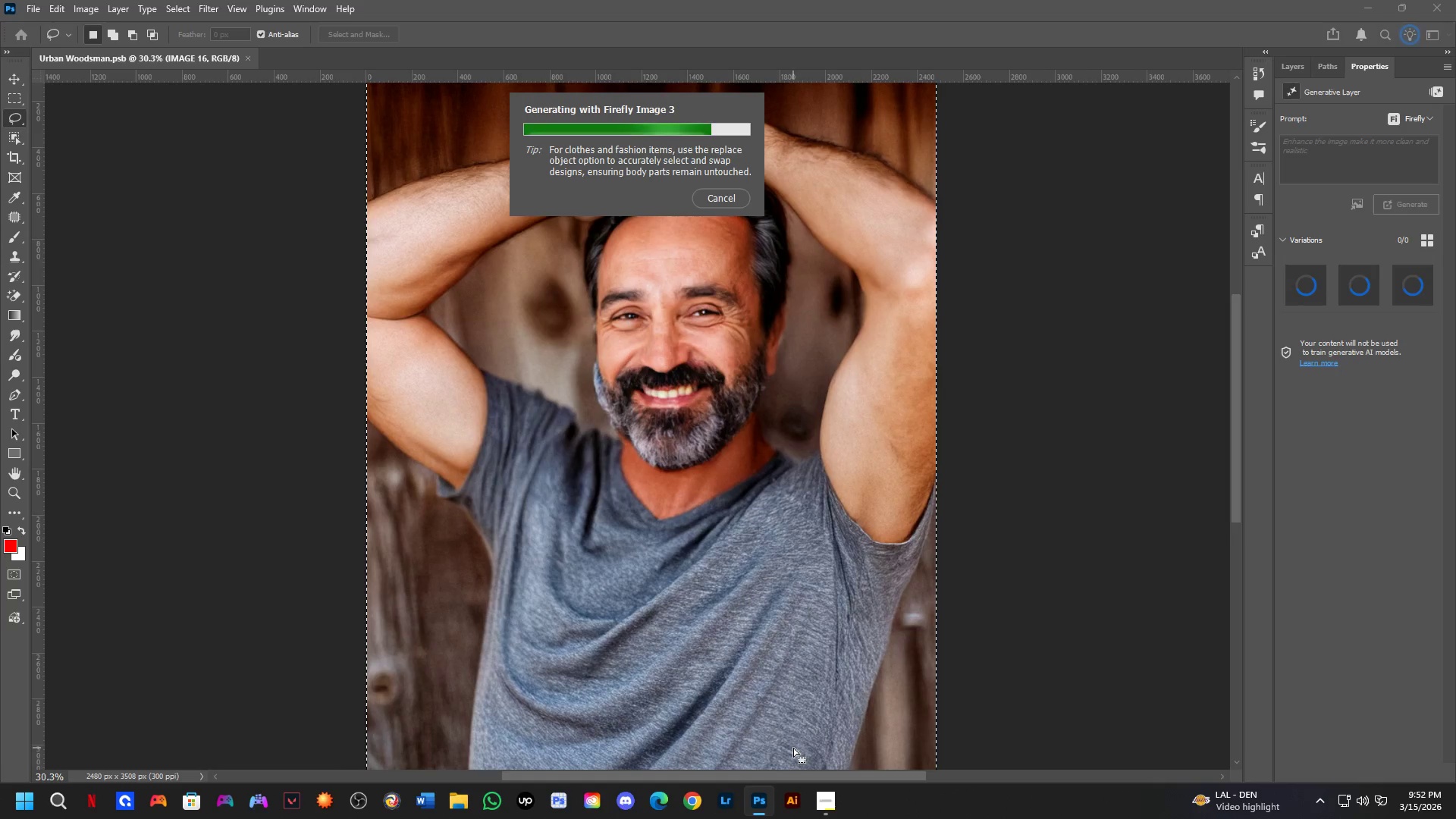 
wait(19.17)
 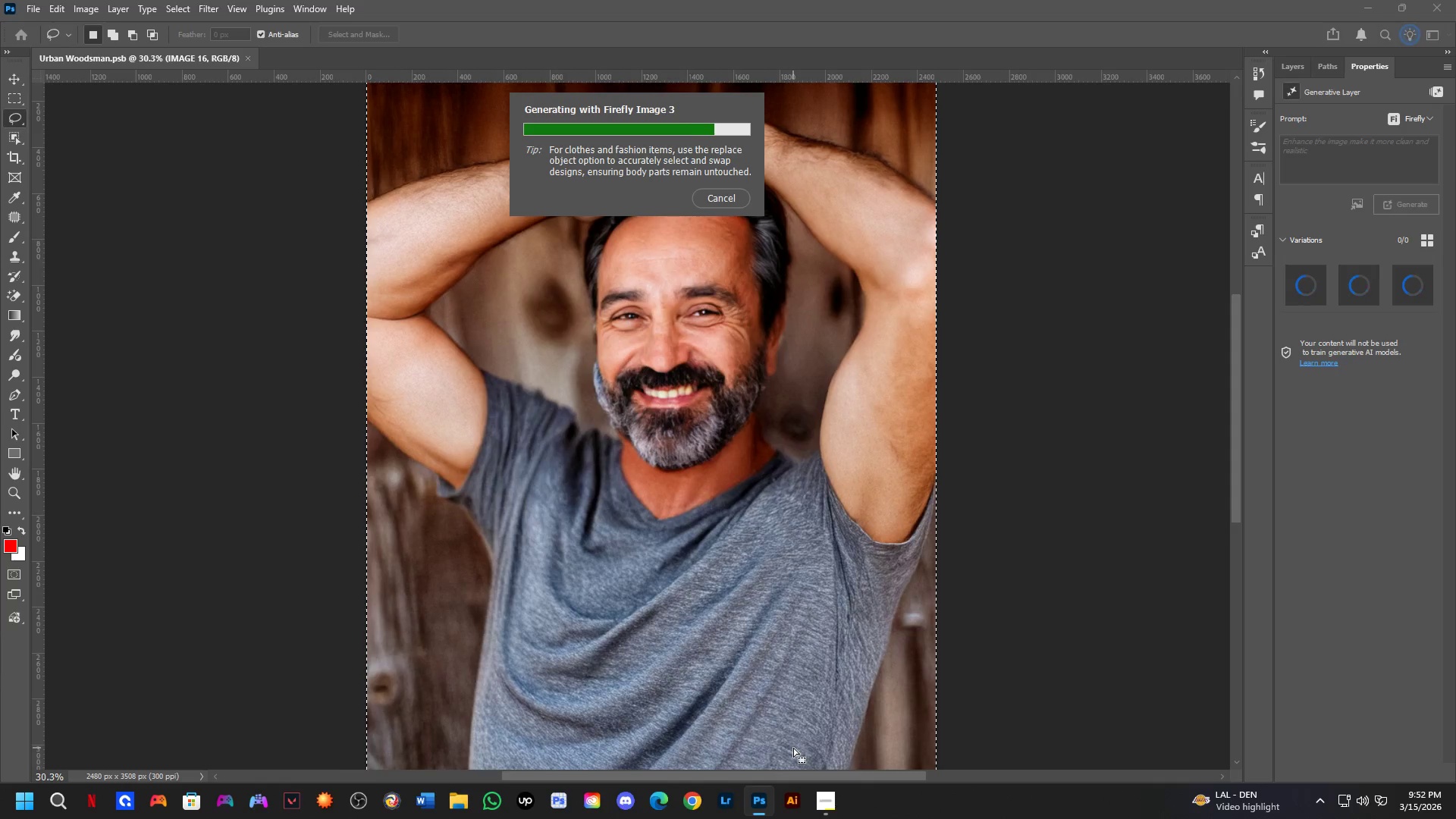 
key(Control+Z)
 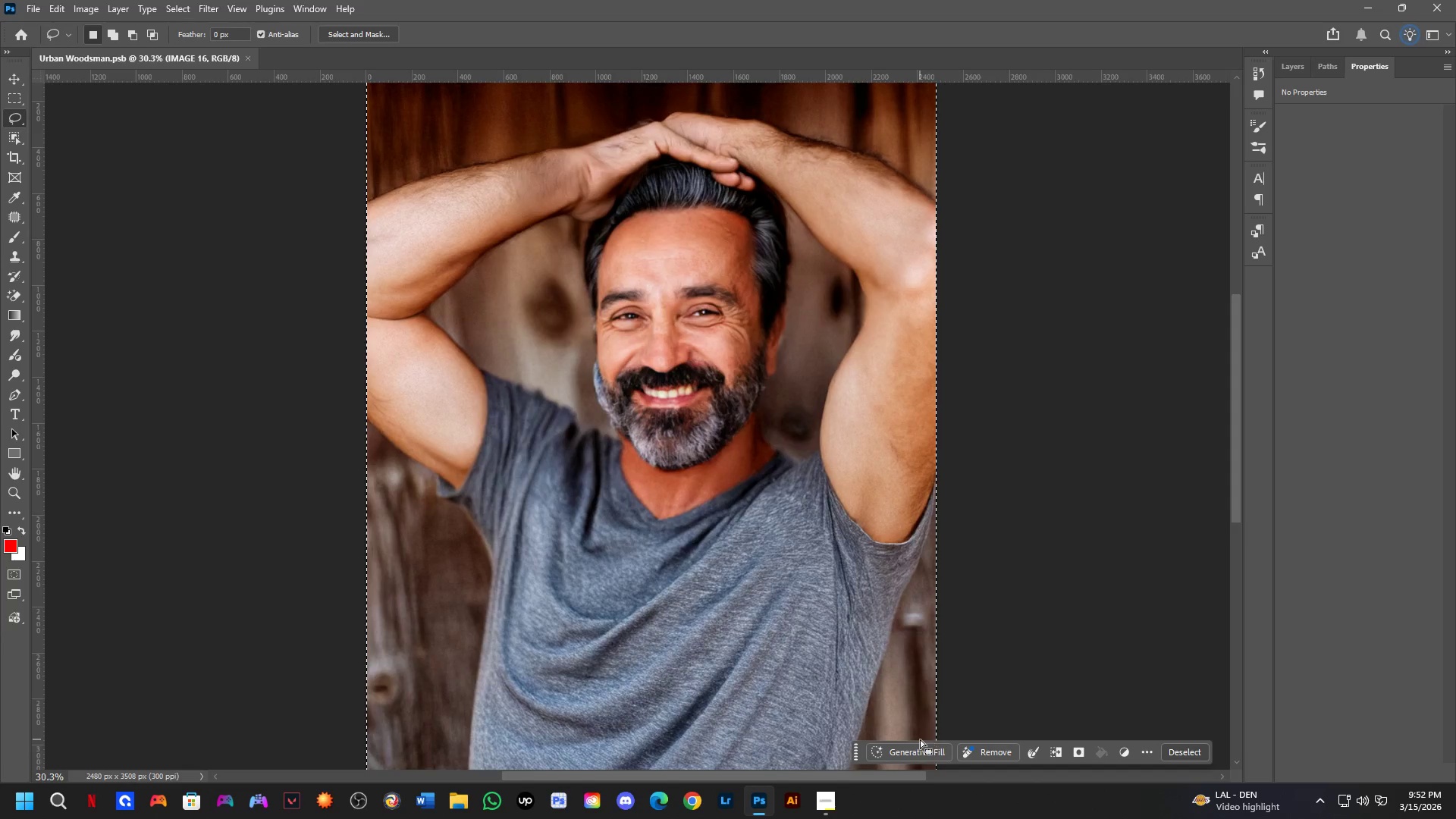 
key(Control+ControlLeft)
 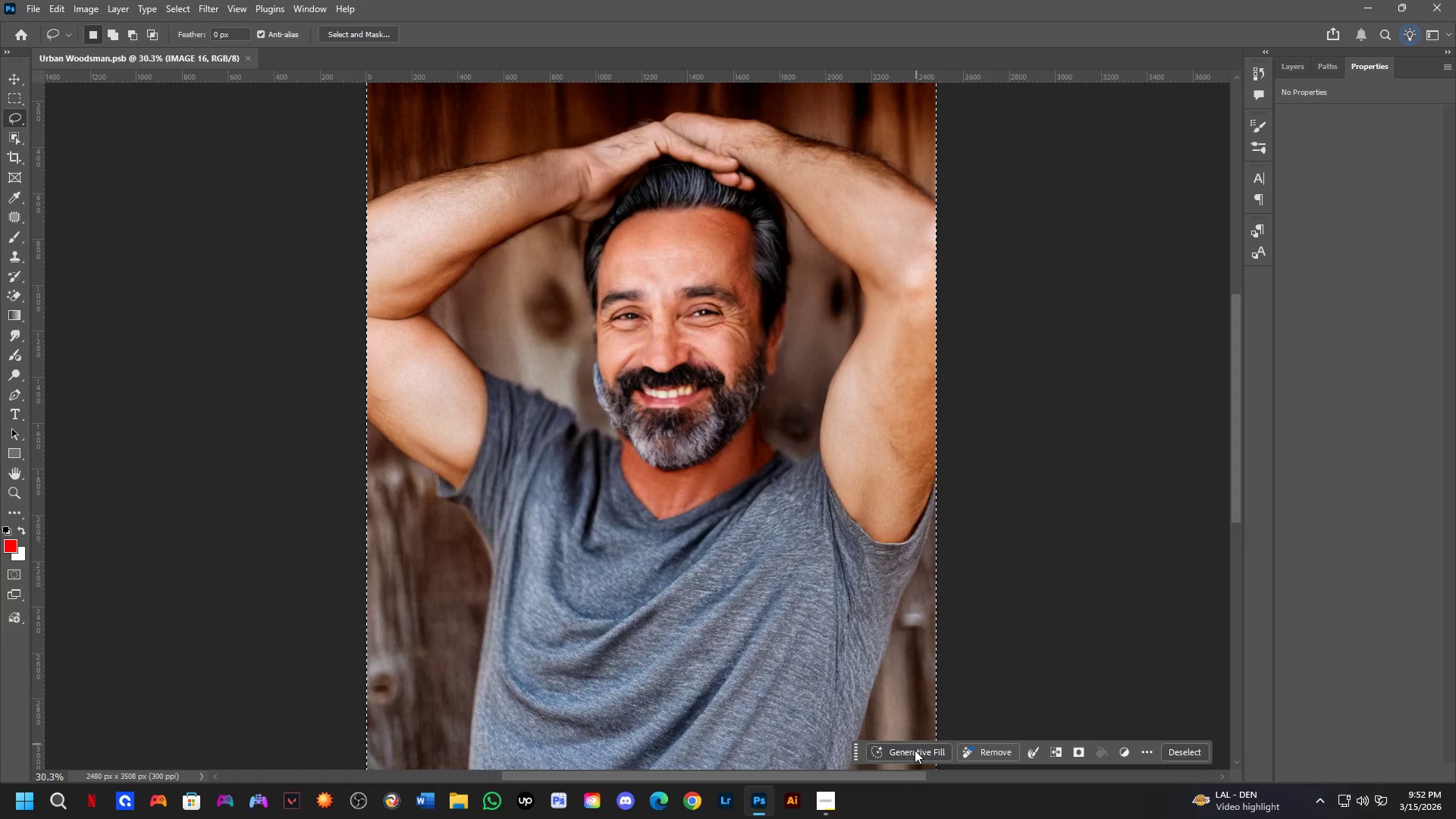 
key(Control+Shift+ShiftLeft)
 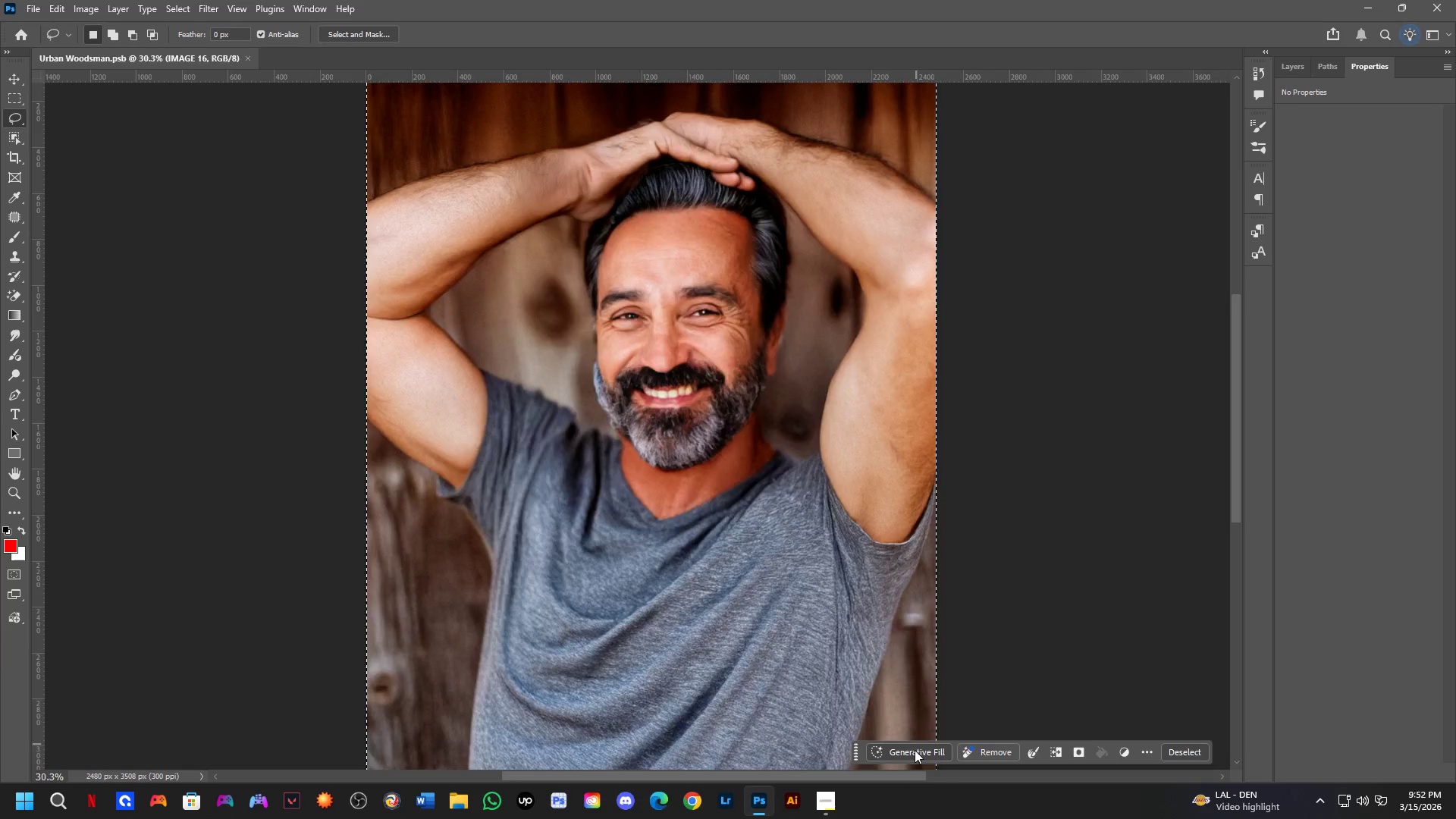 
key(Control+Shift+Z)
 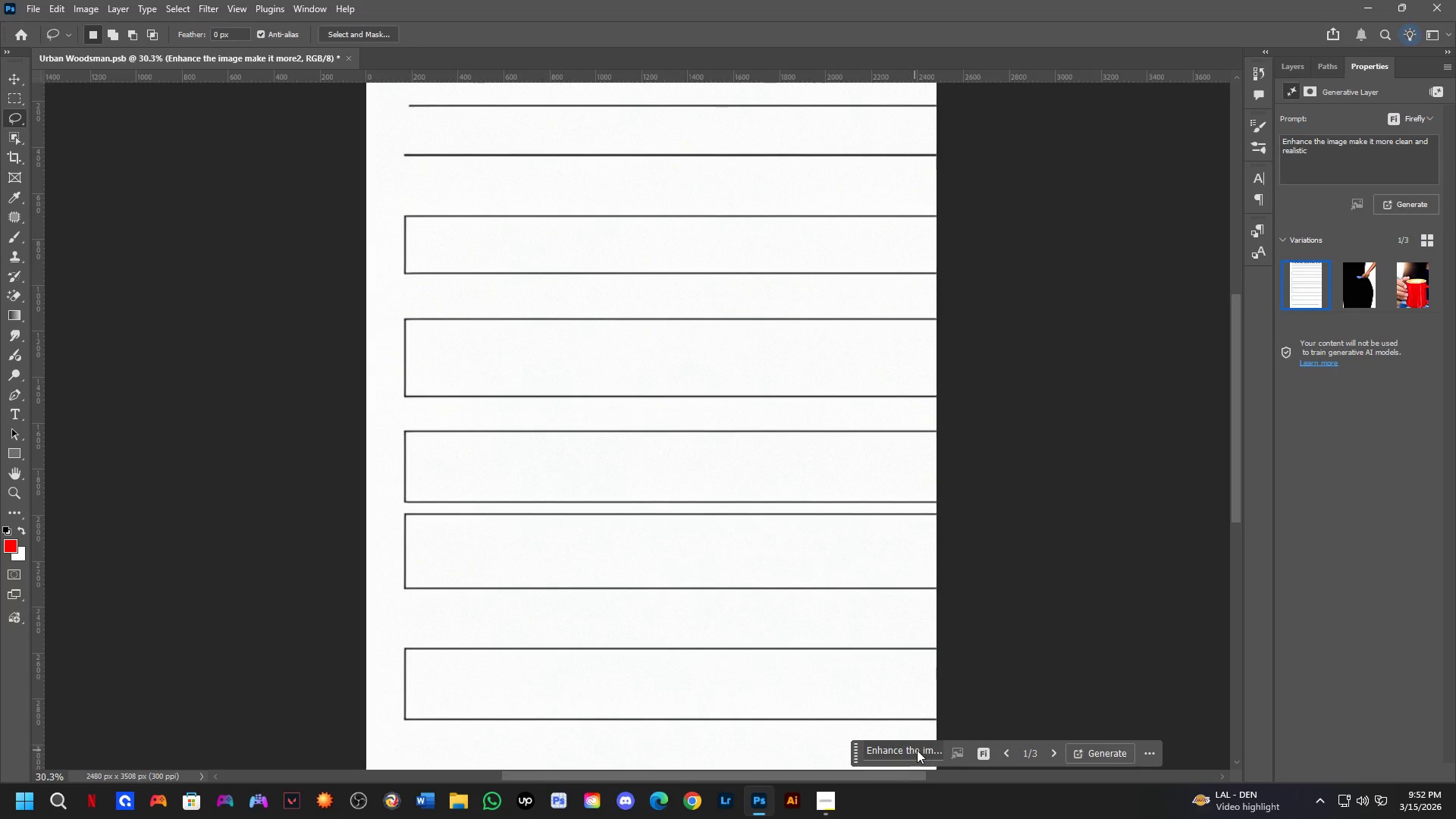 
key(Control+ControlLeft)
 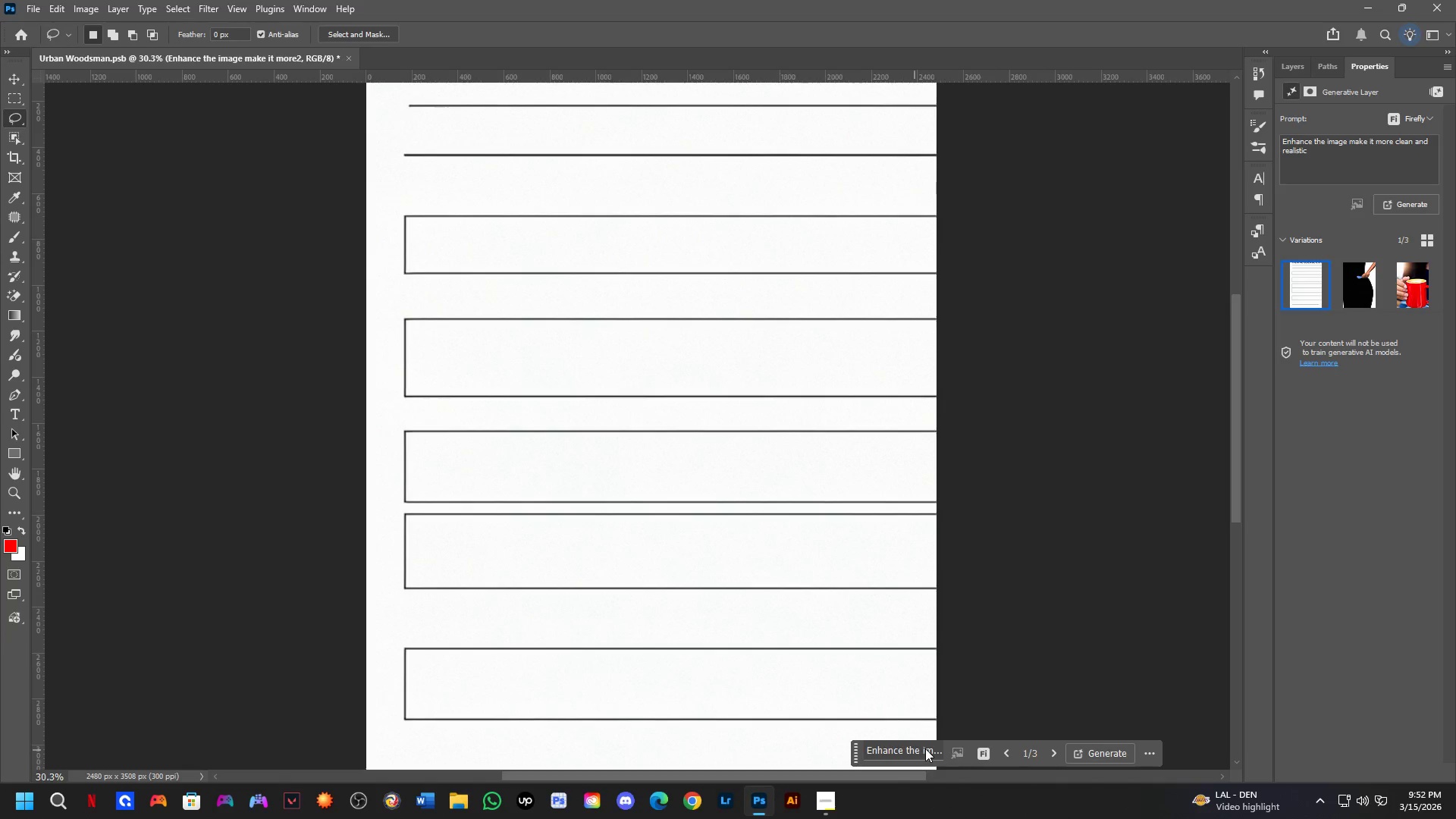 
key(Control+Z)
 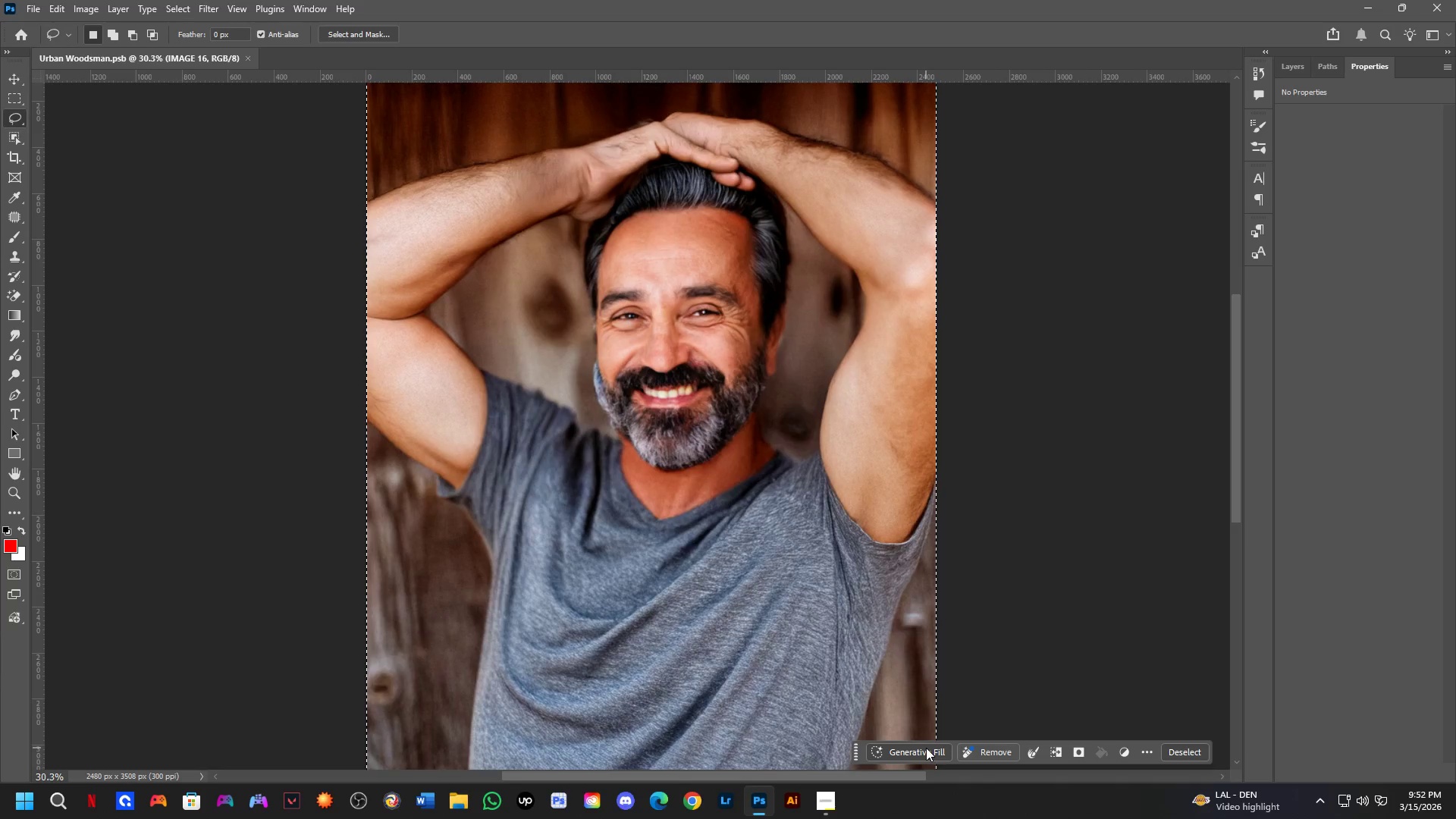 
left_click([926, 748])
 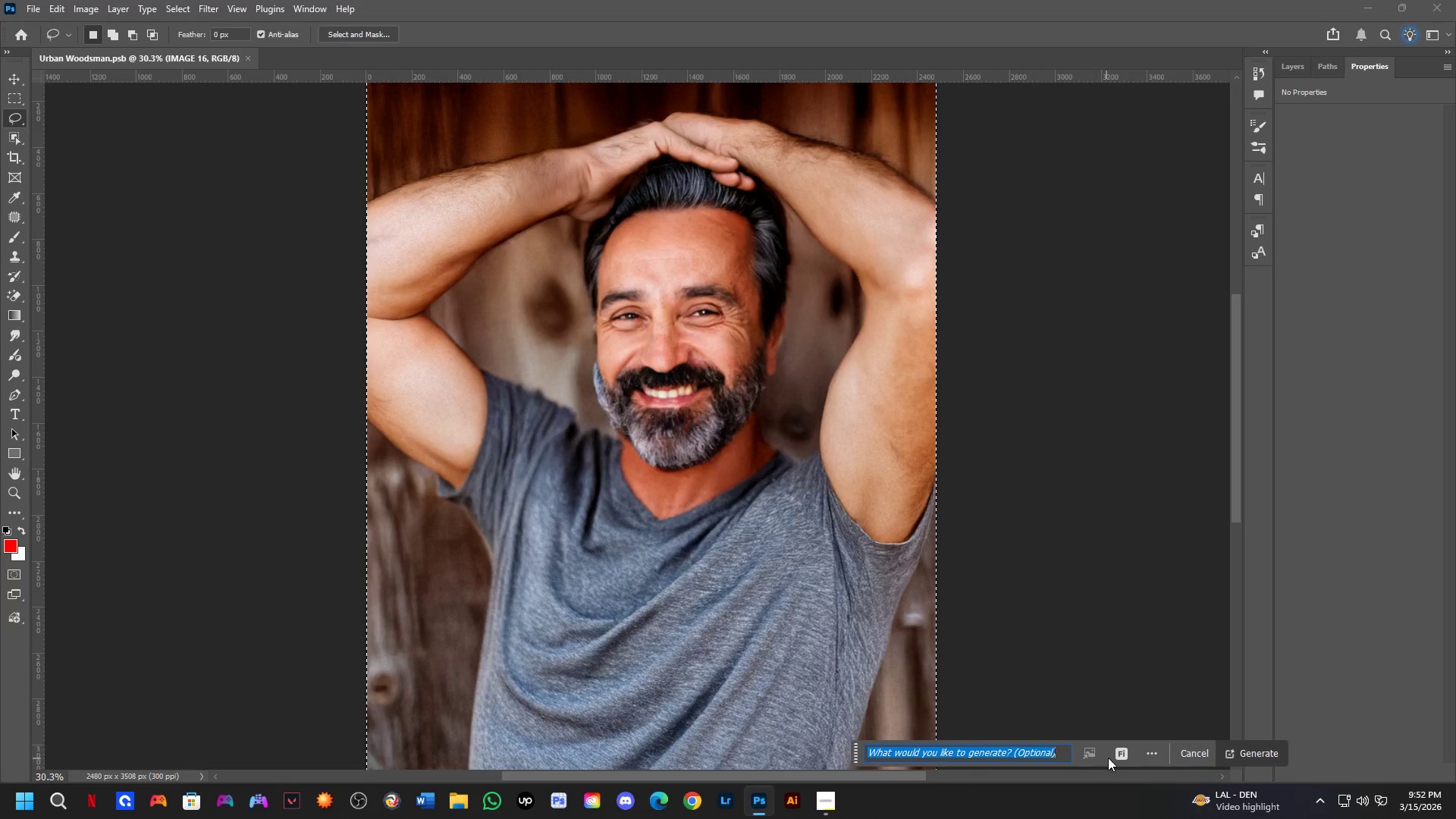 
left_click_drag(start_coordinate=[1117, 751], to_coordinate=[1119, 743])
 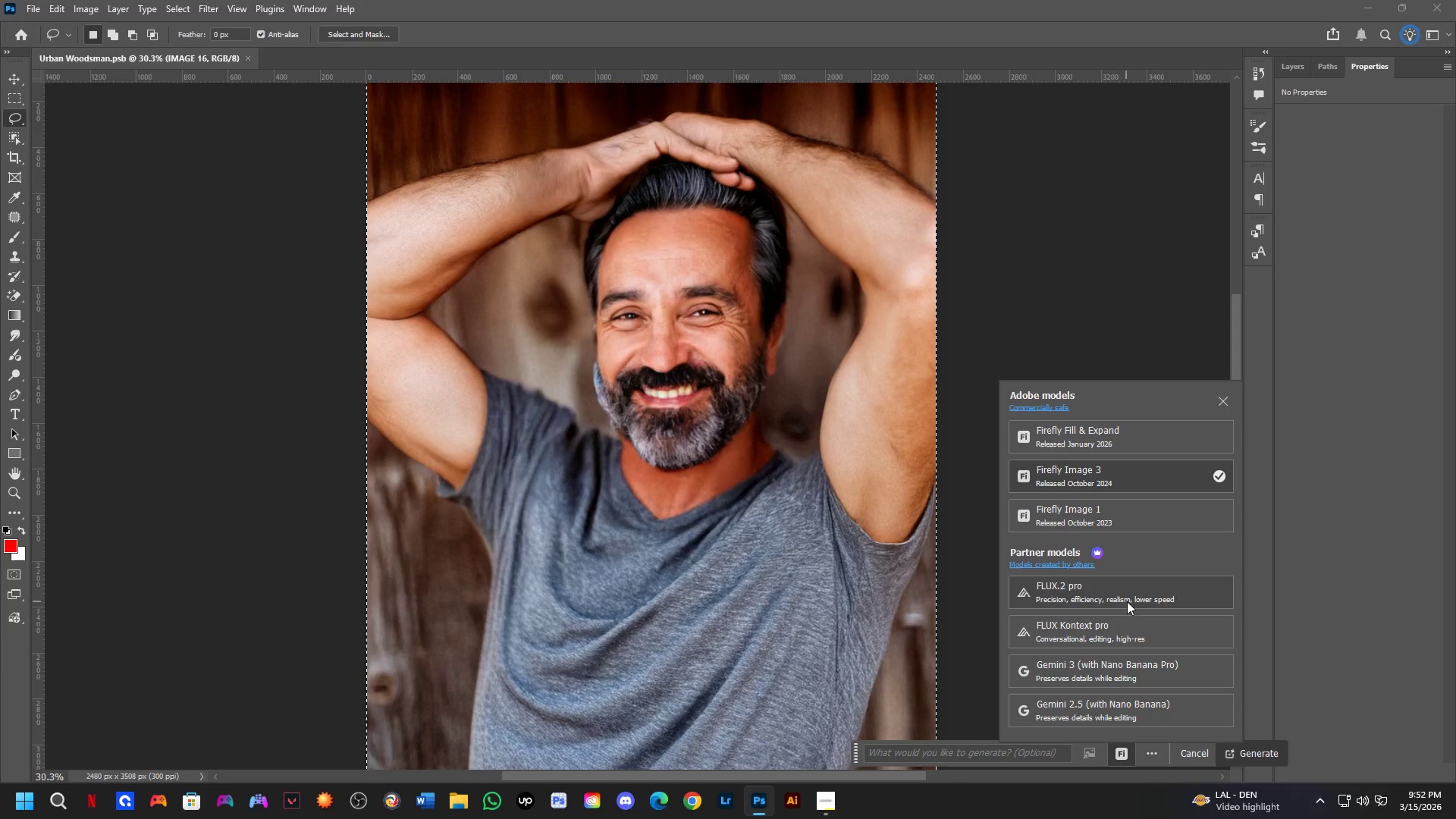 
left_click([1134, 603])
 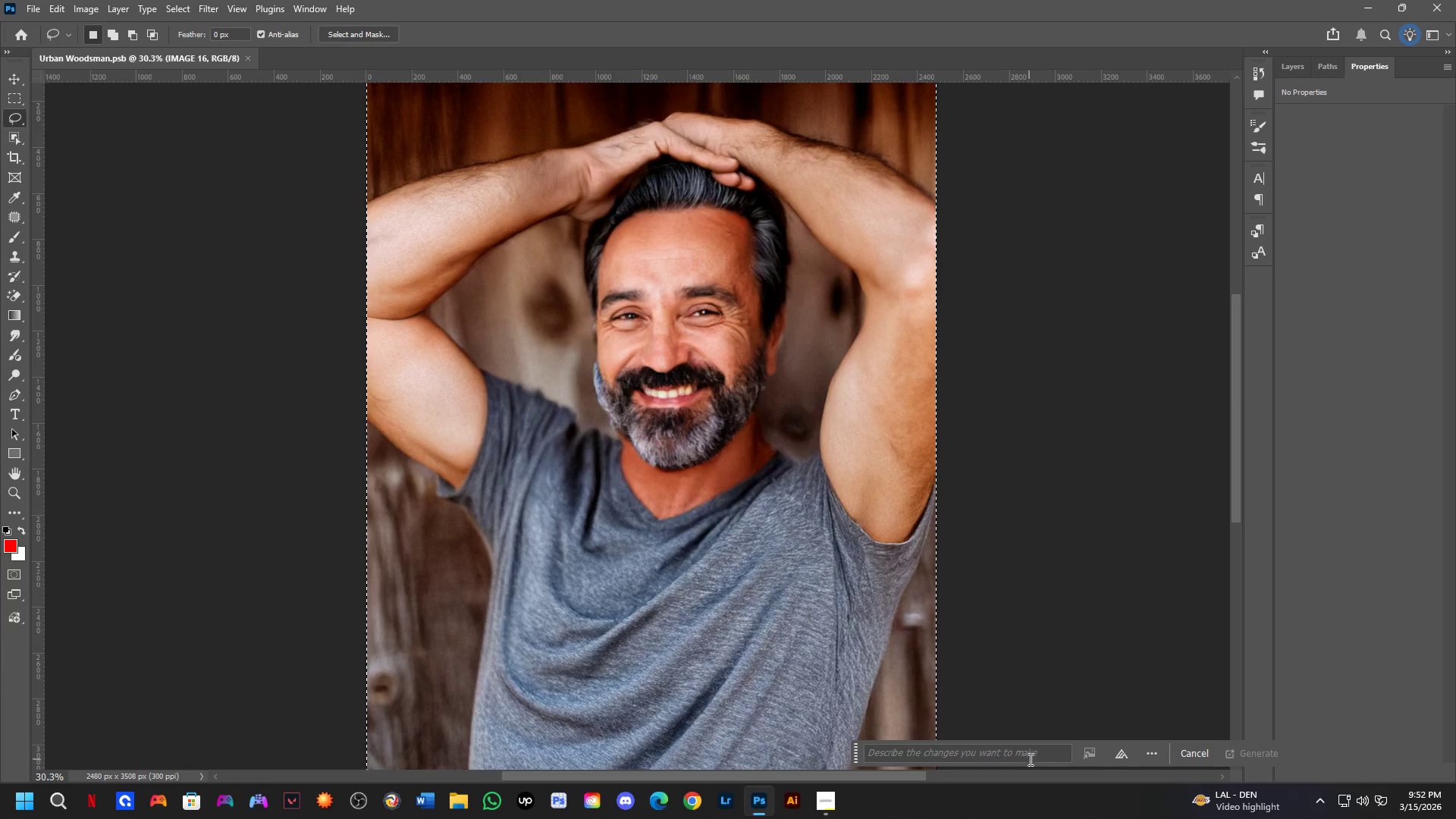 
key(Control+ControlLeft)
 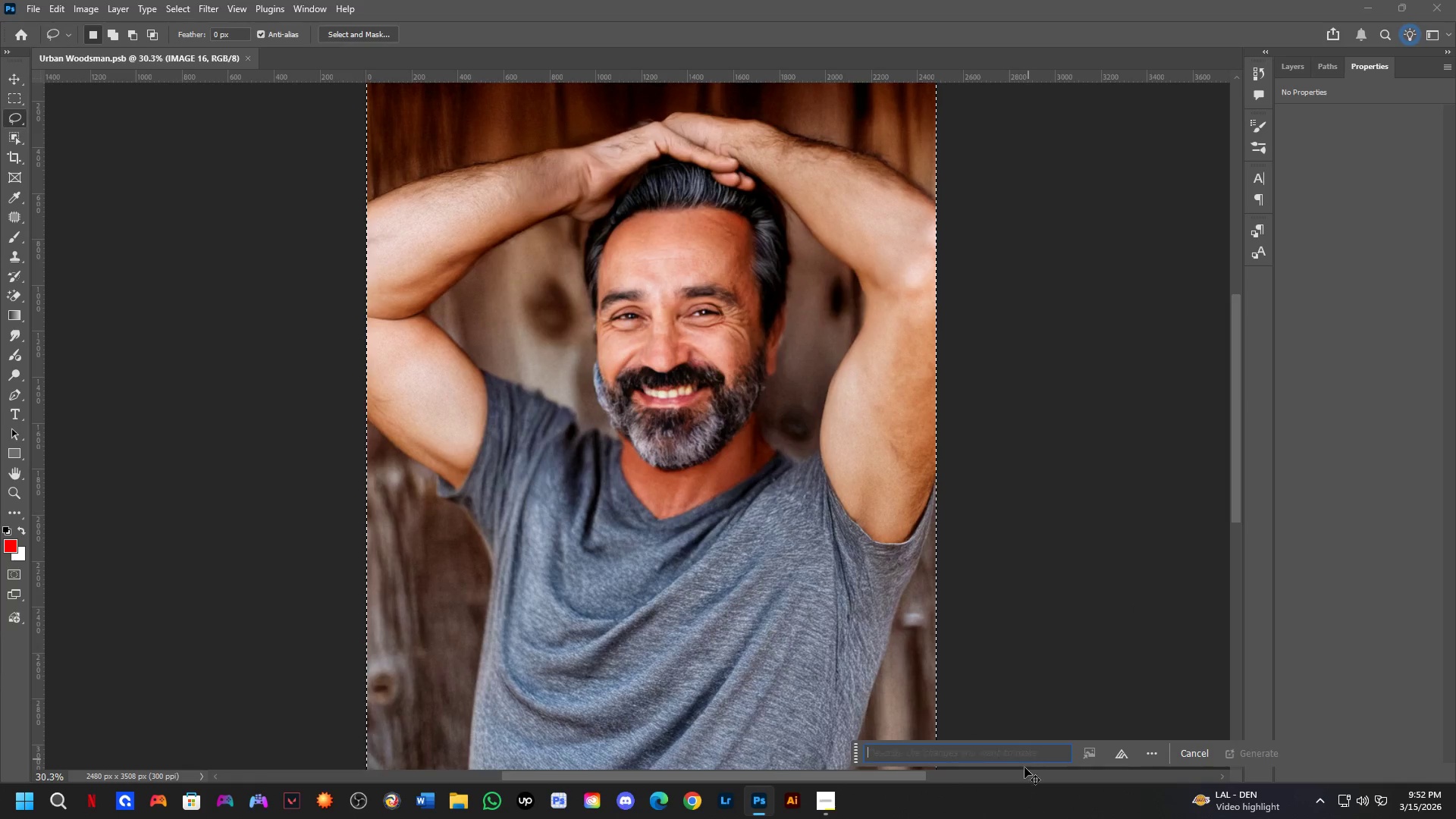 
key(Control+V)
 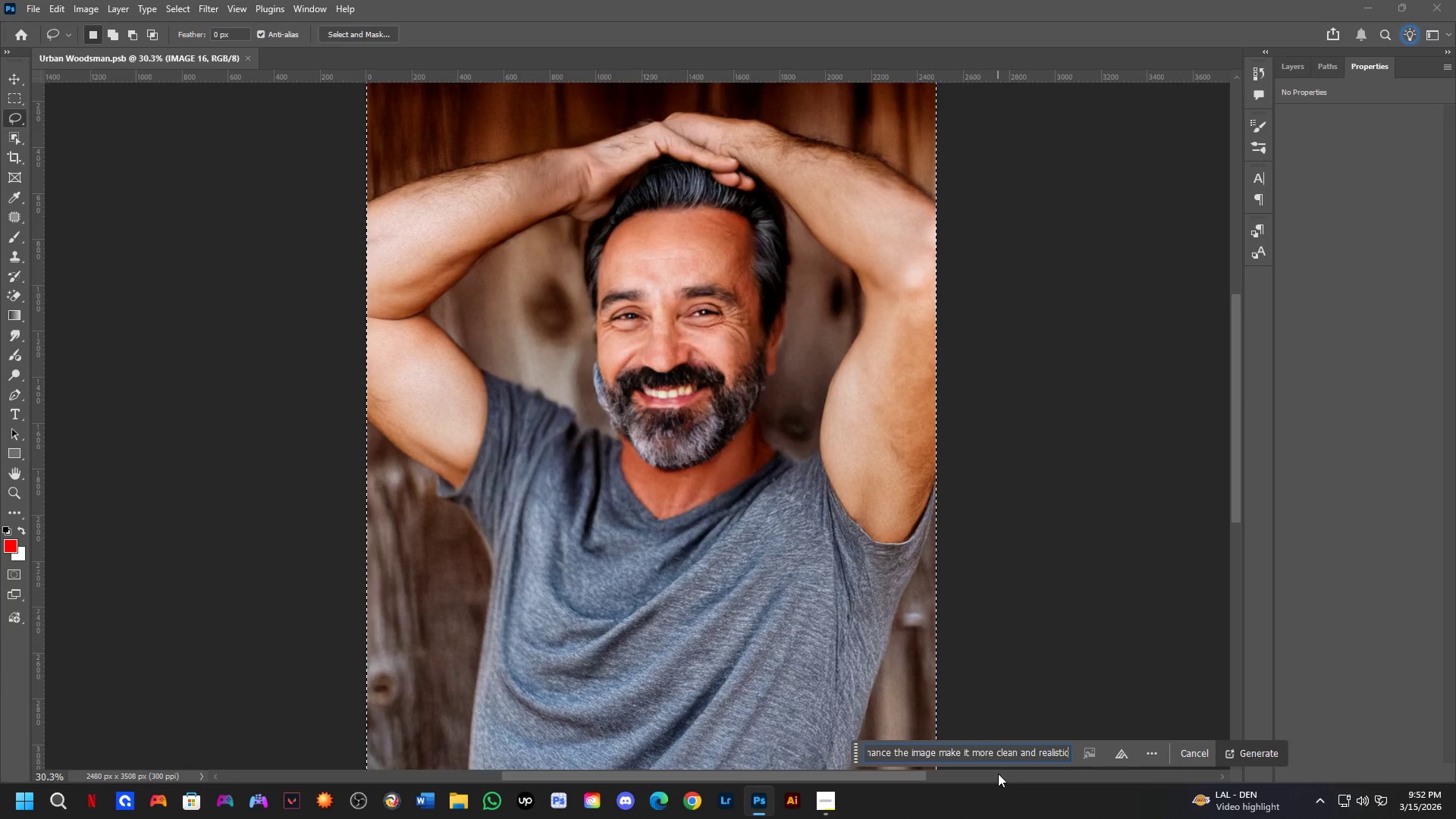 
key(NumpadEnter)
 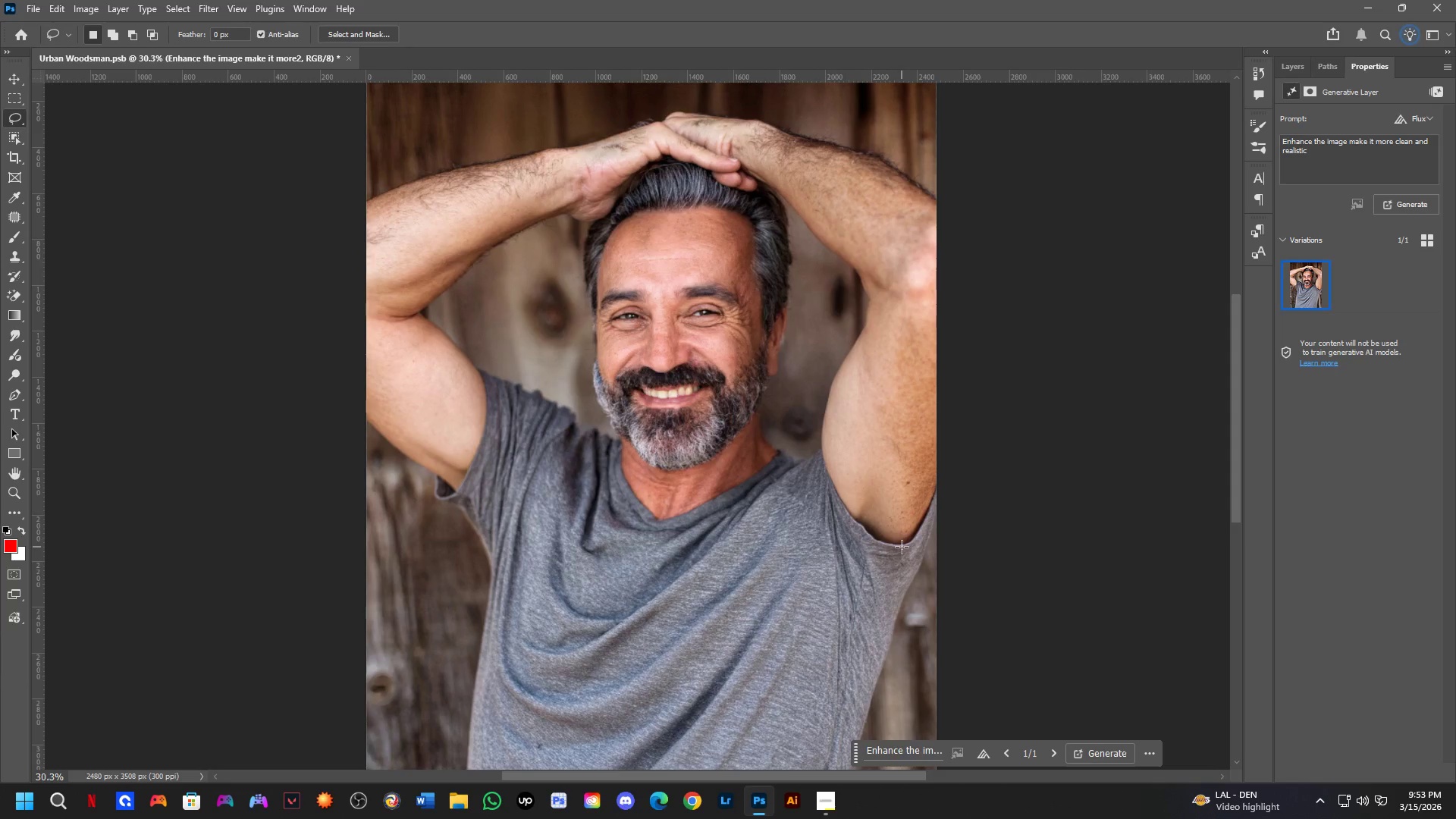 
wait(48.72)
 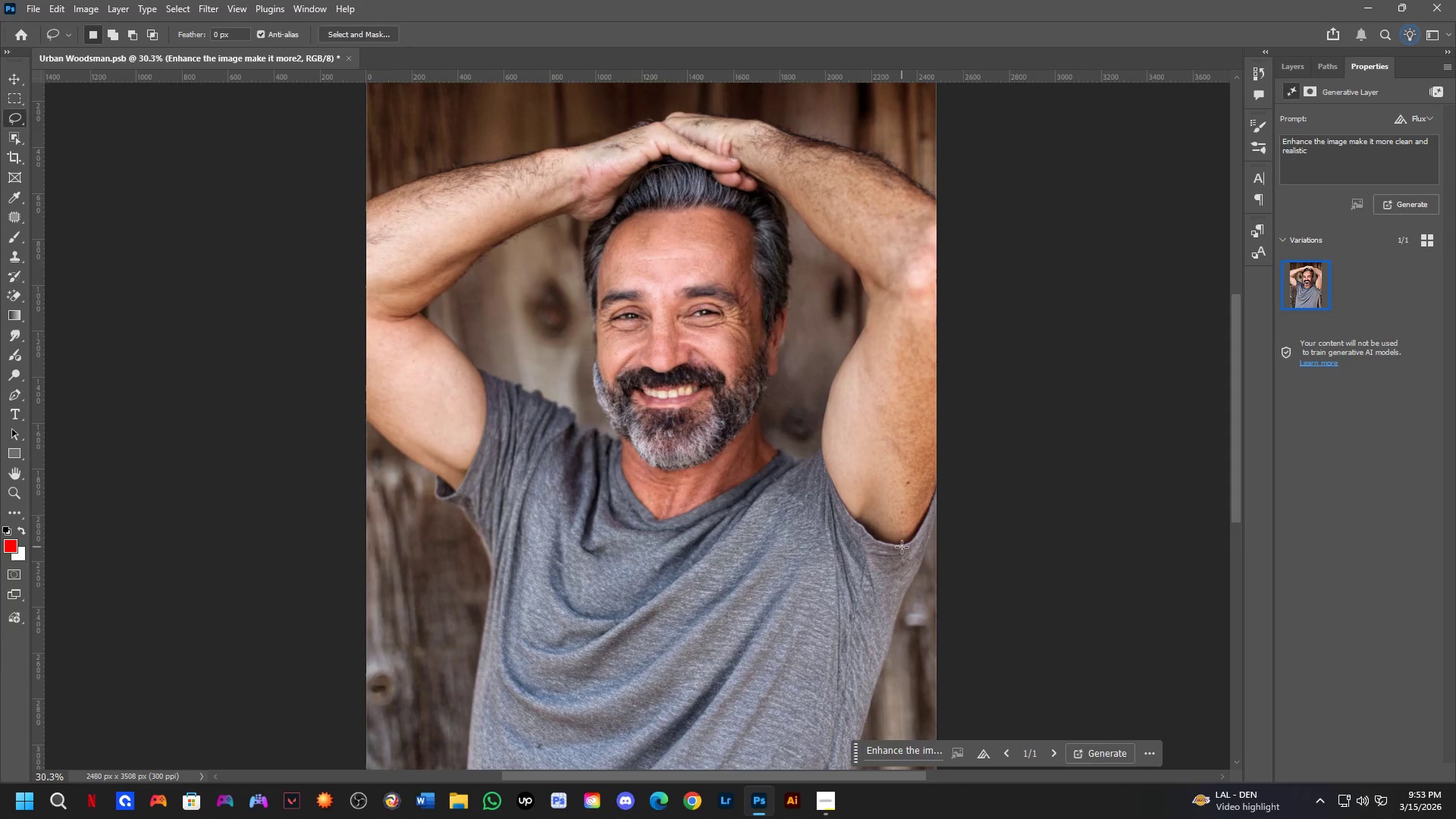 
key(Control+Z)
 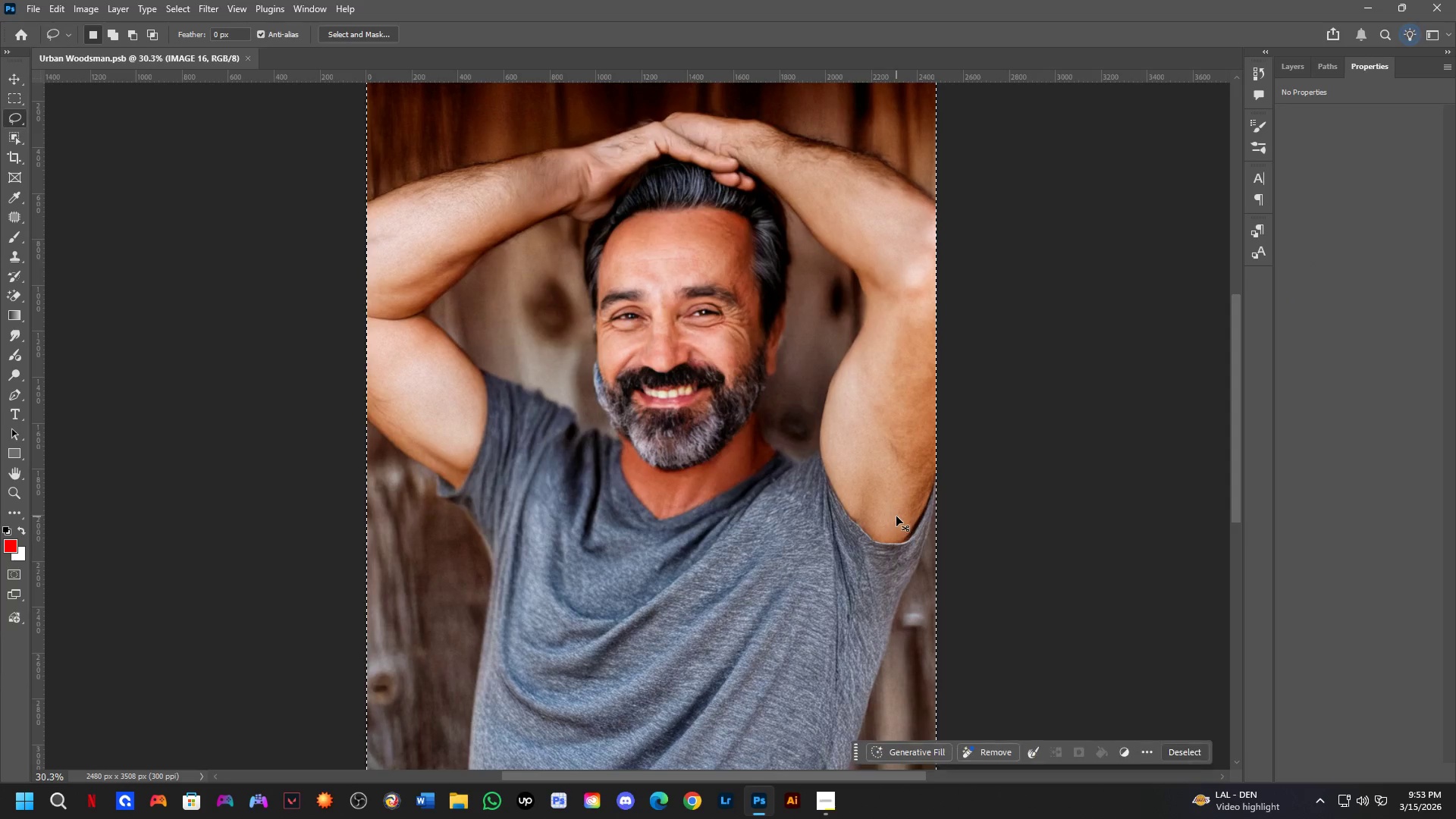 
key(Control+Shift+ShiftLeft)
 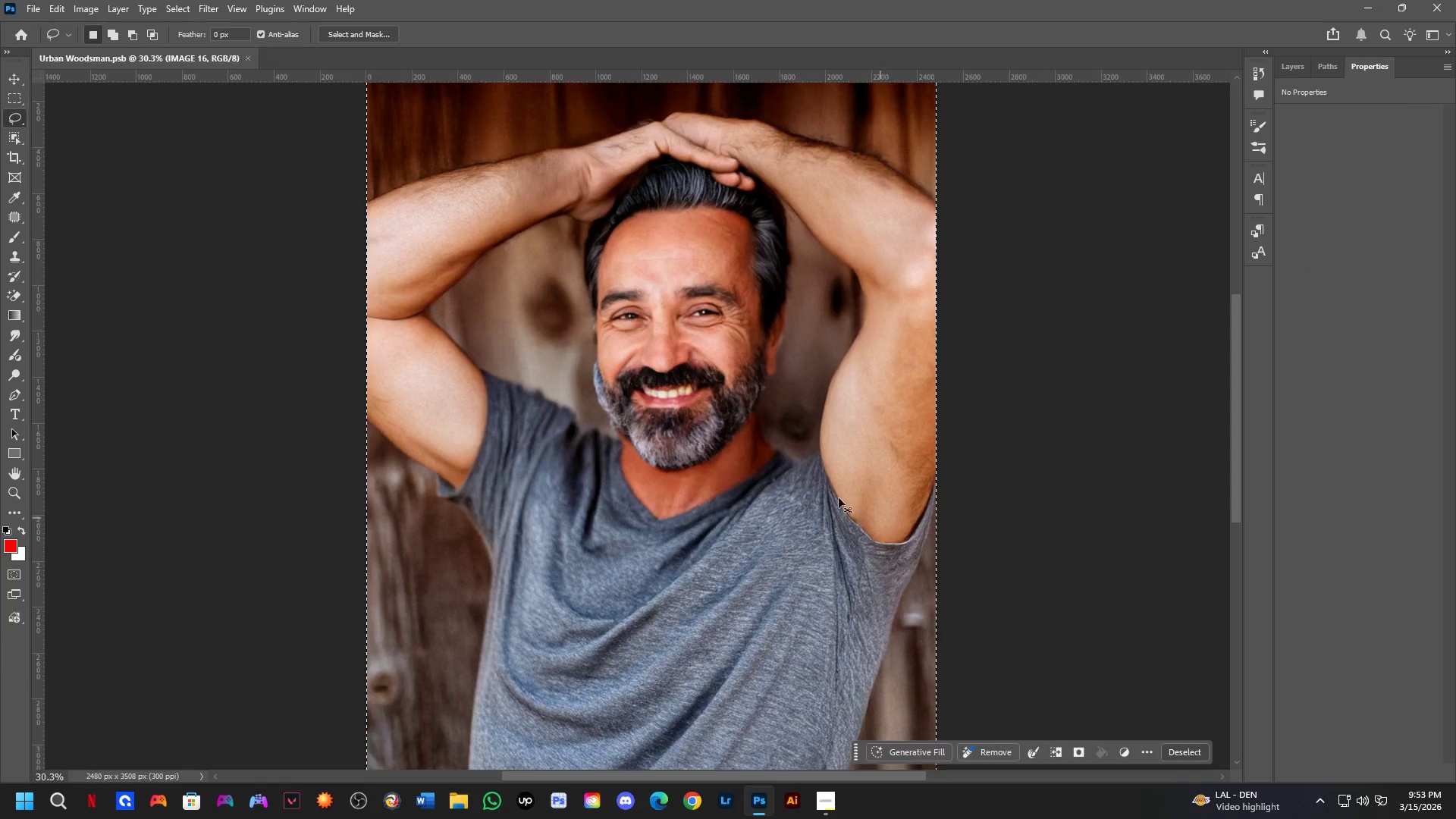 
key(Control+Shift+Z)
 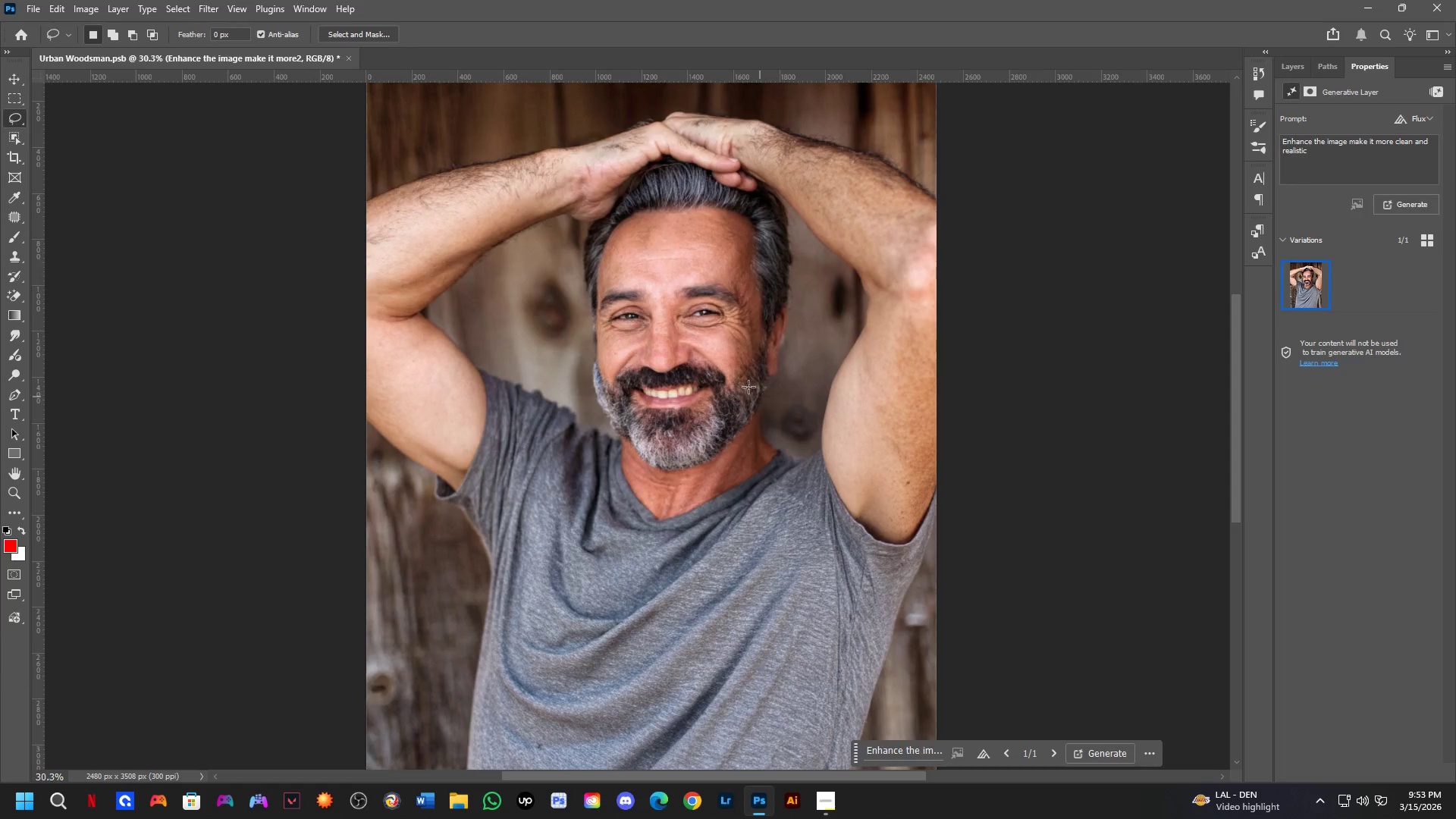 
key(Shift+ShiftLeft)
 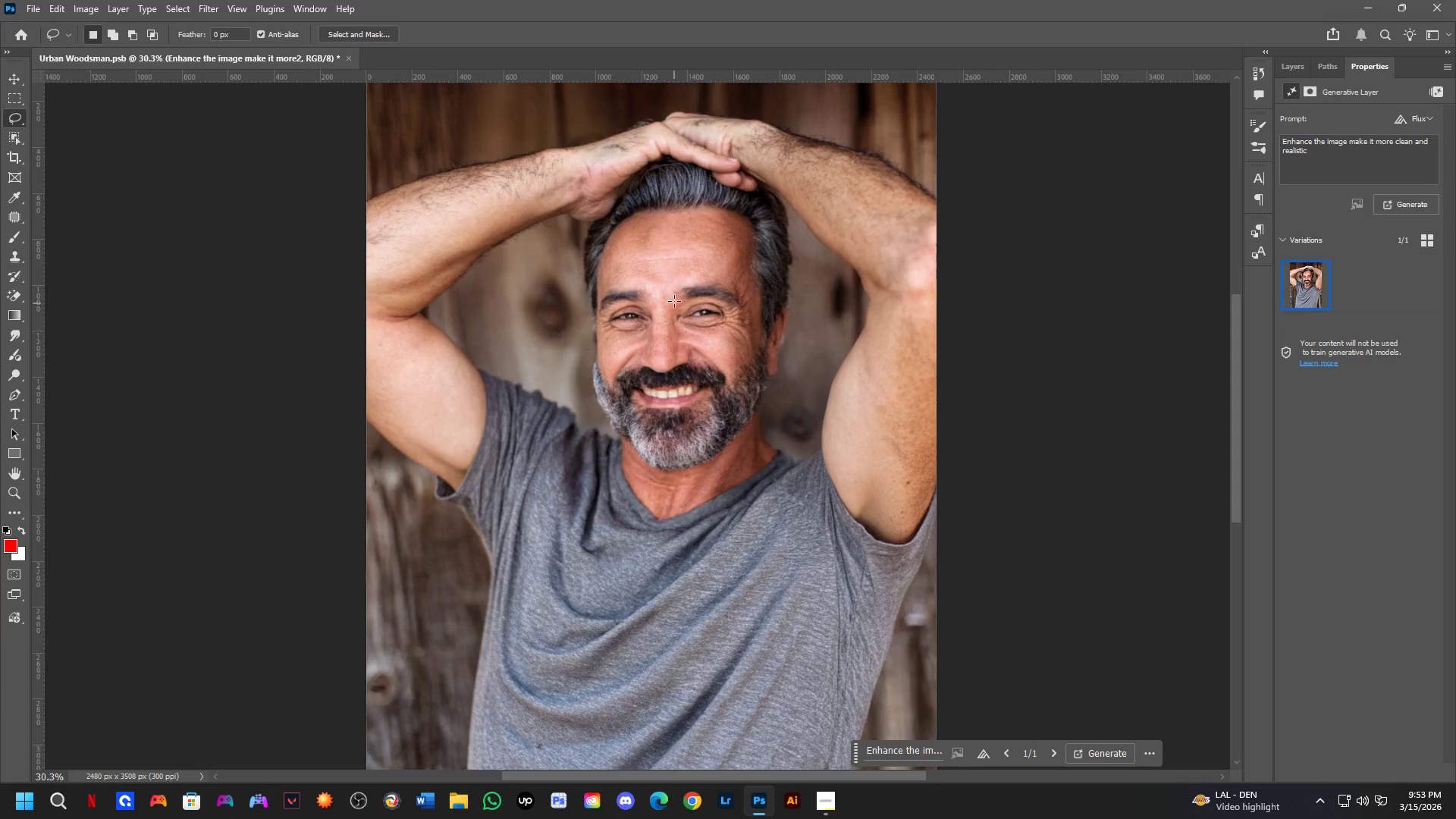 
hold_key(key=Space, duration=0.86)
 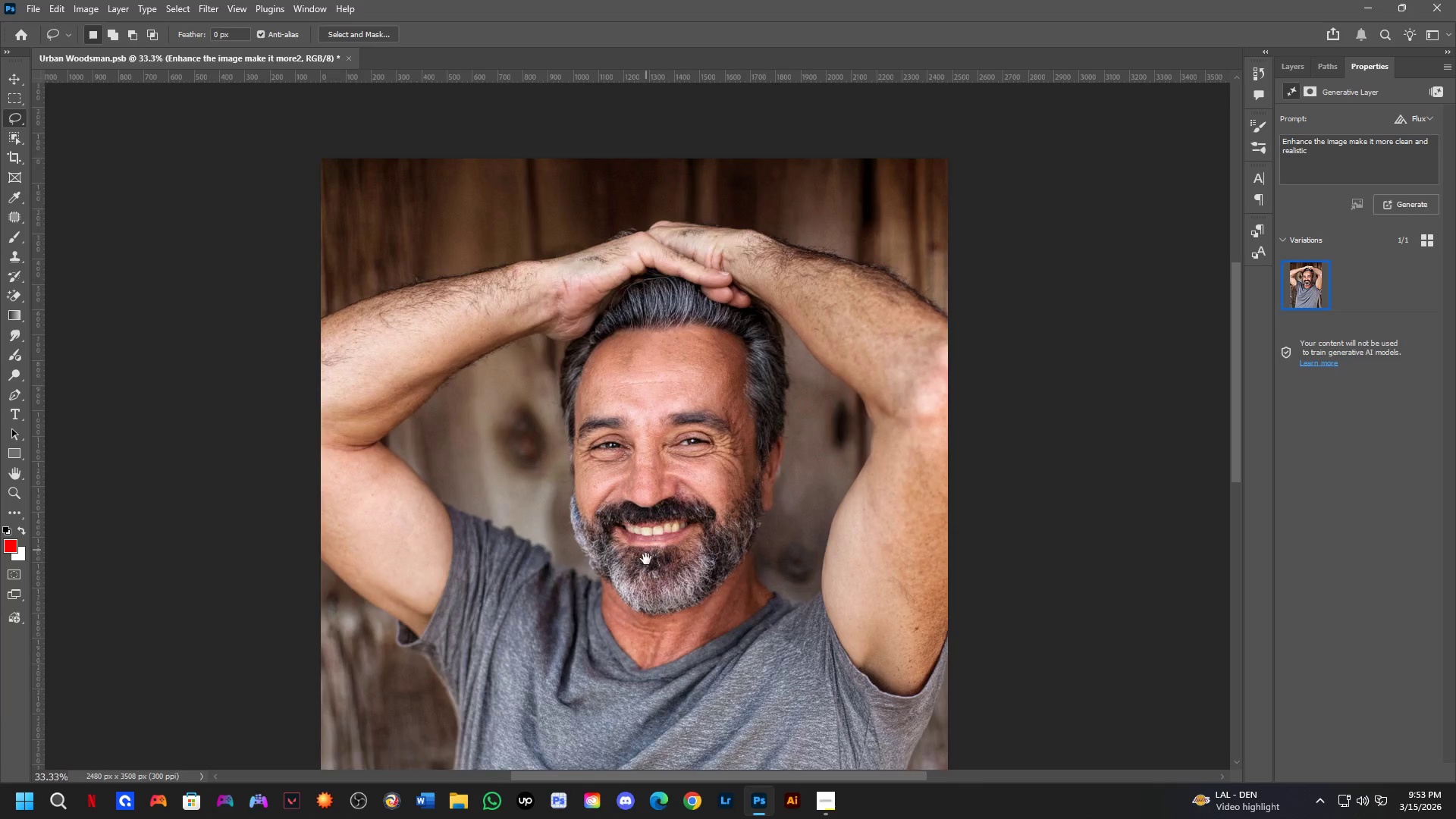 
left_click_drag(start_coordinate=[683, 318], to_coordinate=[676, 297])
 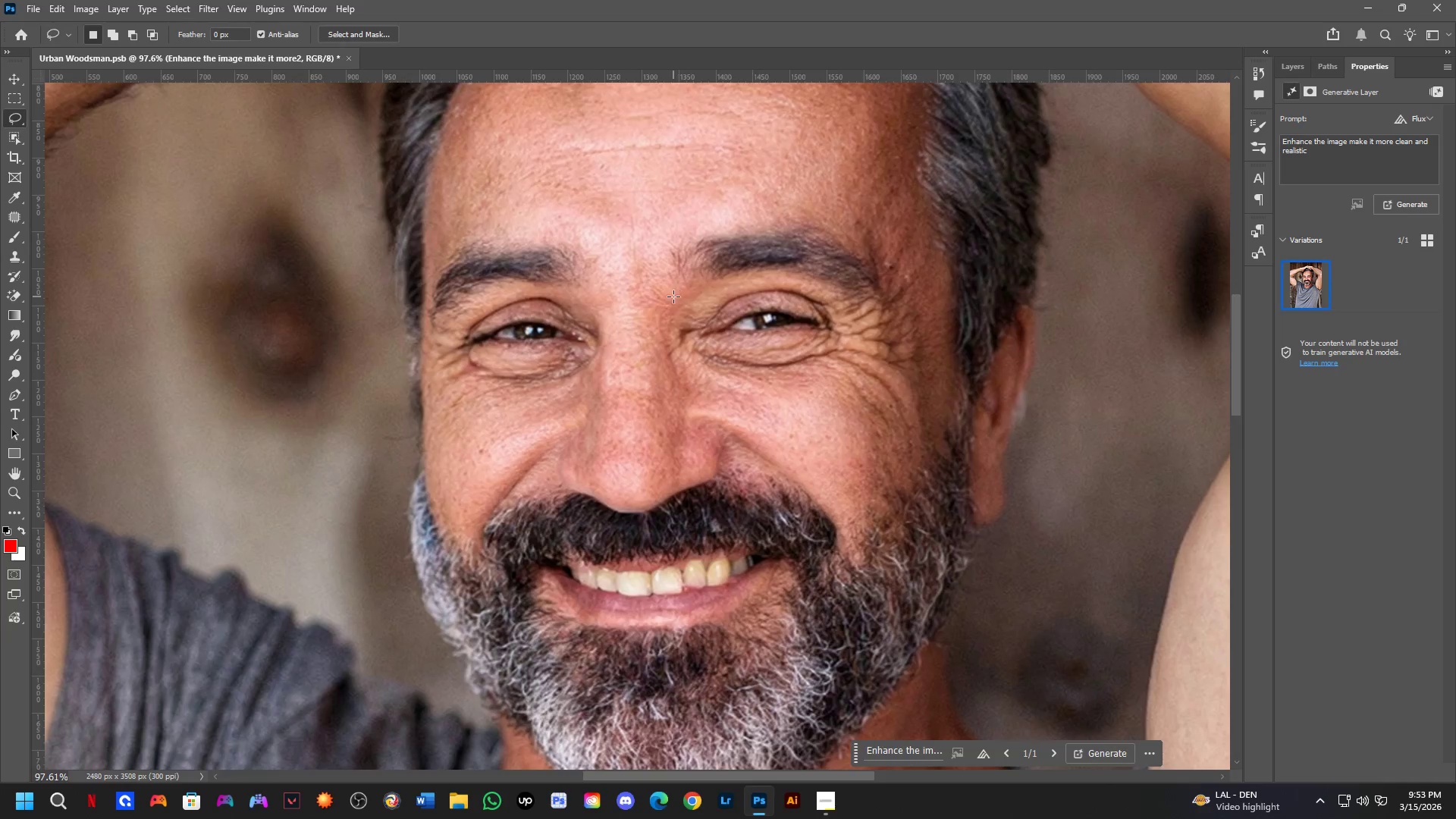 
scroll: coordinate [670, 301], scroll_direction: up, amount: 7.0
 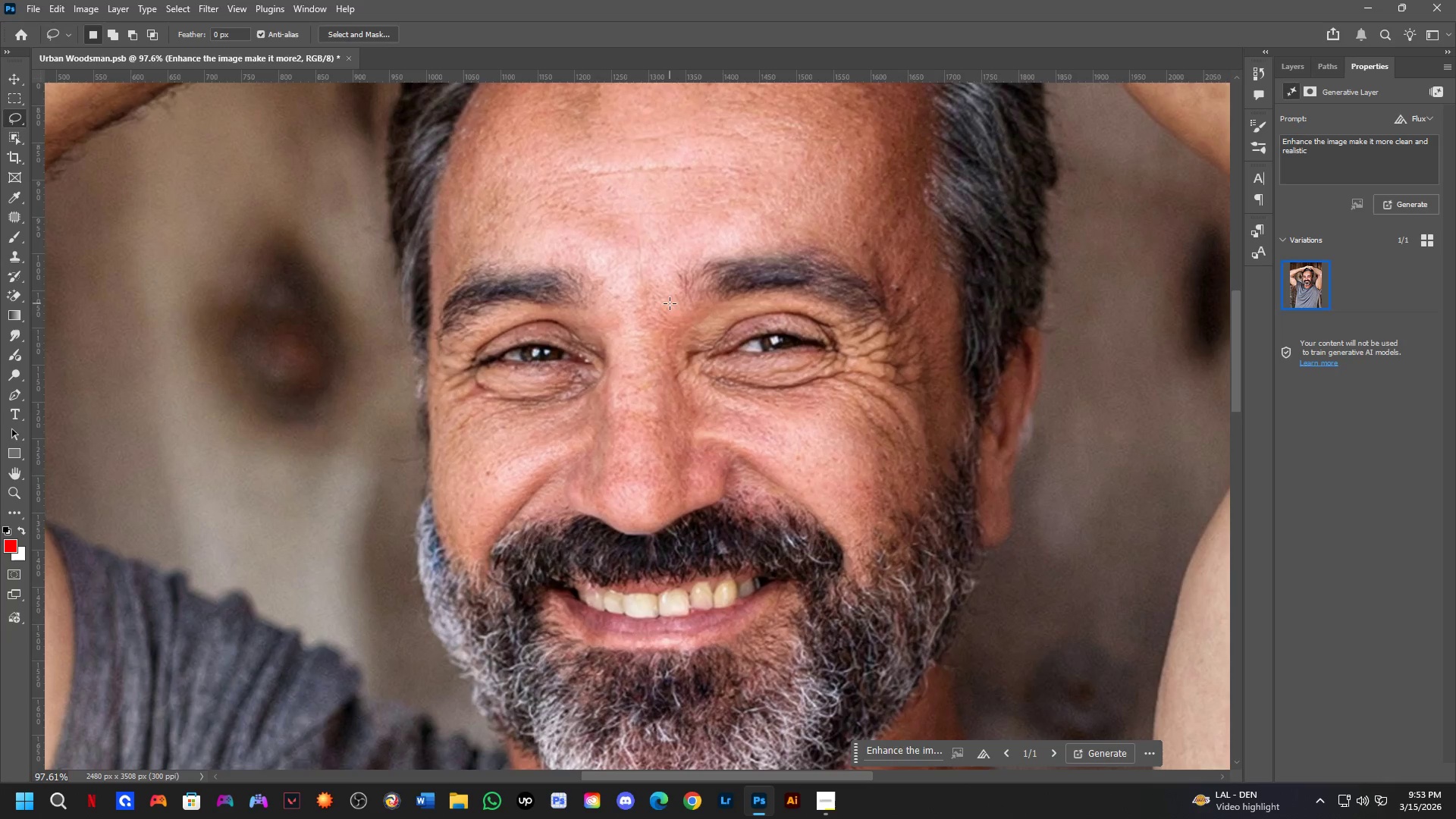 
key(Shift+ShiftLeft)
 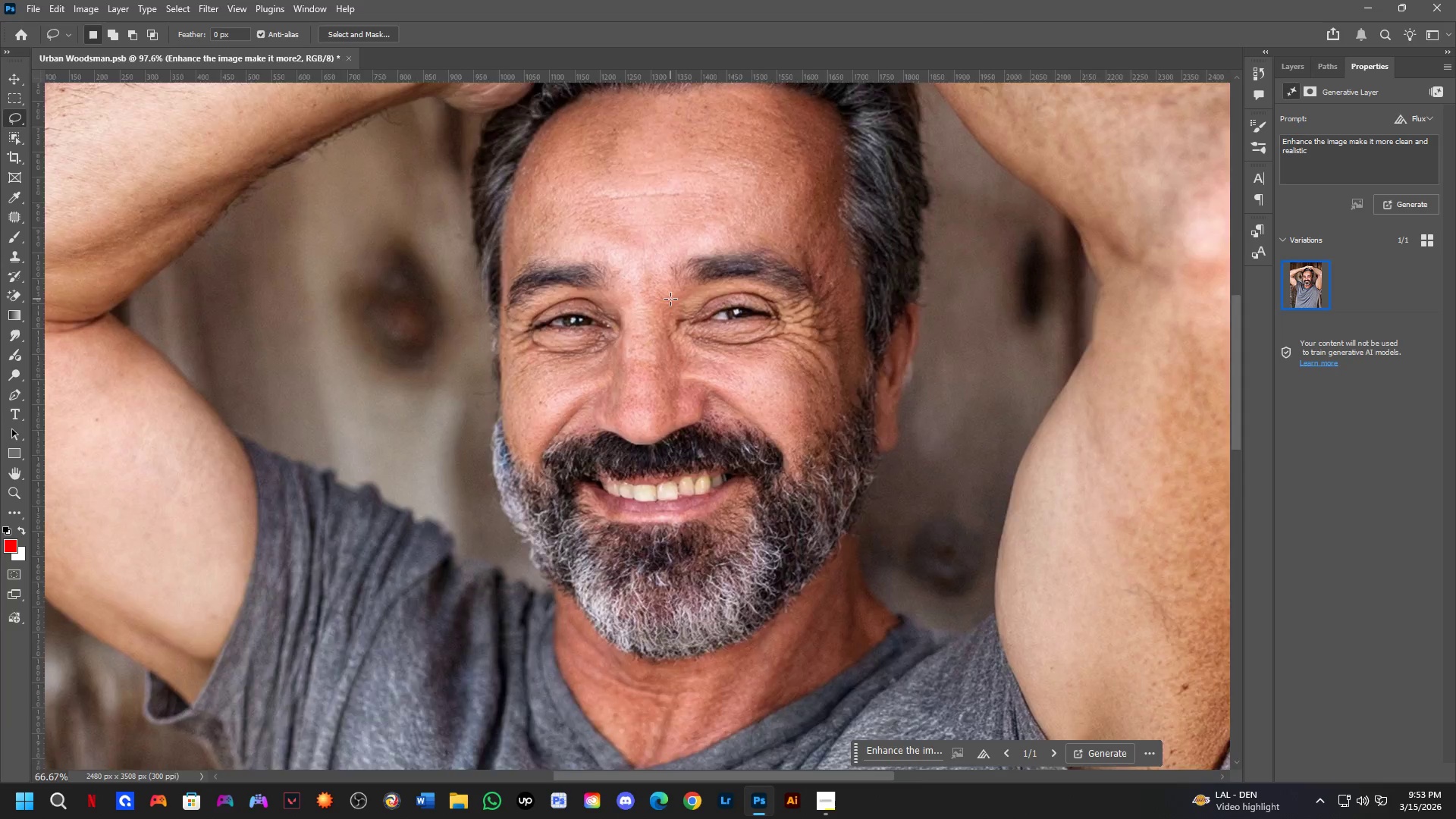 
hold_key(key=Space, duration=0.61)
 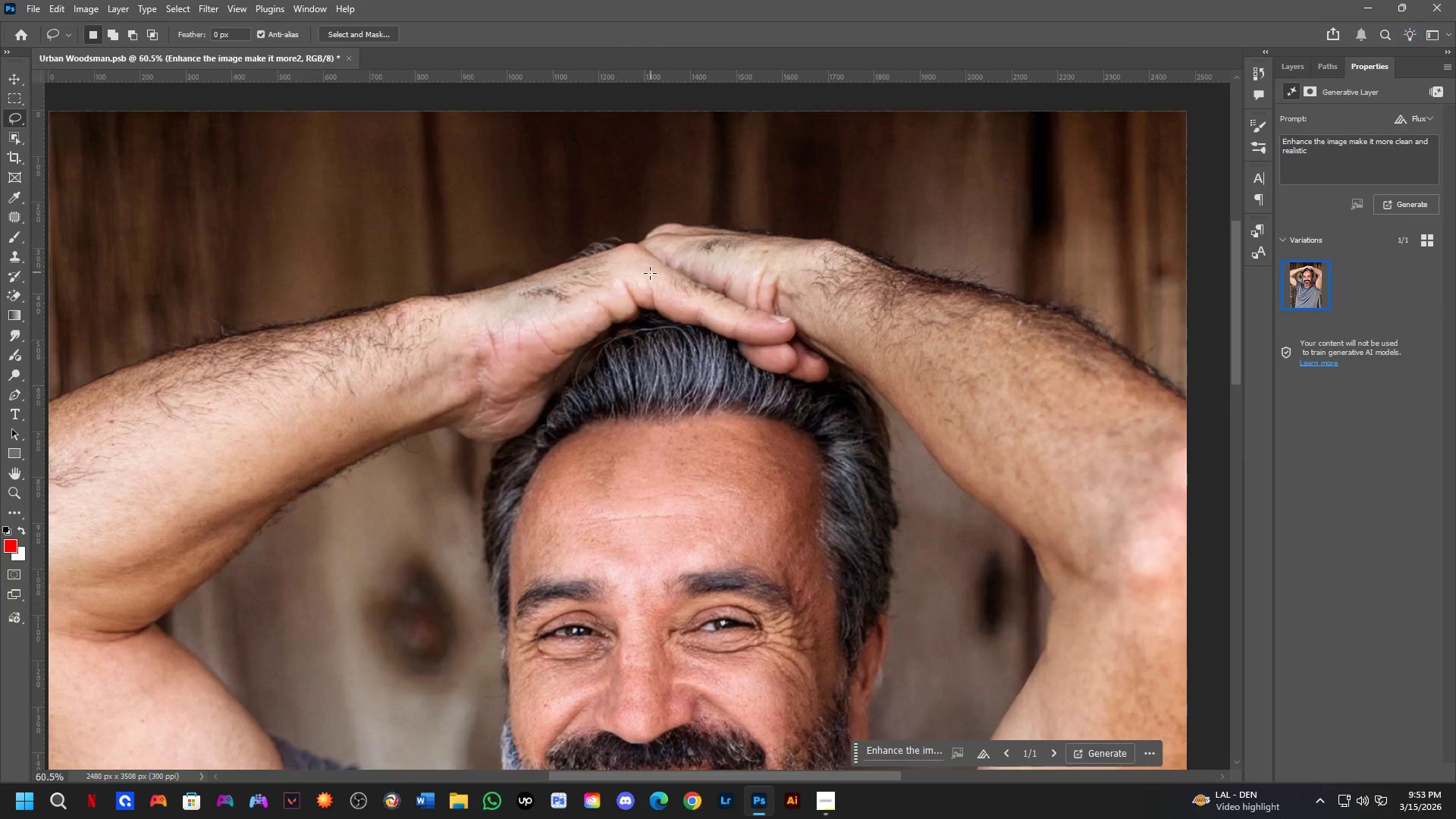 
left_click_drag(start_coordinate=[658, 409], to_coordinate=[645, 569])
 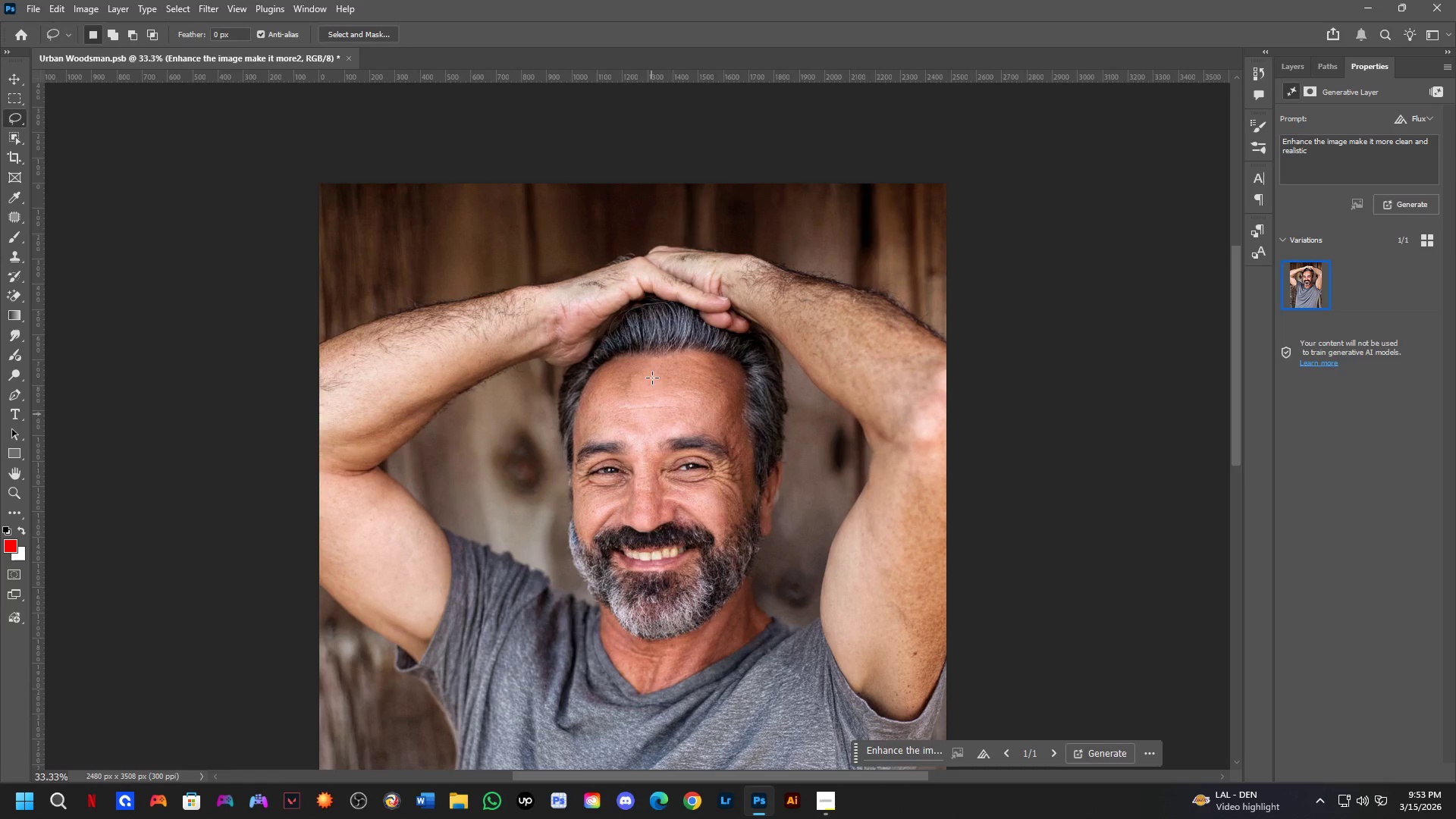 
scroll: coordinate [670, 299], scroll_direction: down, amount: 3.0
 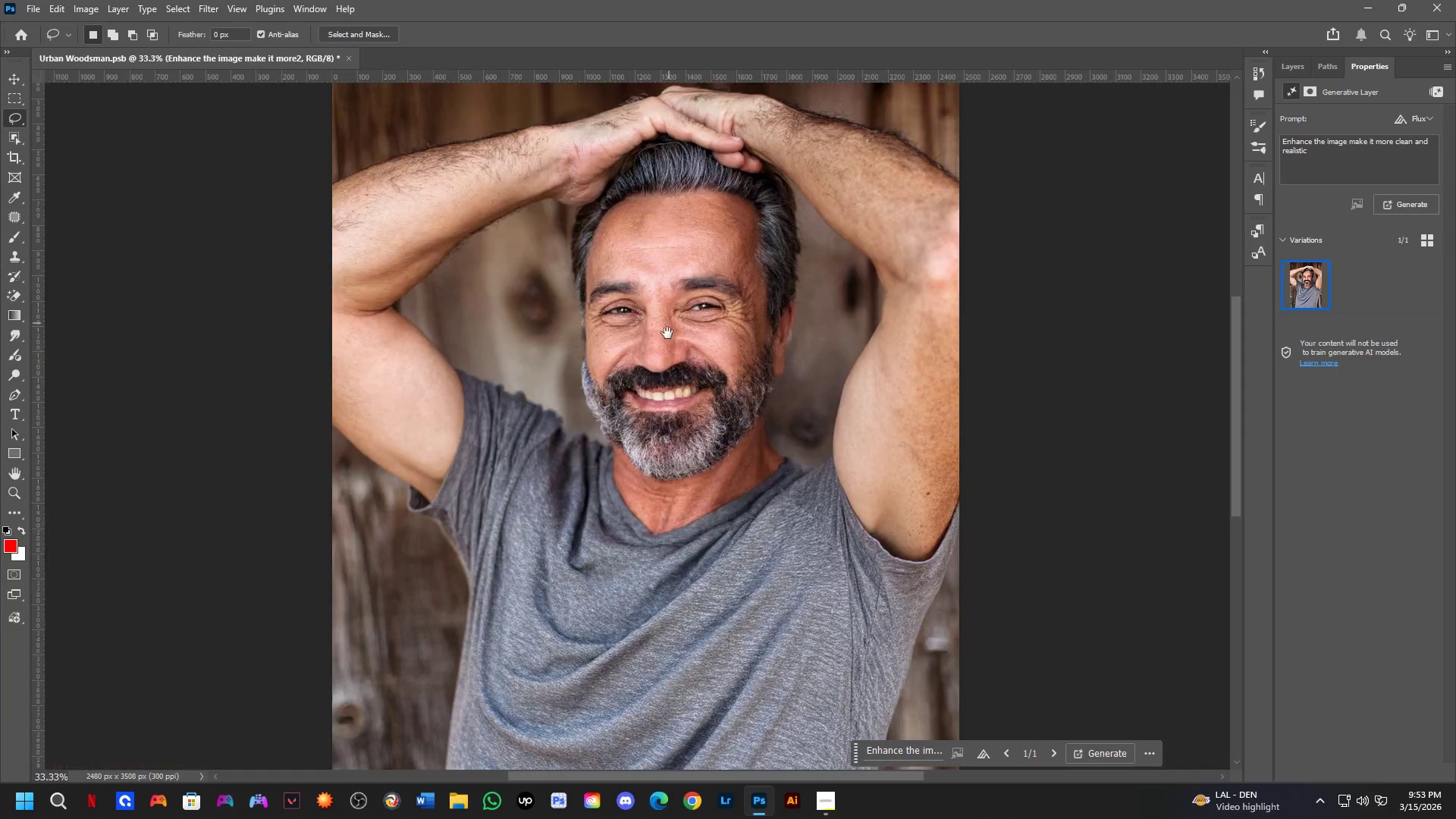 
key(Shift+ShiftLeft)
 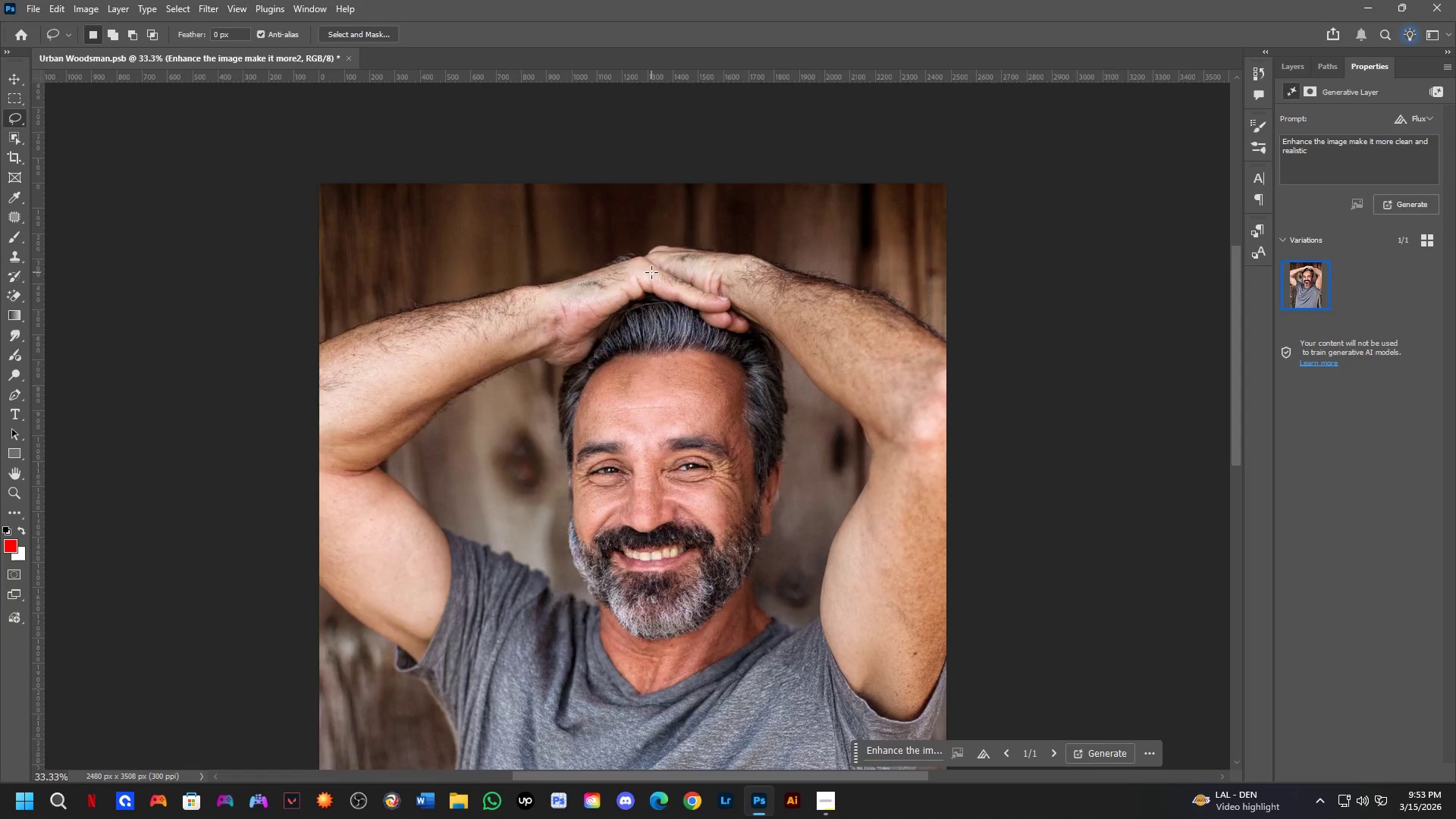 
scroll: coordinate [651, 272], scroll_direction: up, amount: 3.0
 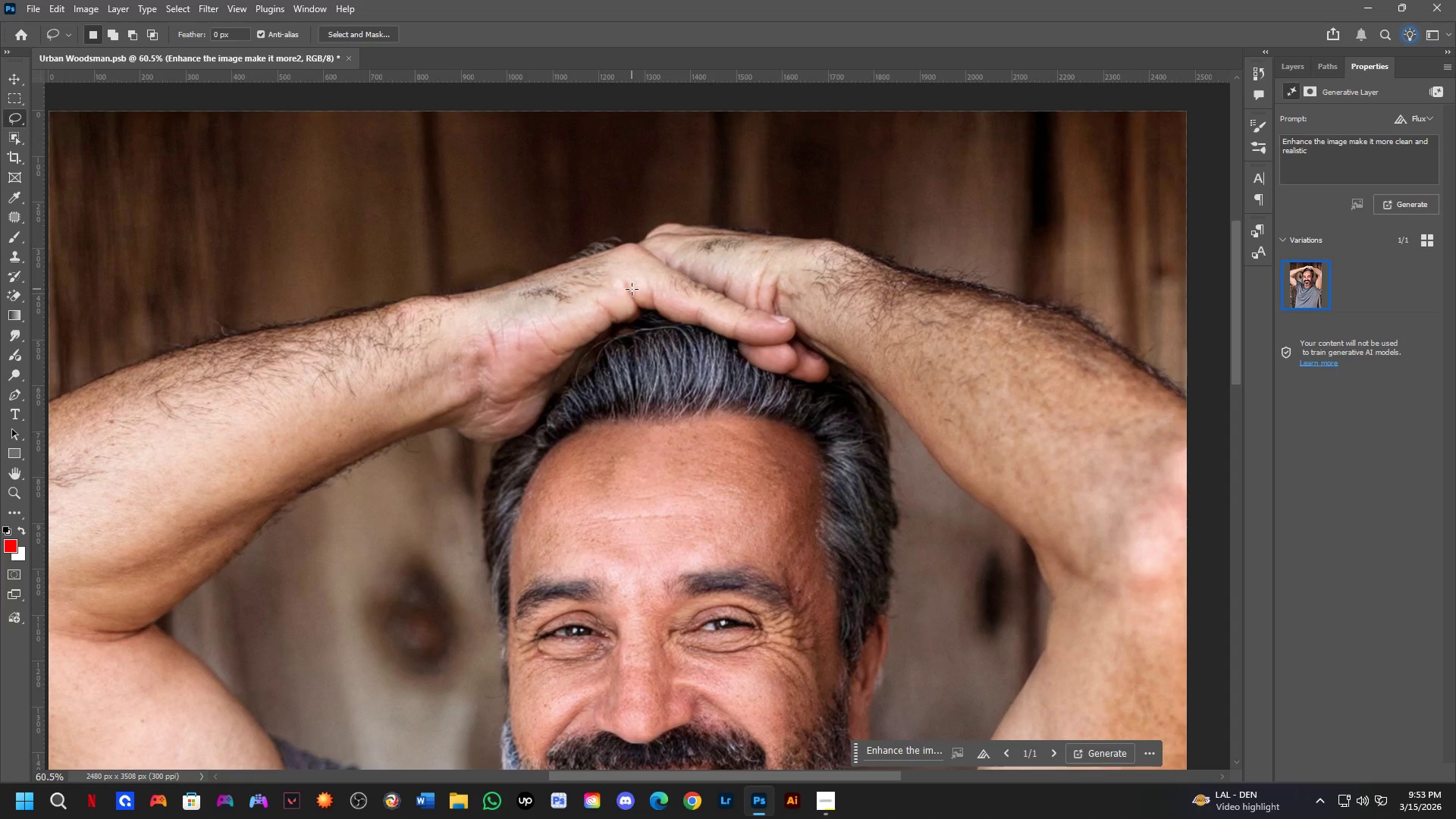 
hold_key(key=ShiftLeft, duration=0.55)
 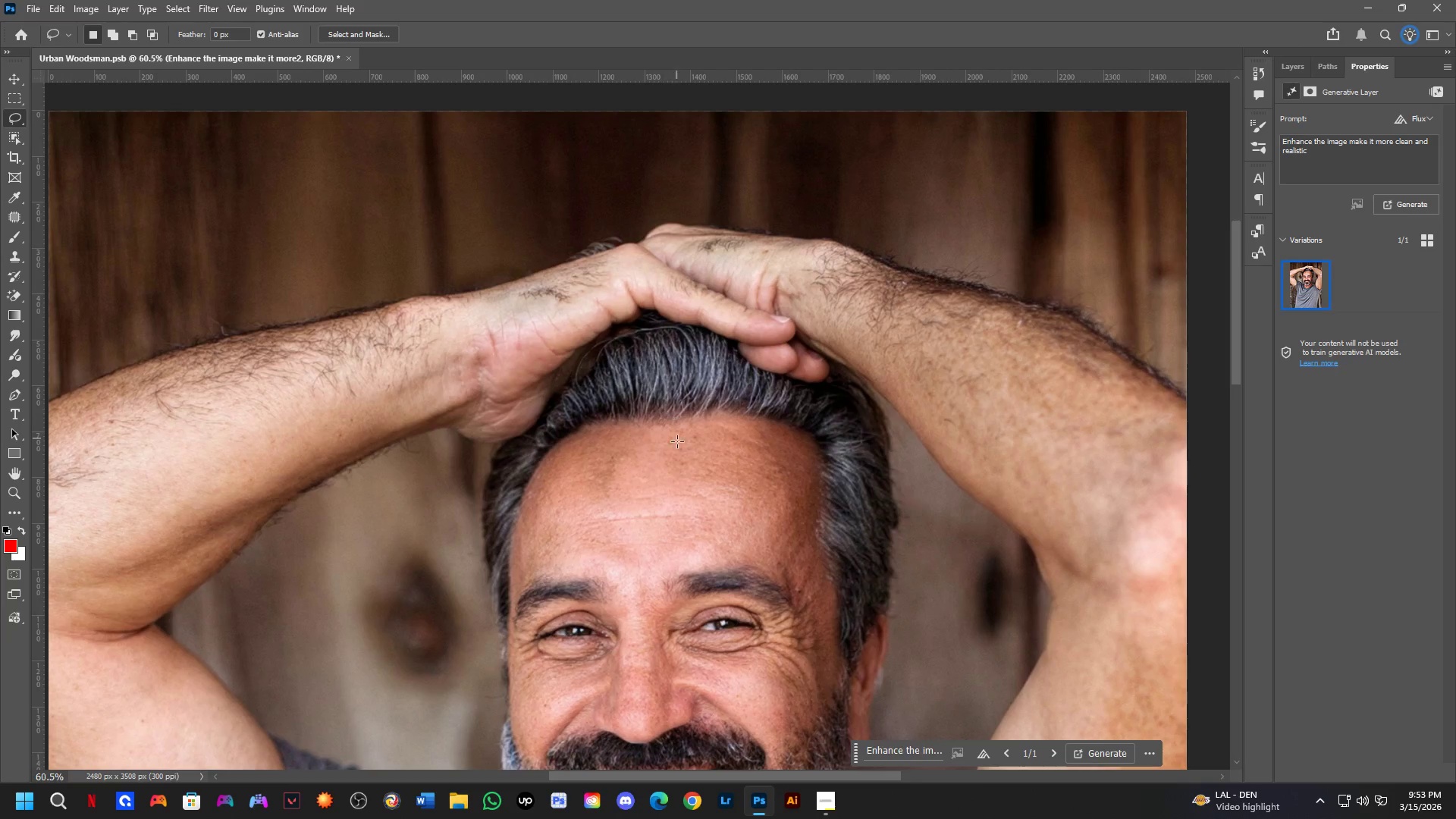 
hold_key(key=Space, duration=0.61)
 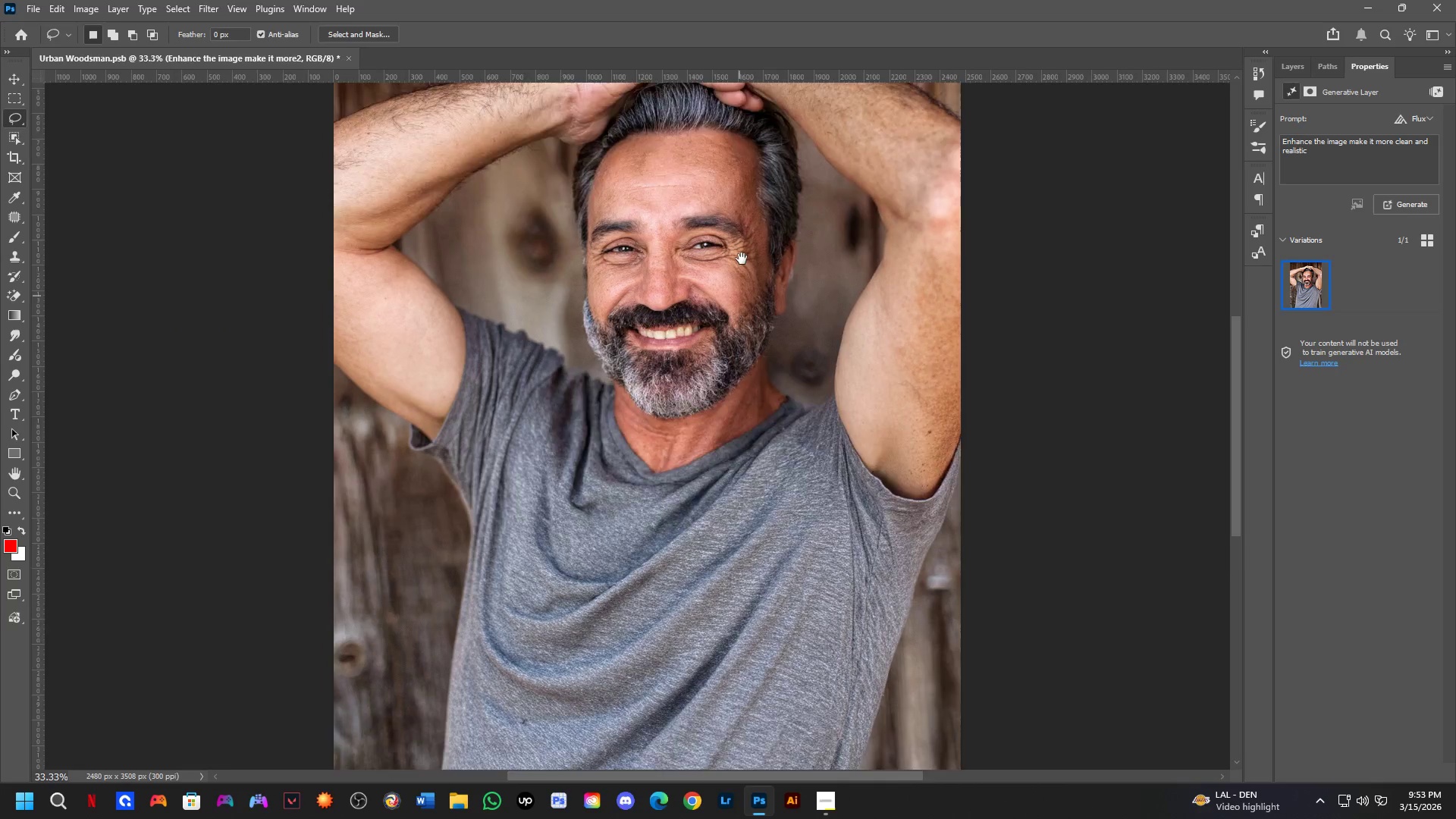 
left_click_drag(start_coordinate=[686, 462], to_coordinate=[683, 240])
 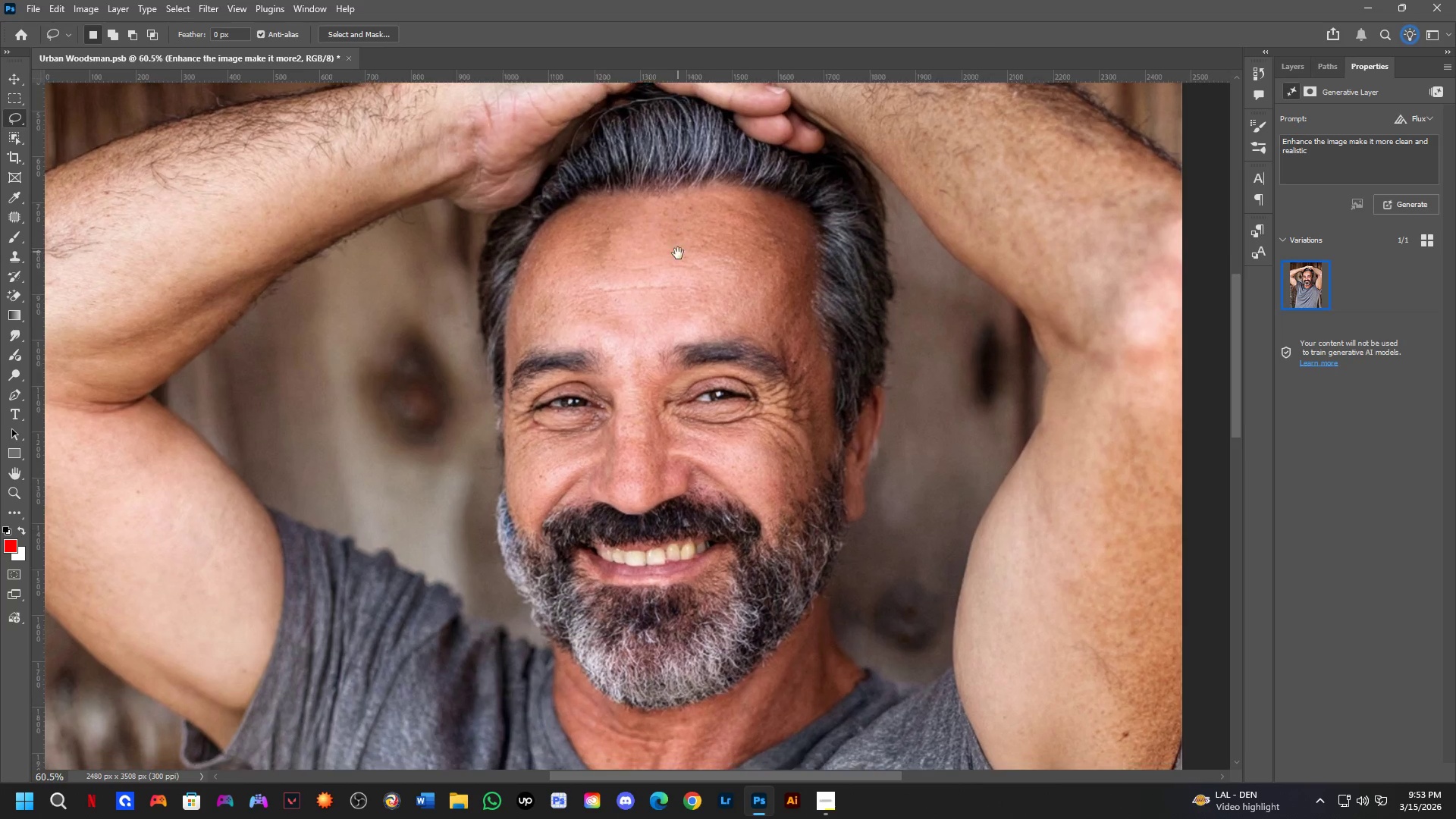 
hold_key(key=Space, duration=1.51)
 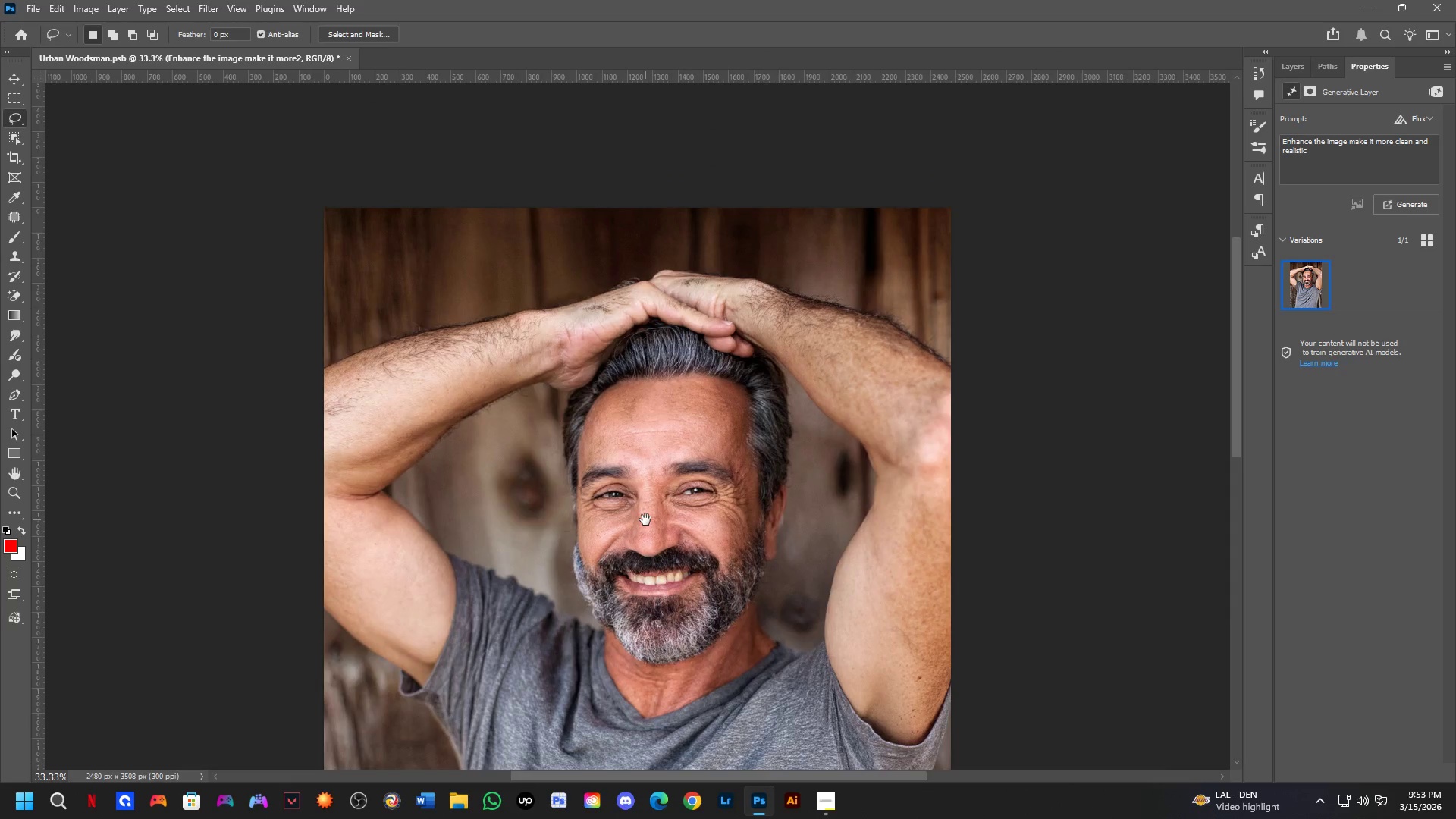 
key(Shift+ShiftLeft)
 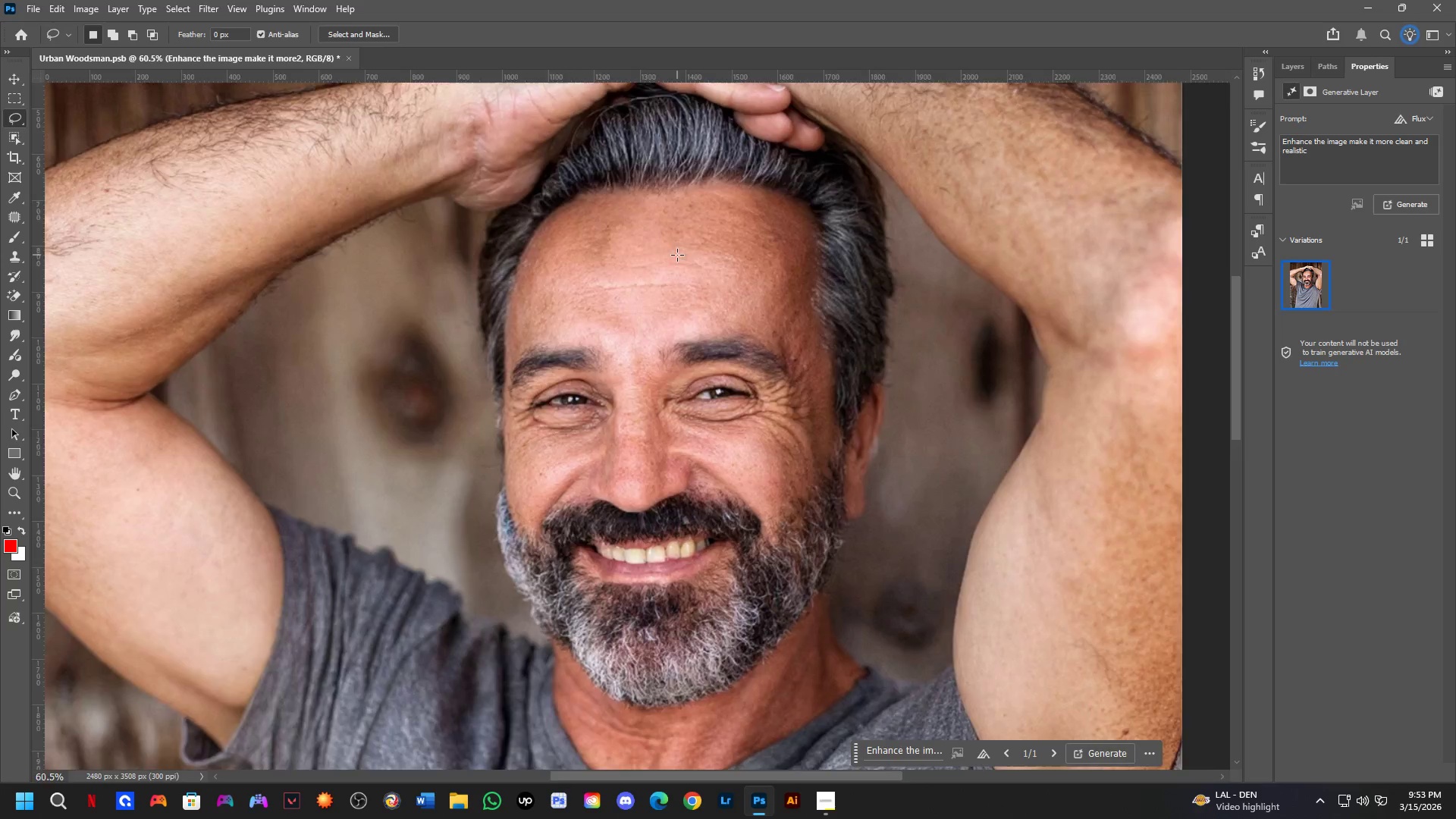 
left_click_drag(start_coordinate=[732, 419], to_coordinate=[742, 191])
 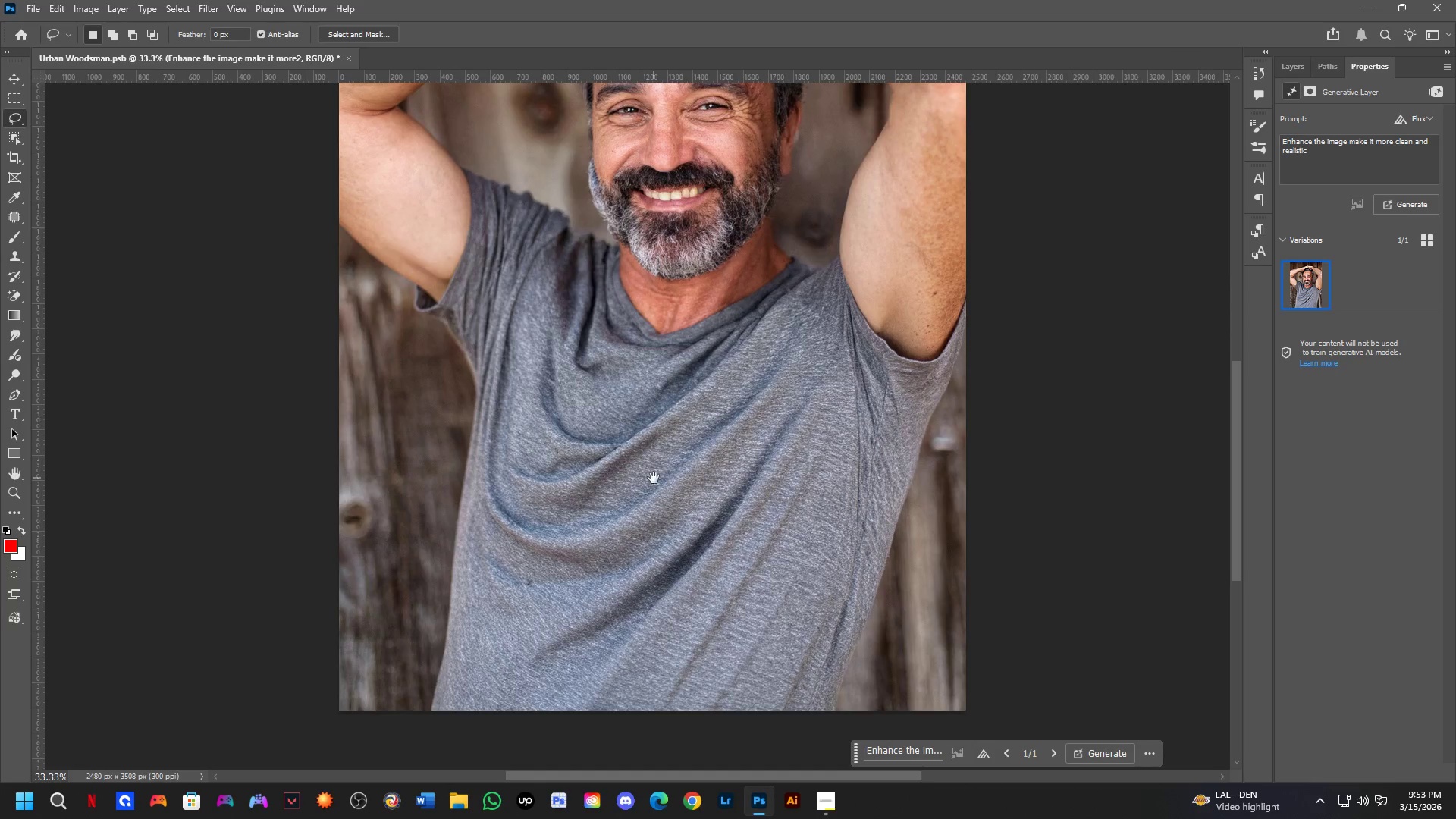 
scroll: coordinate [677, 263], scroll_direction: down, amount: 2.0
 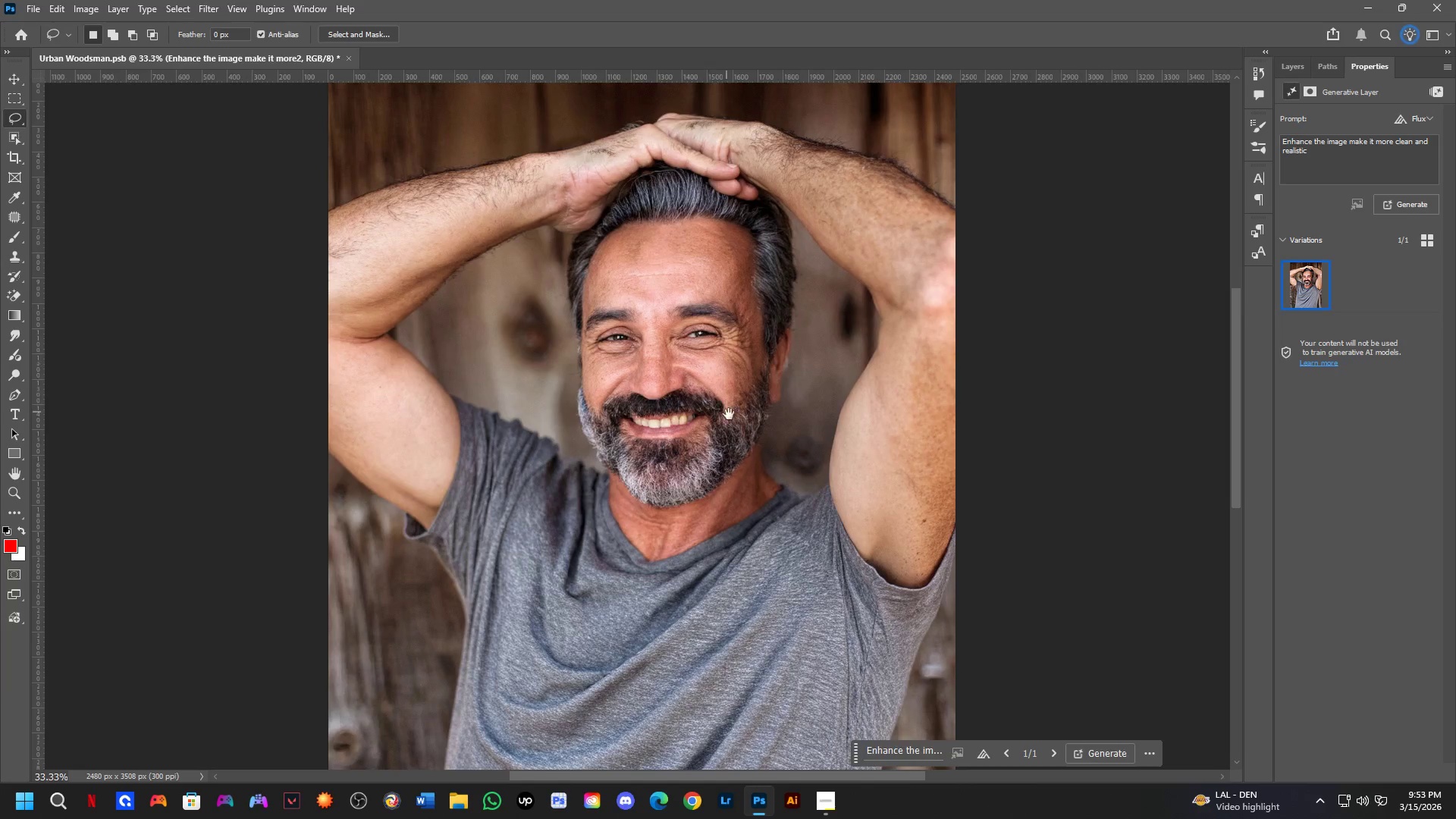 
left_click_drag(start_coordinate=[653, 479], to_coordinate=[654, 644])
 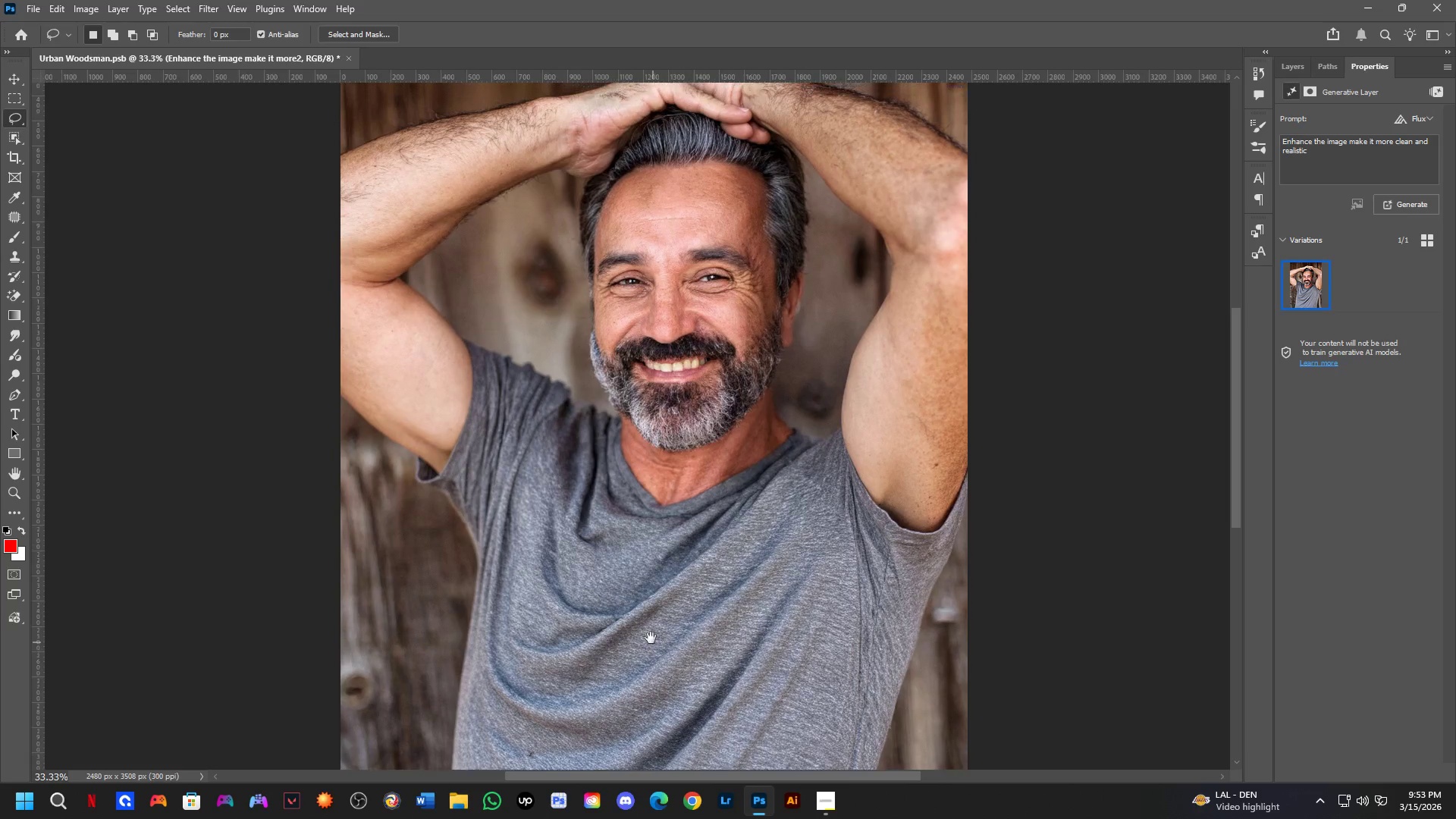 
hold_key(key=Space, duration=0.64)
 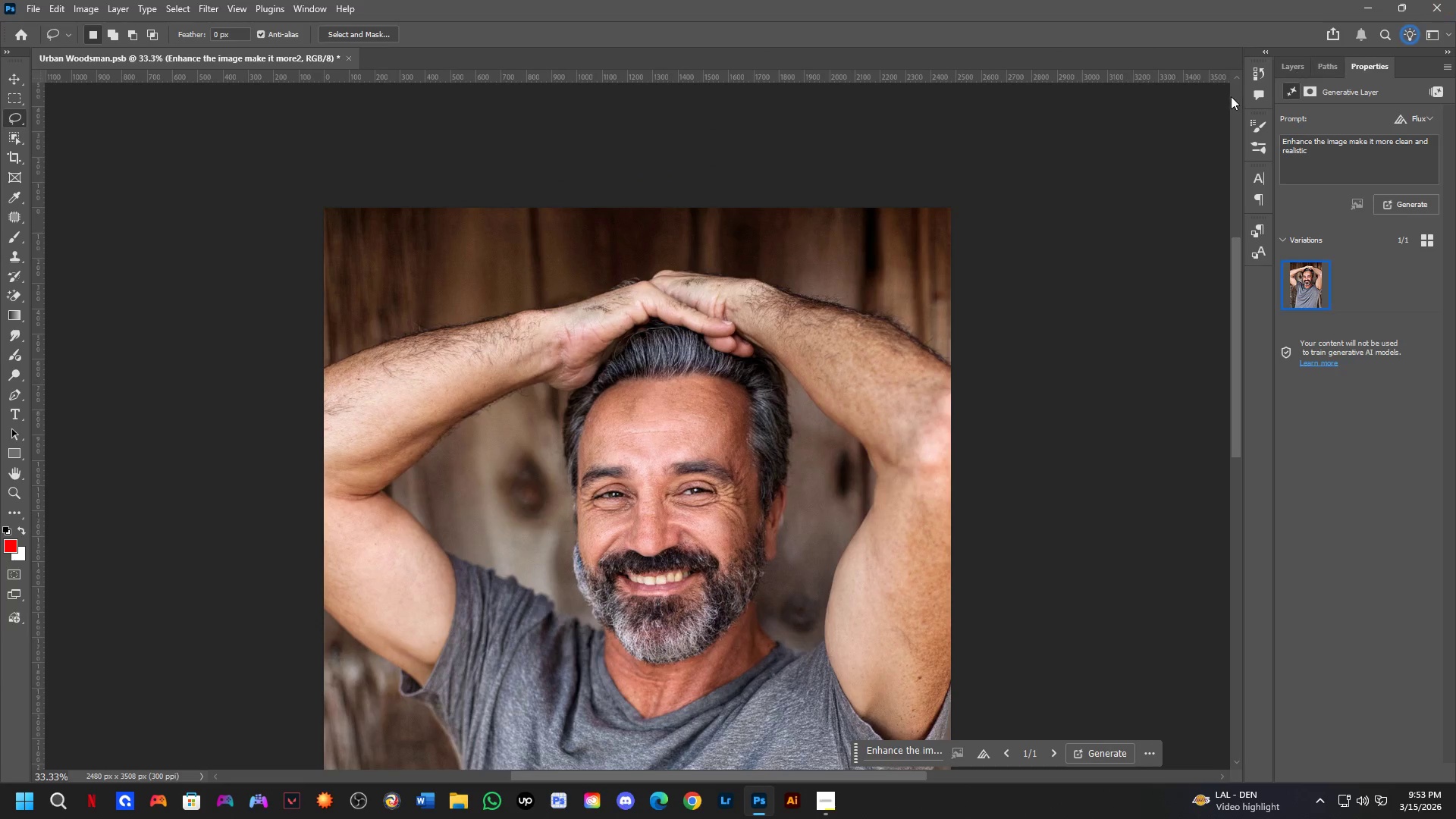 
left_click_drag(start_coordinate=[661, 331], to_coordinate=[645, 519])
 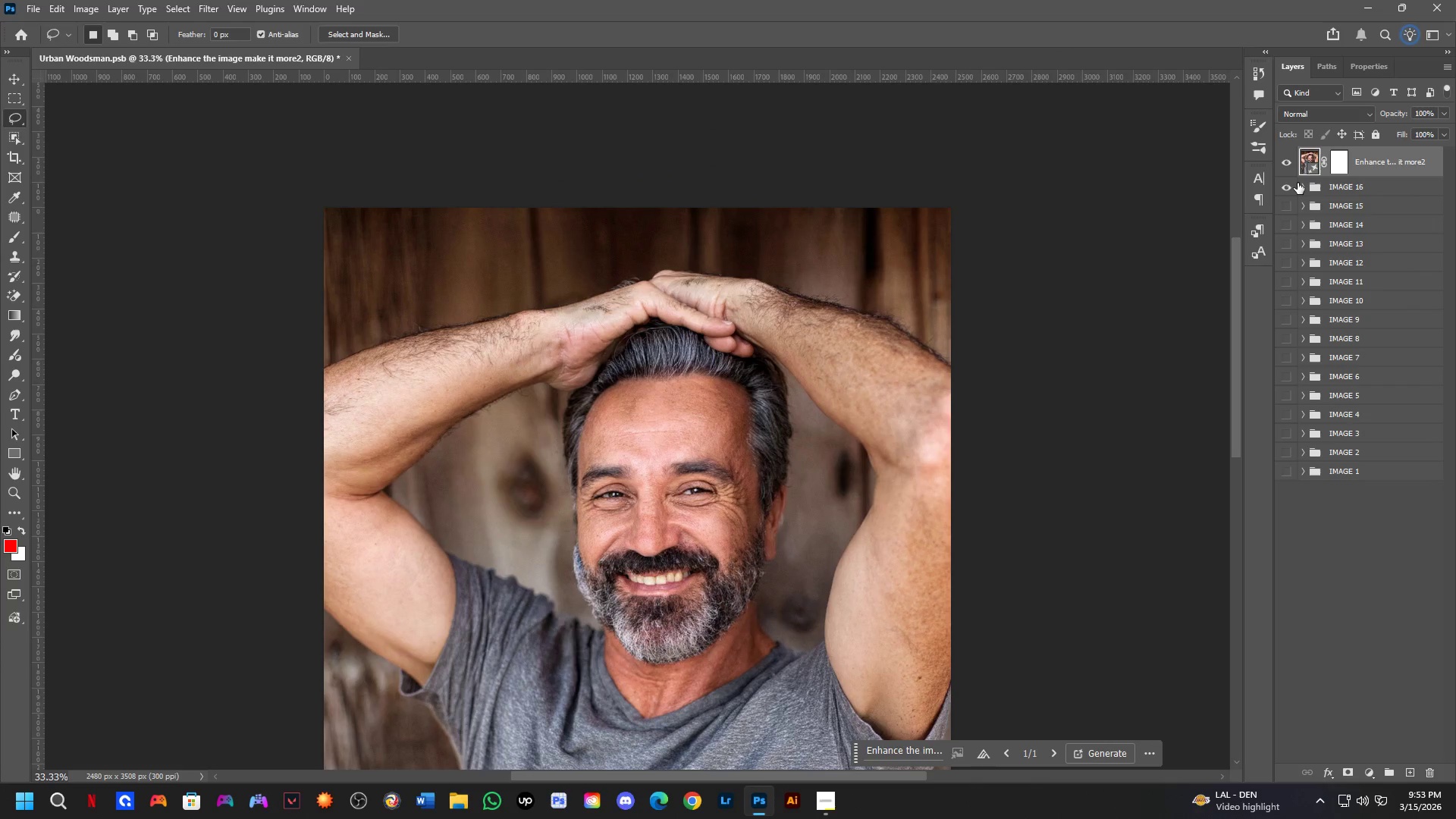 
left_click_drag(start_coordinate=[1407, 163], to_coordinate=[1410, 205])
 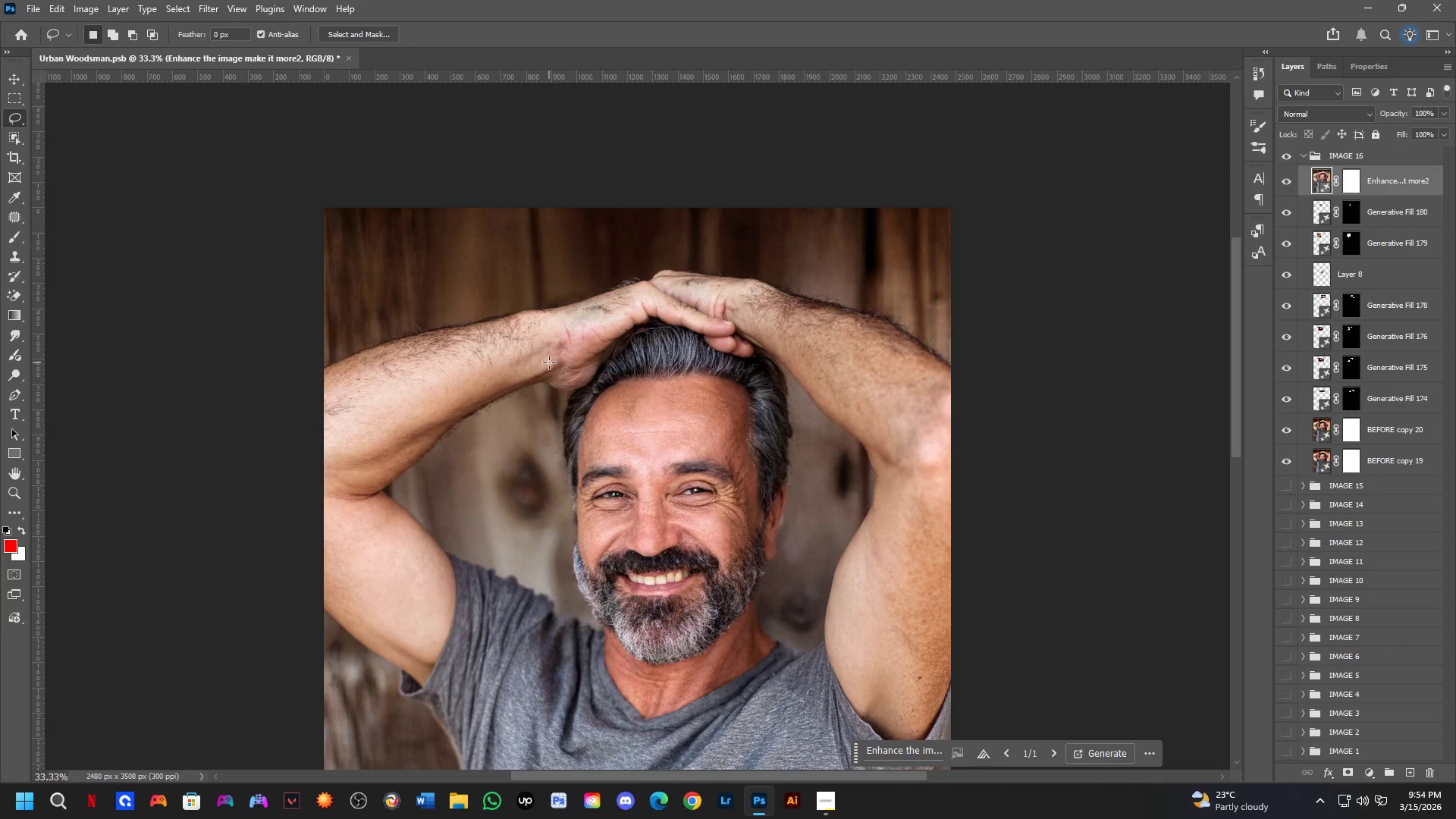 
wait(61.69)
 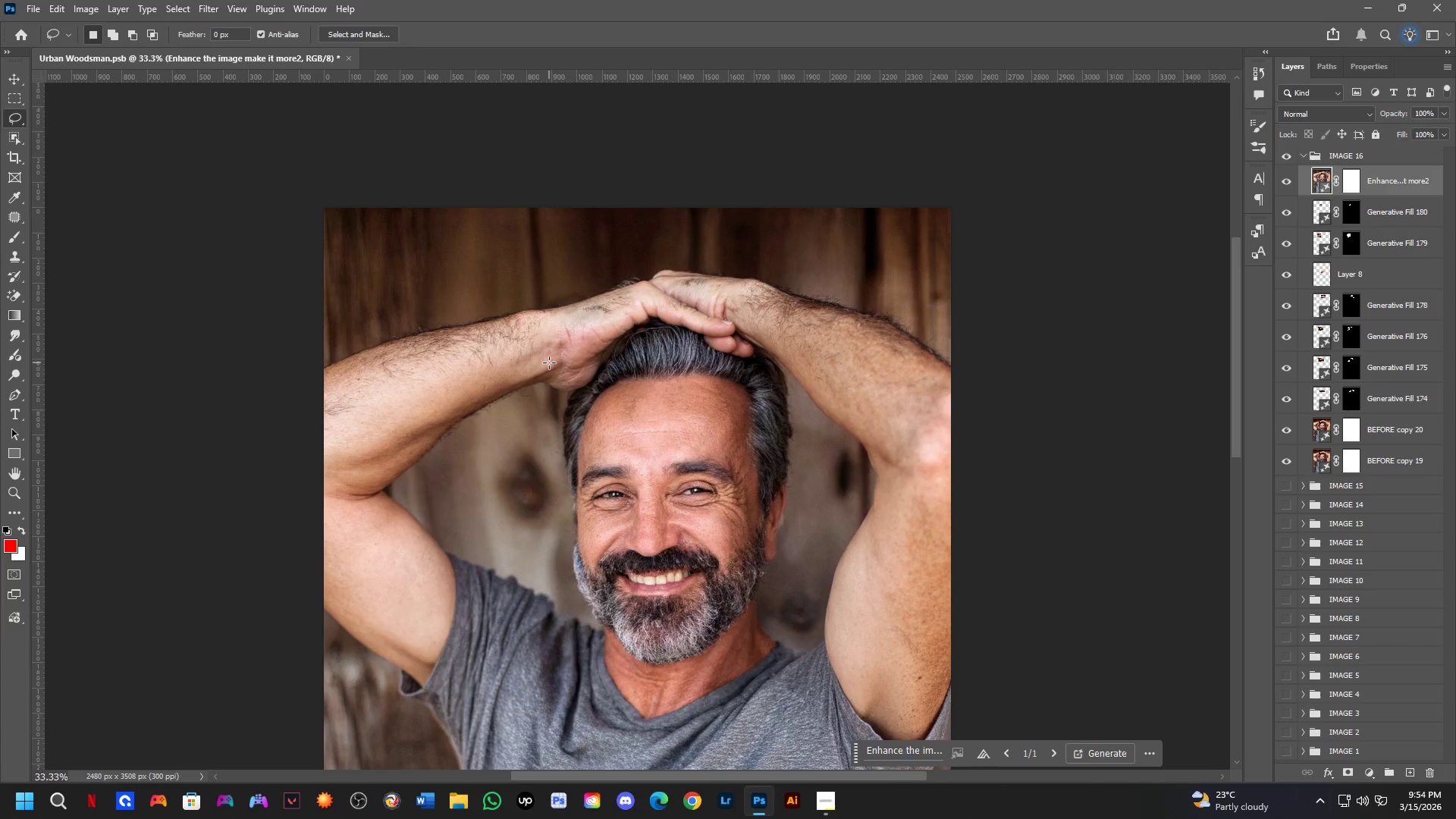 
key(Shift+ShiftLeft)
 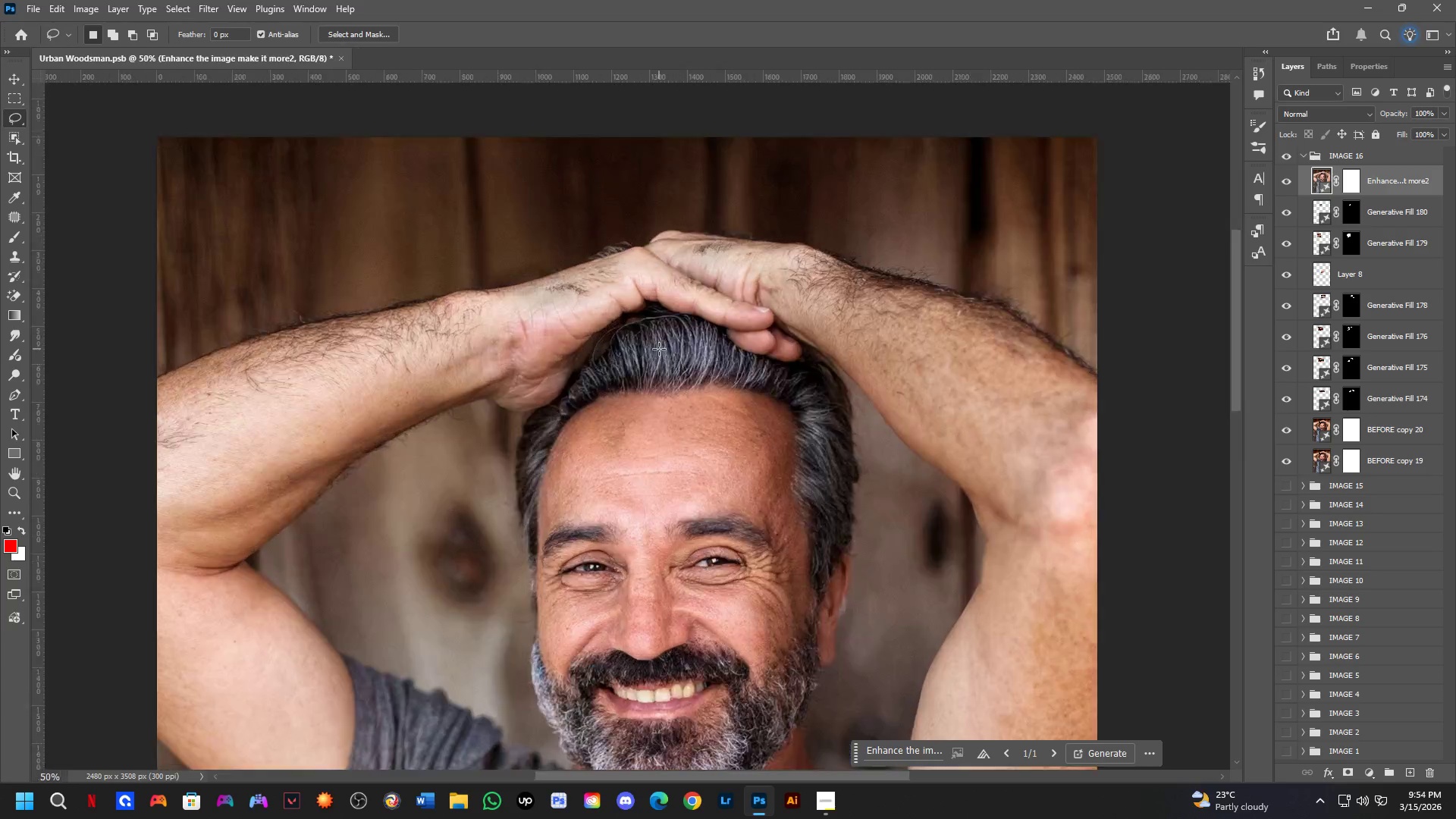 
key(Shift+ShiftLeft)
 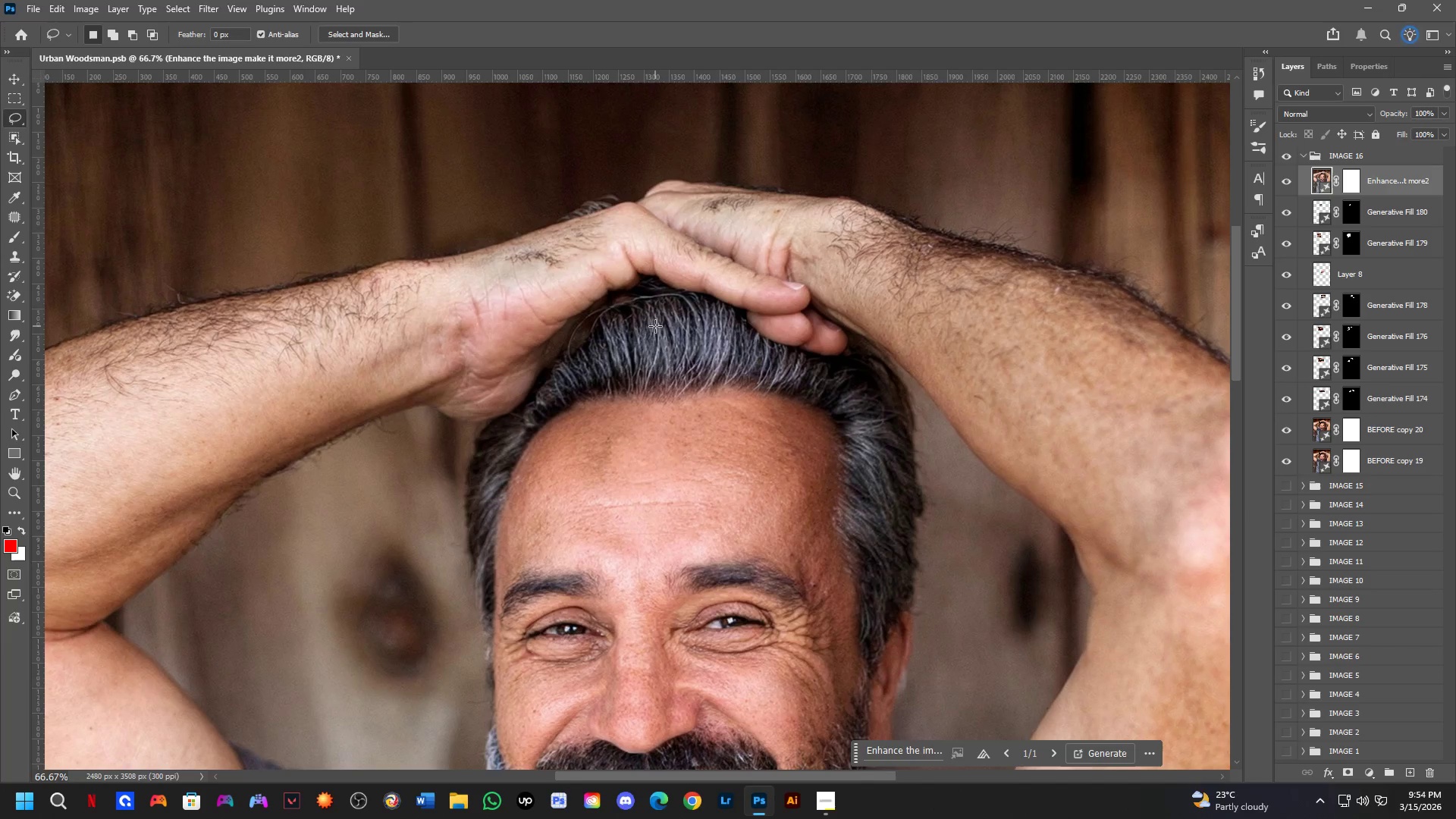 
hold_key(key=Space, duration=0.55)
 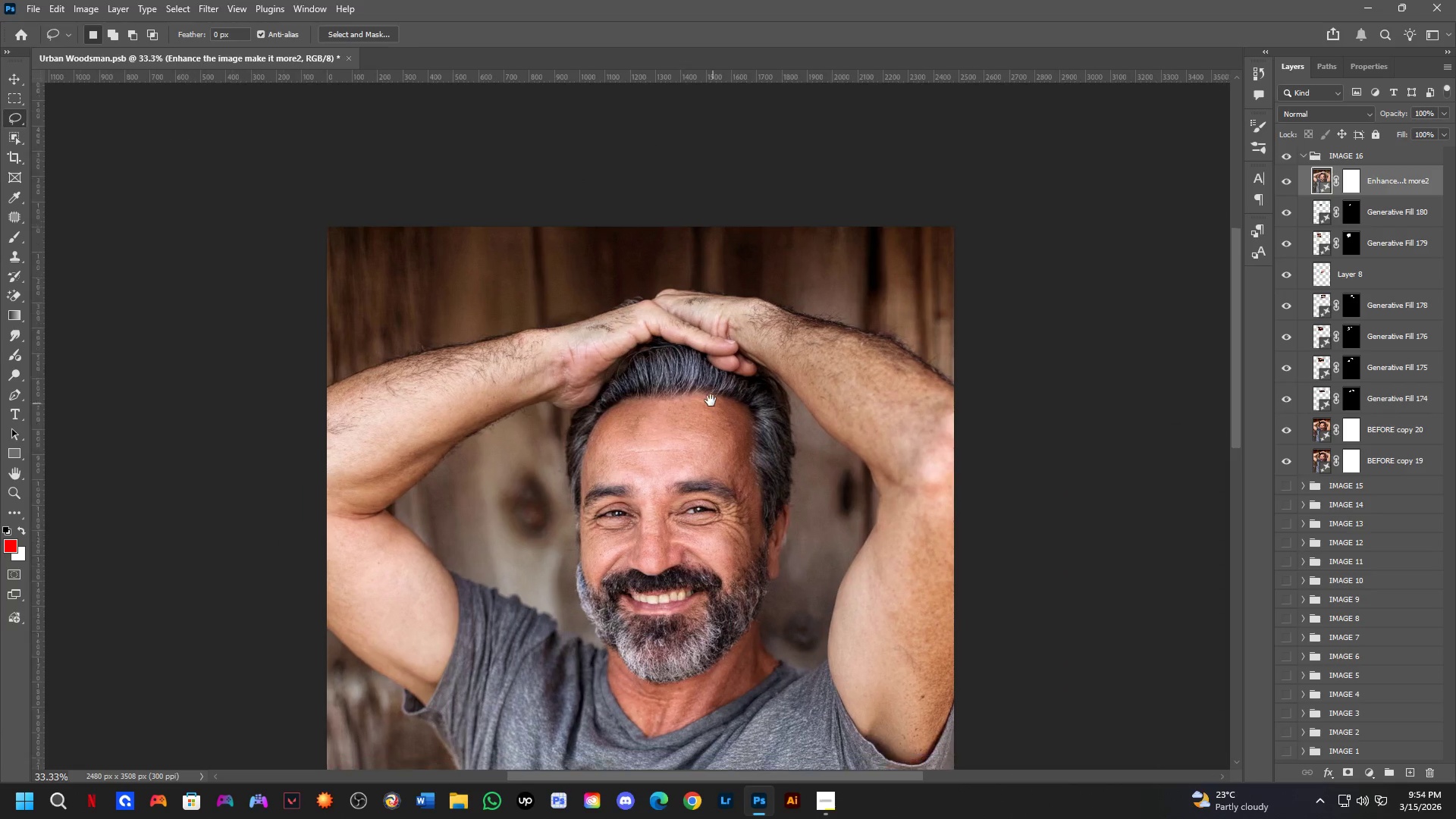 
left_click_drag(start_coordinate=[723, 328], to_coordinate=[708, 420])
 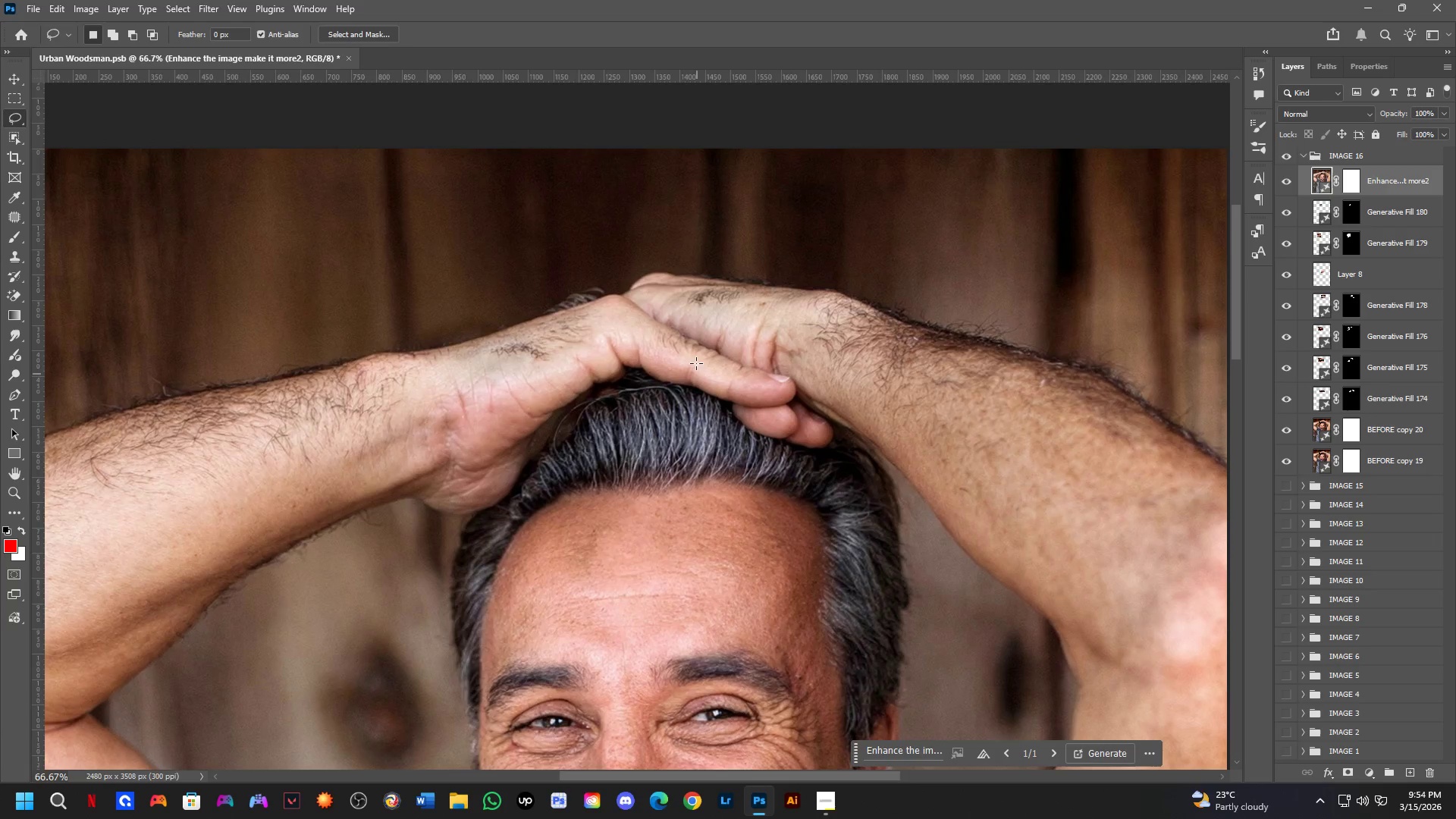 
scroll: coordinate [655, 326], scroll_direction: up, amount: 2.0
 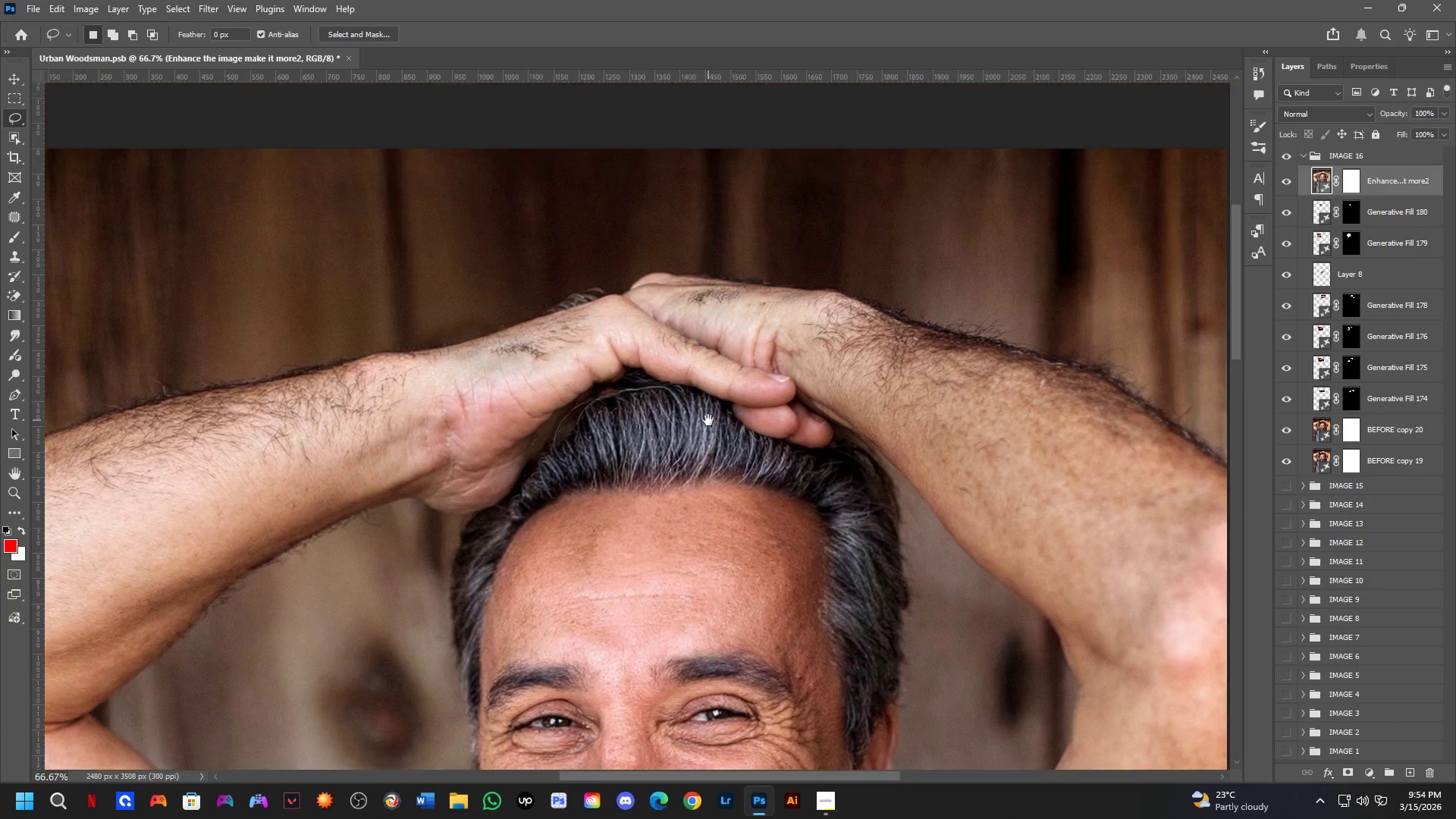 
key(Shift+ShiftLeft)
 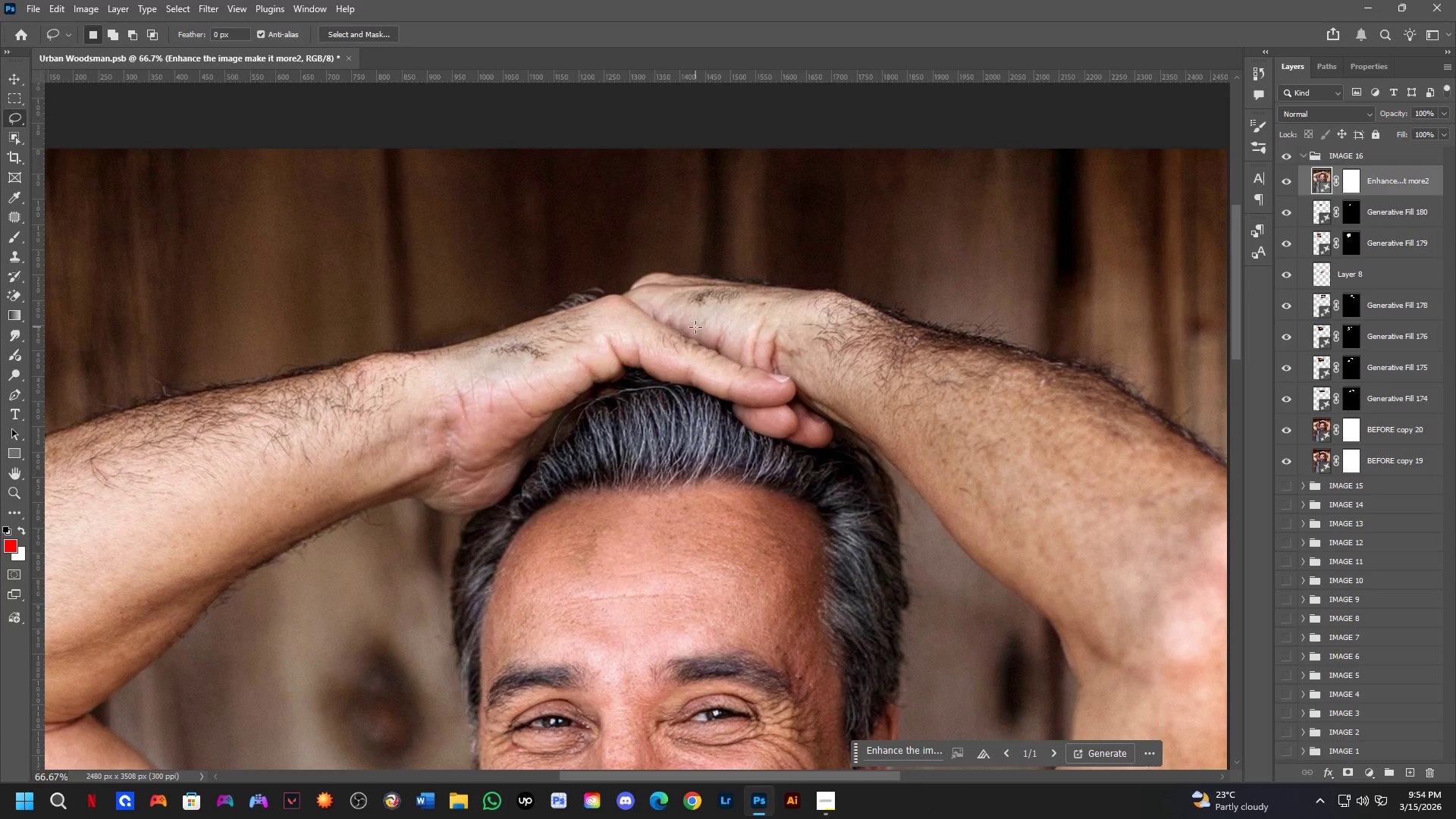 
hold_key(key=Space, duration=0.52)
 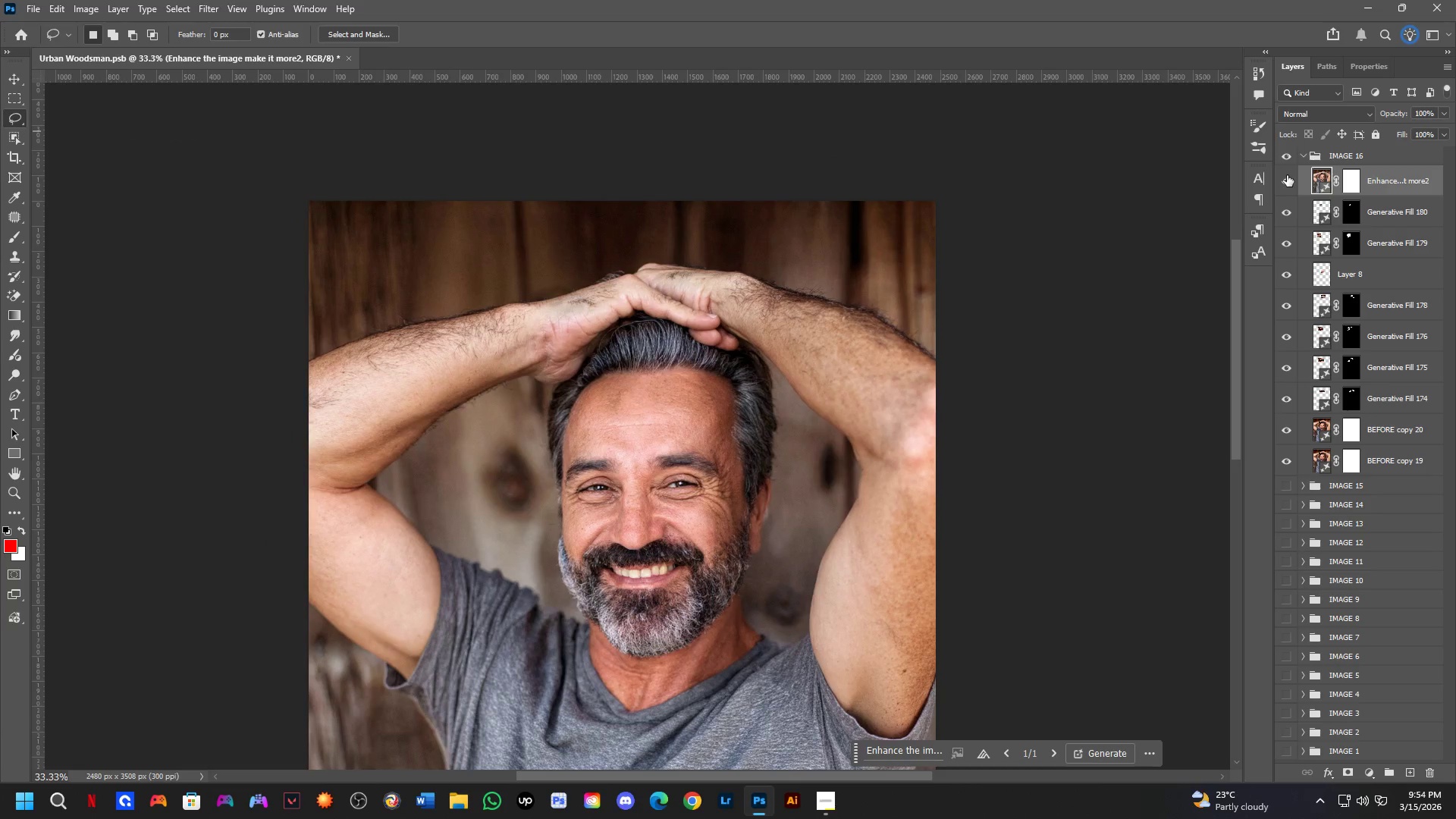 
left_click_drag(start_coordinate=[720, 416], to_coordinate=[706, 395])
 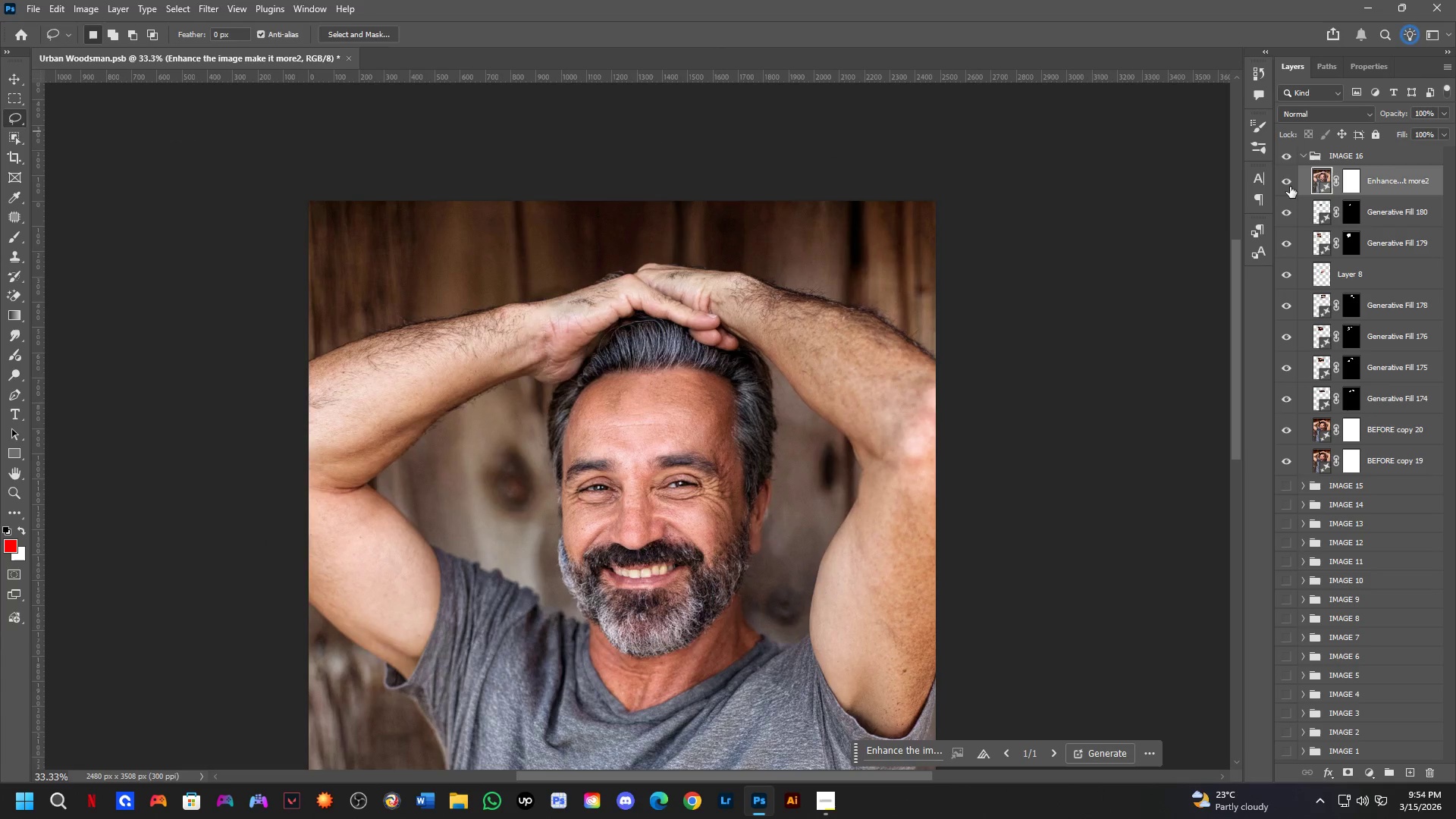 
scroll: coordinate [695, 327], scroll_direction: down, amount: 2.0
 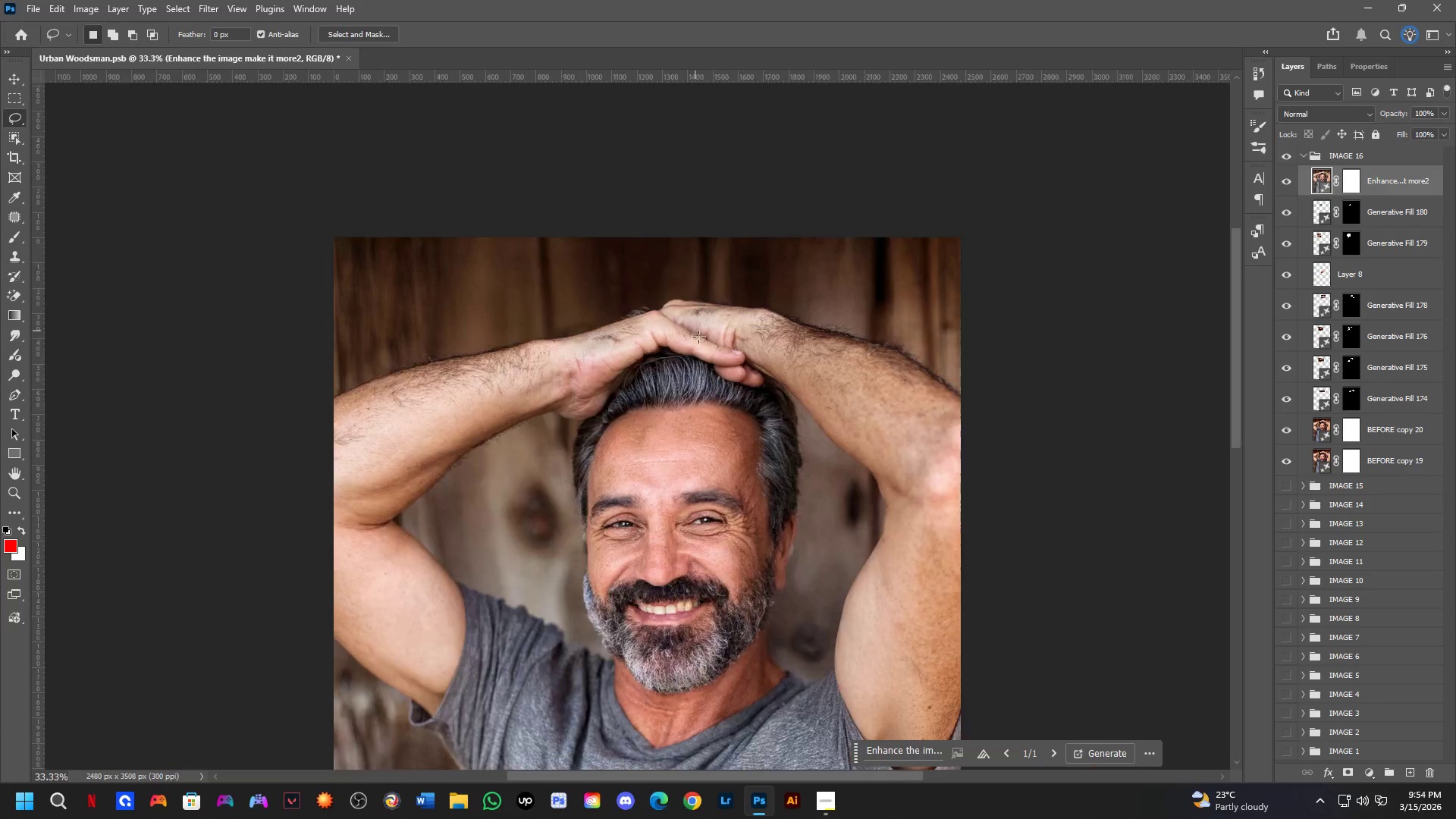 
double_click([1290, 186])
 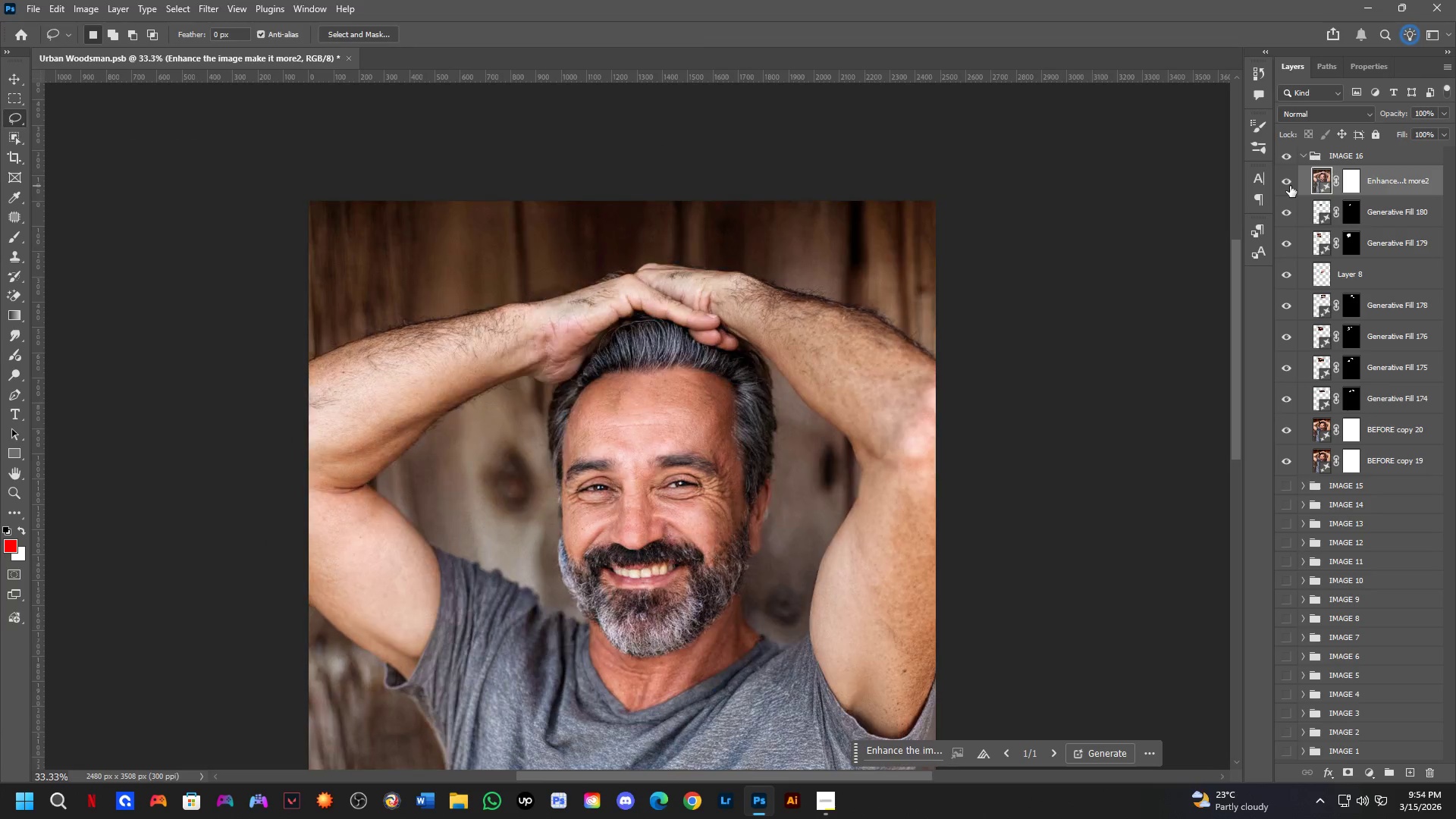 
triple_click([1290, 186])
 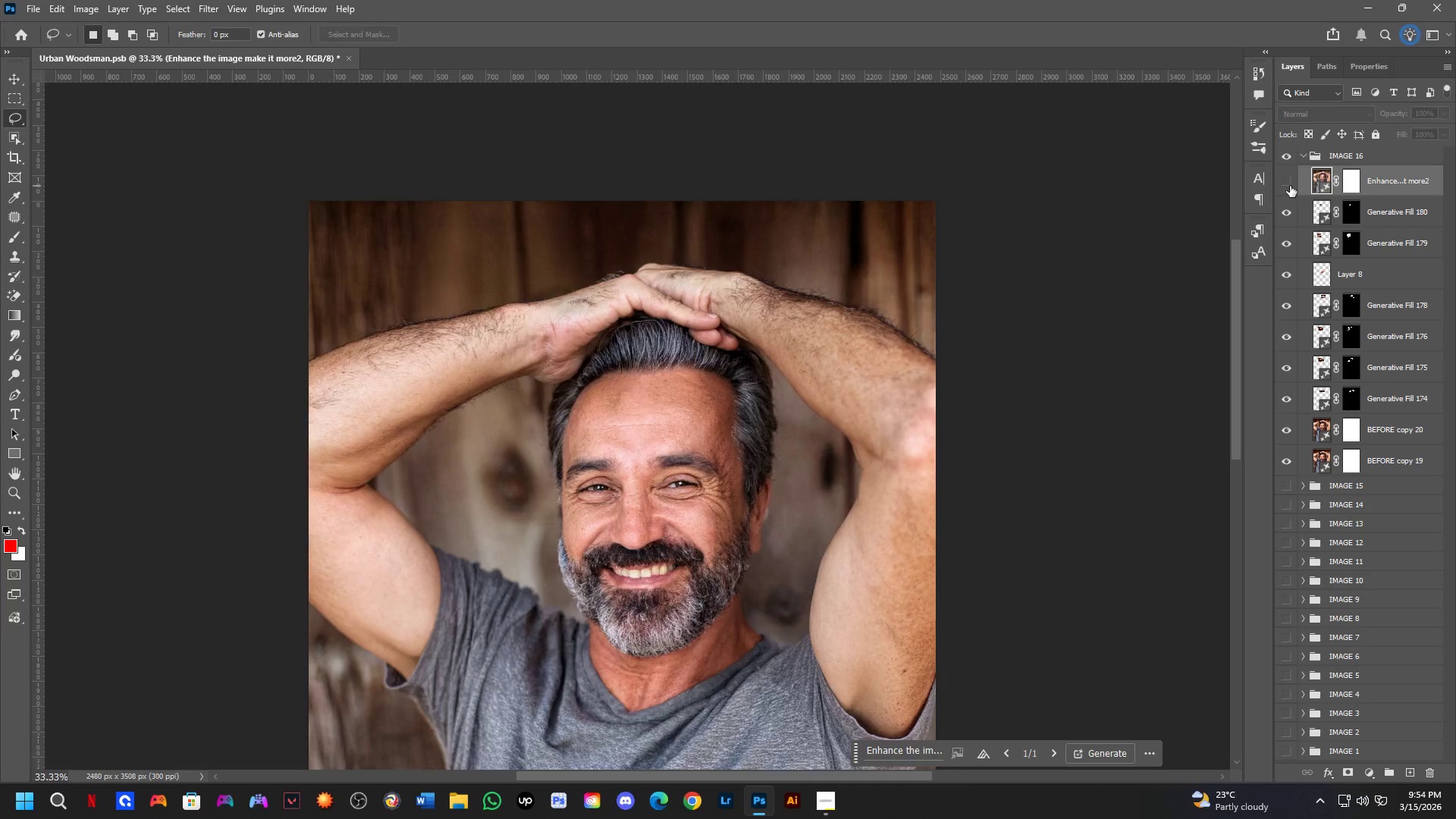 
triple_click([1290, 186])
 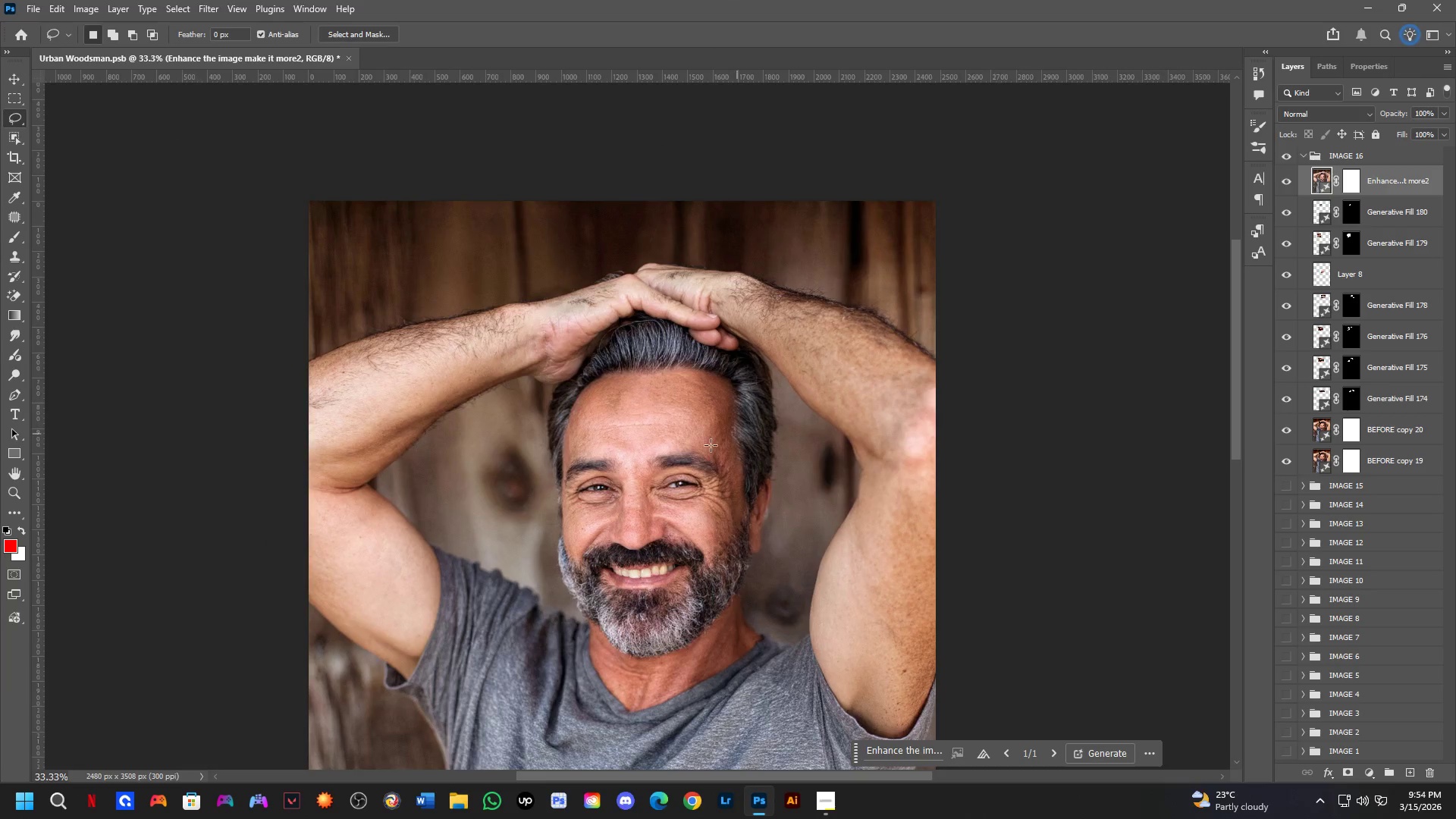 
key(Shift+ShiftLeft)
 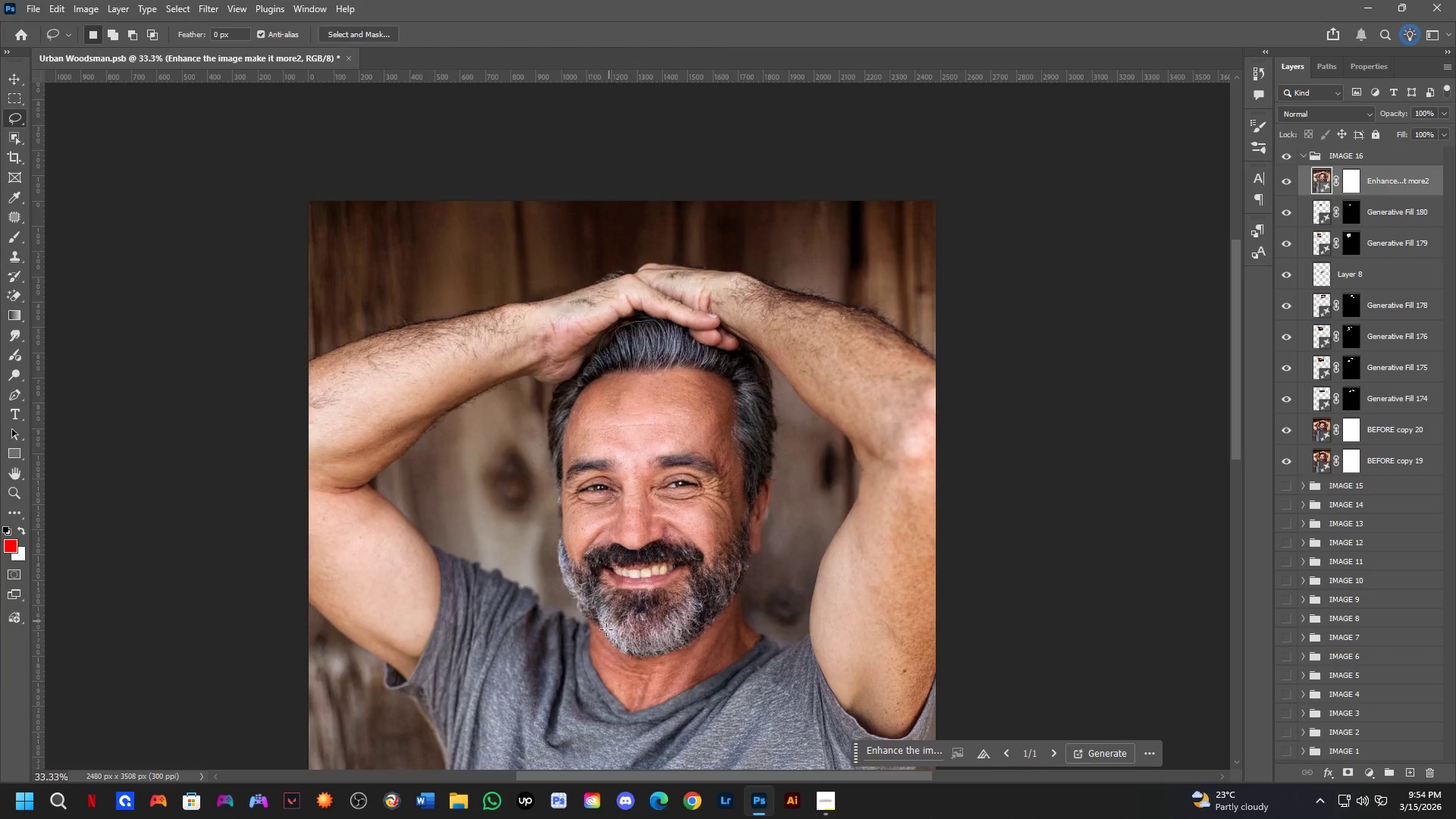 
hold_key(key=Space, duration=1.39)
 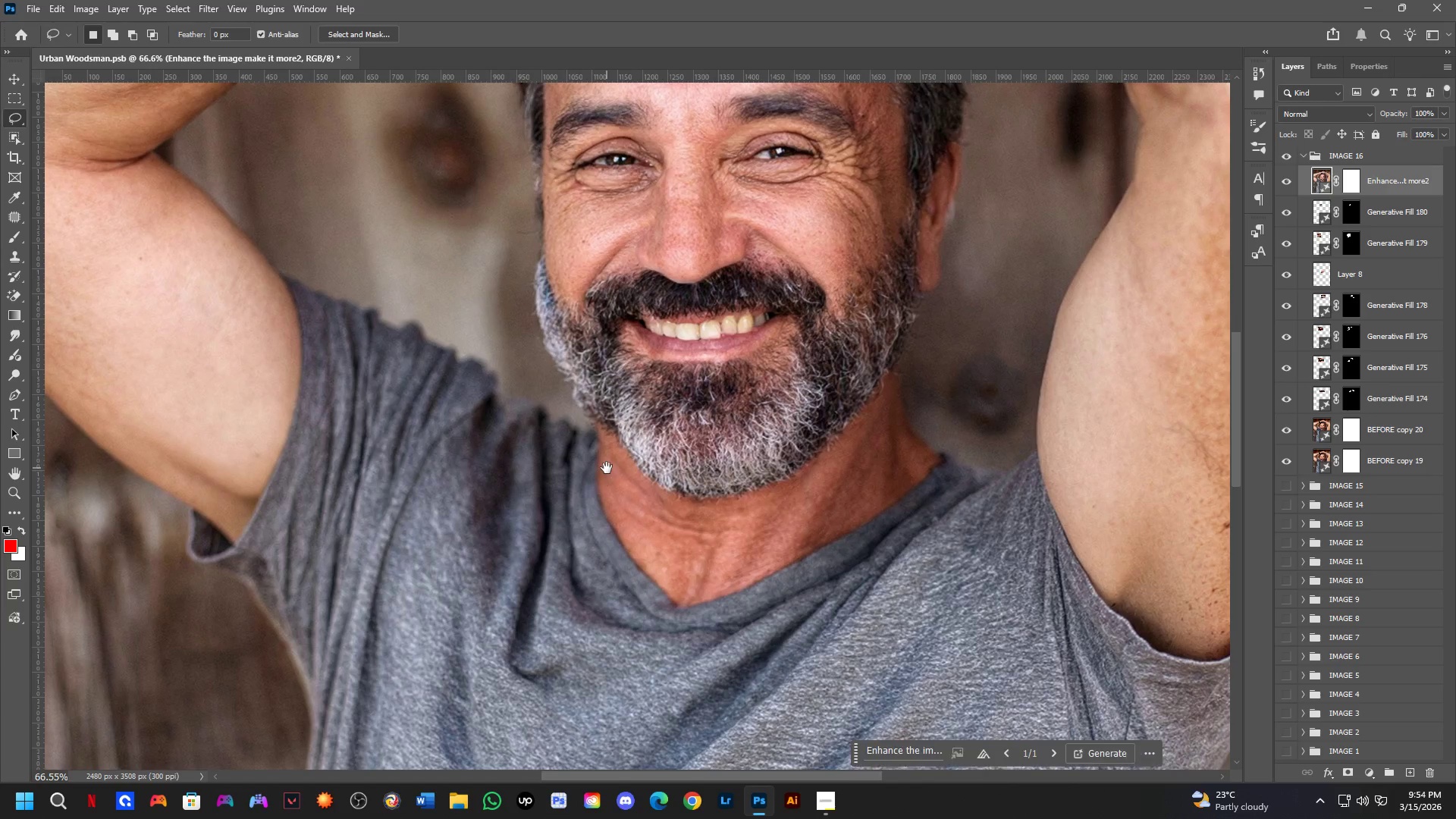 
left_click_drag(start_coordinate=[588, 638], to_coordinate=[607, 468])
 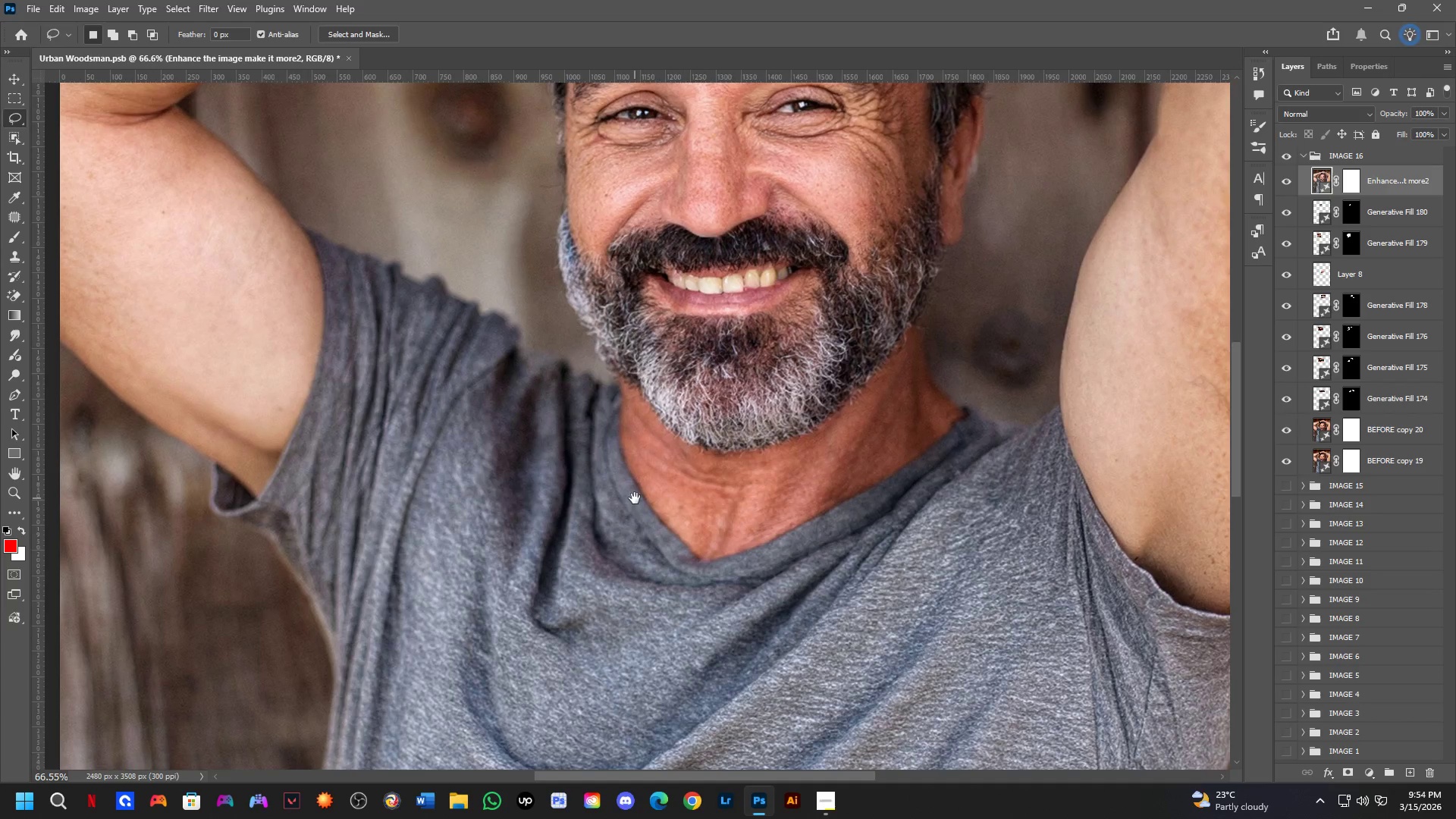 
scroll: coordinate [595, 651], scroll_direction: up, amount: 4.0
 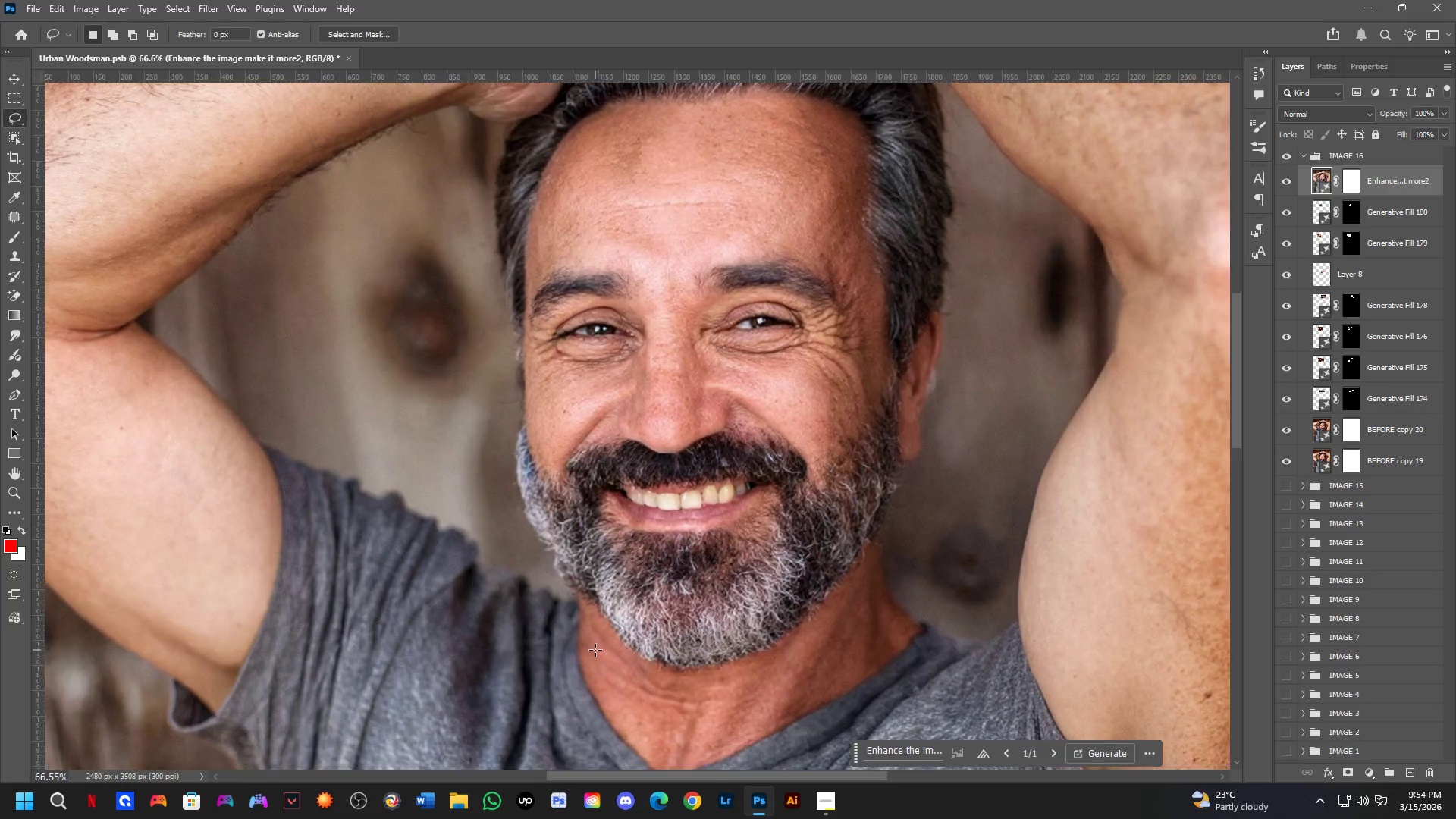 
hold_key(key=Space, duration=1.19)
 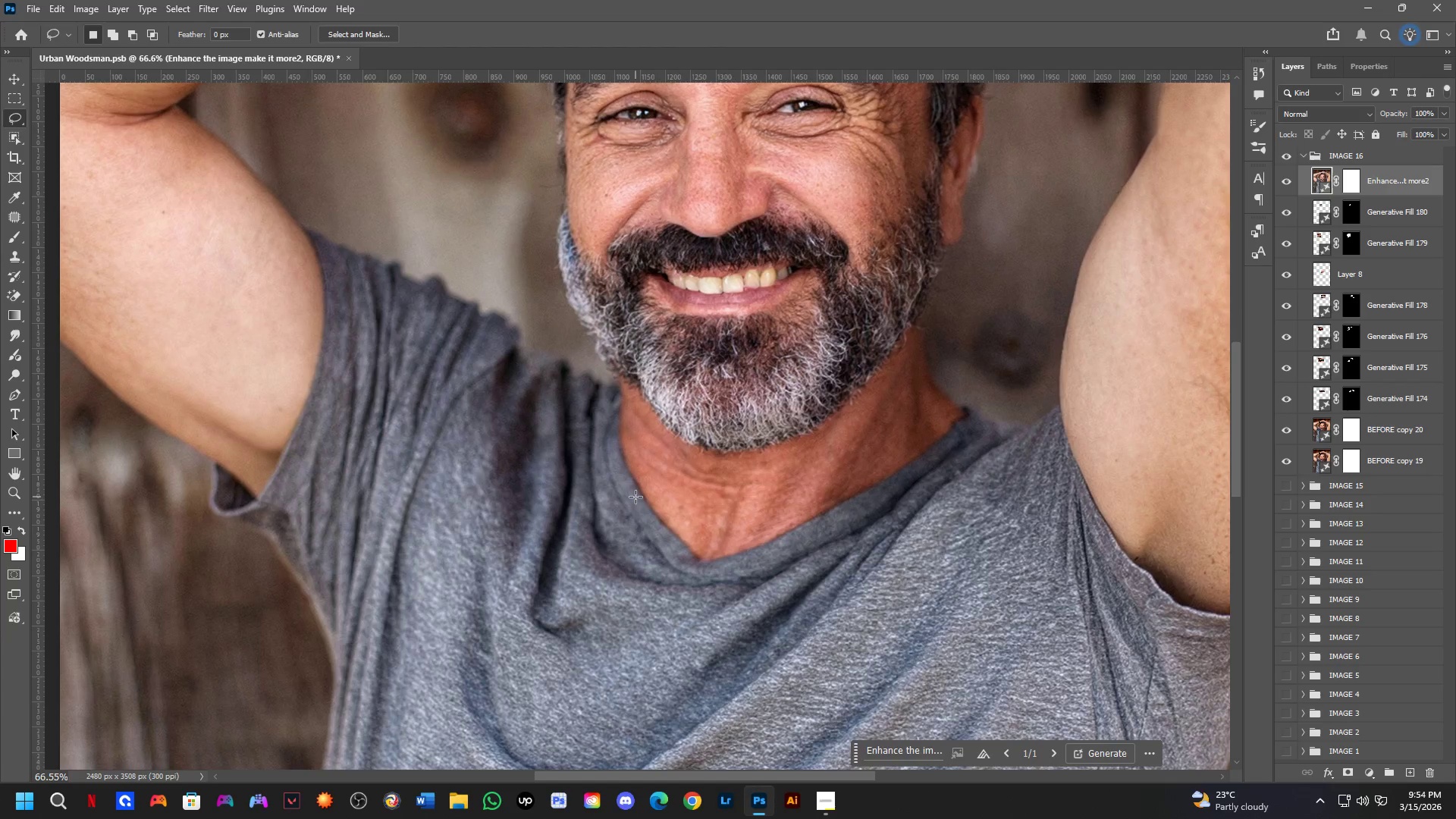 
left_click_drag(start_coordinate=[612, 544], to_coordinate=[635, 498])
 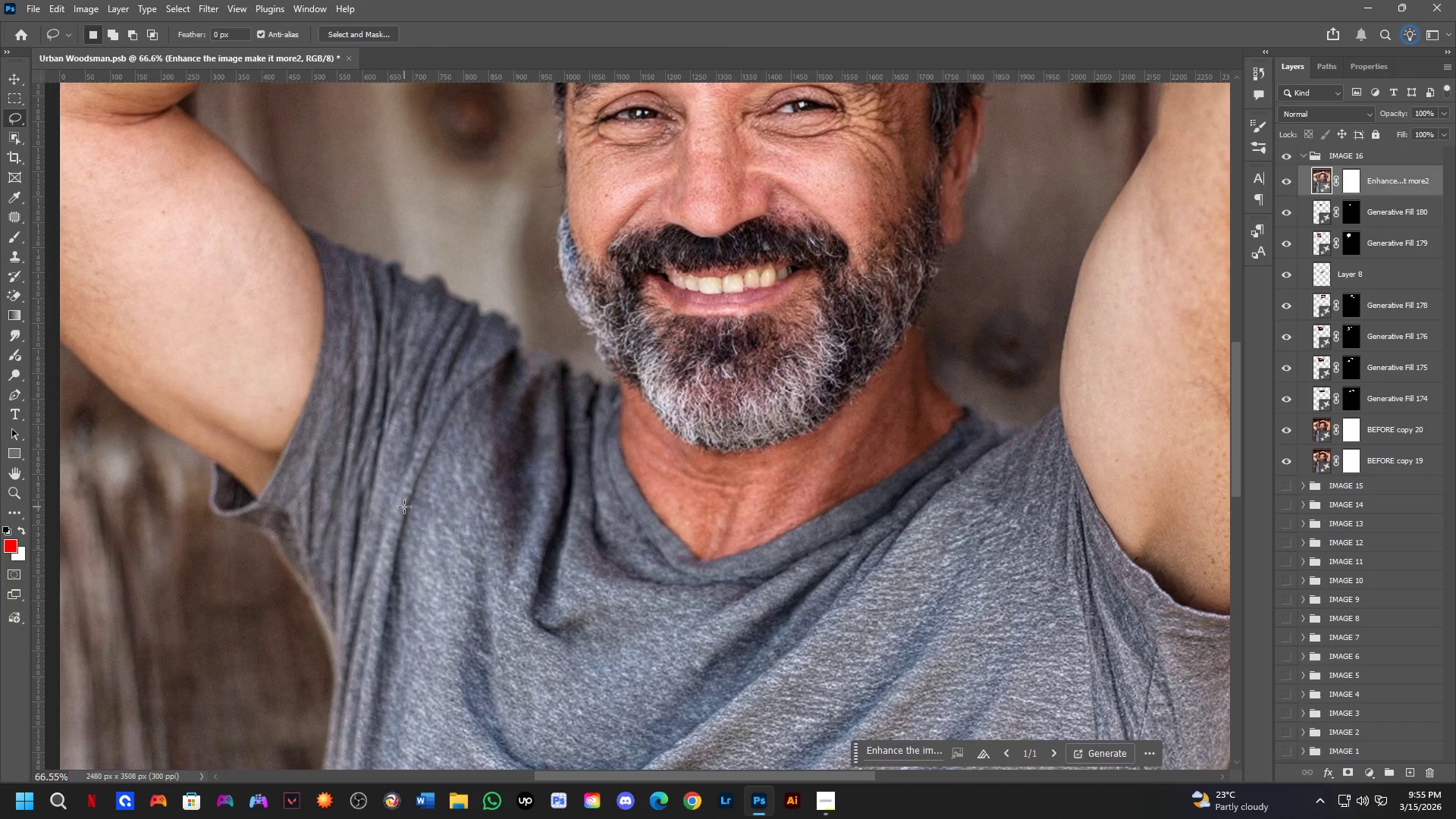 
wait(43.53)
 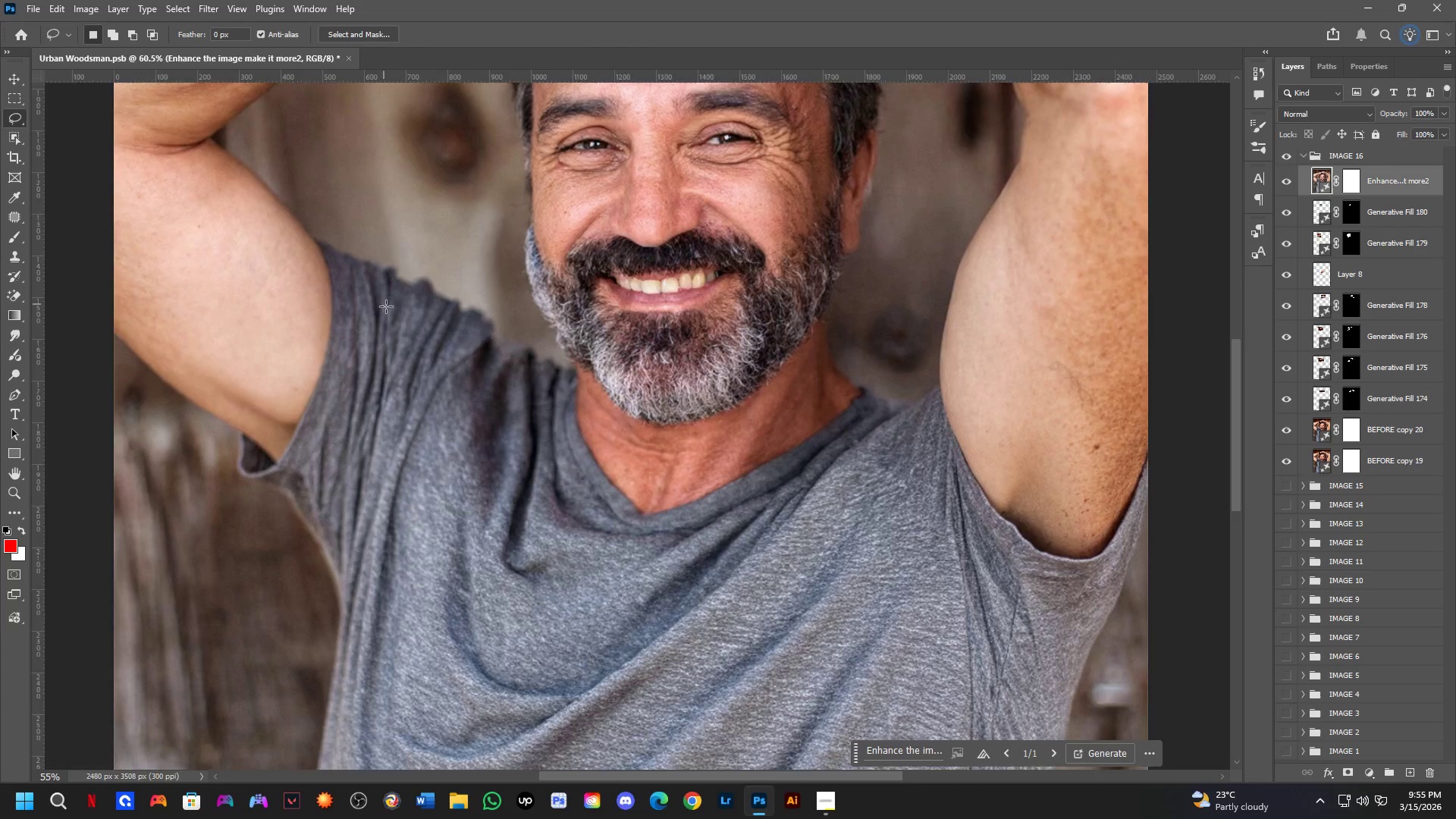 
hold_key(key=Space, duration=0.55)
 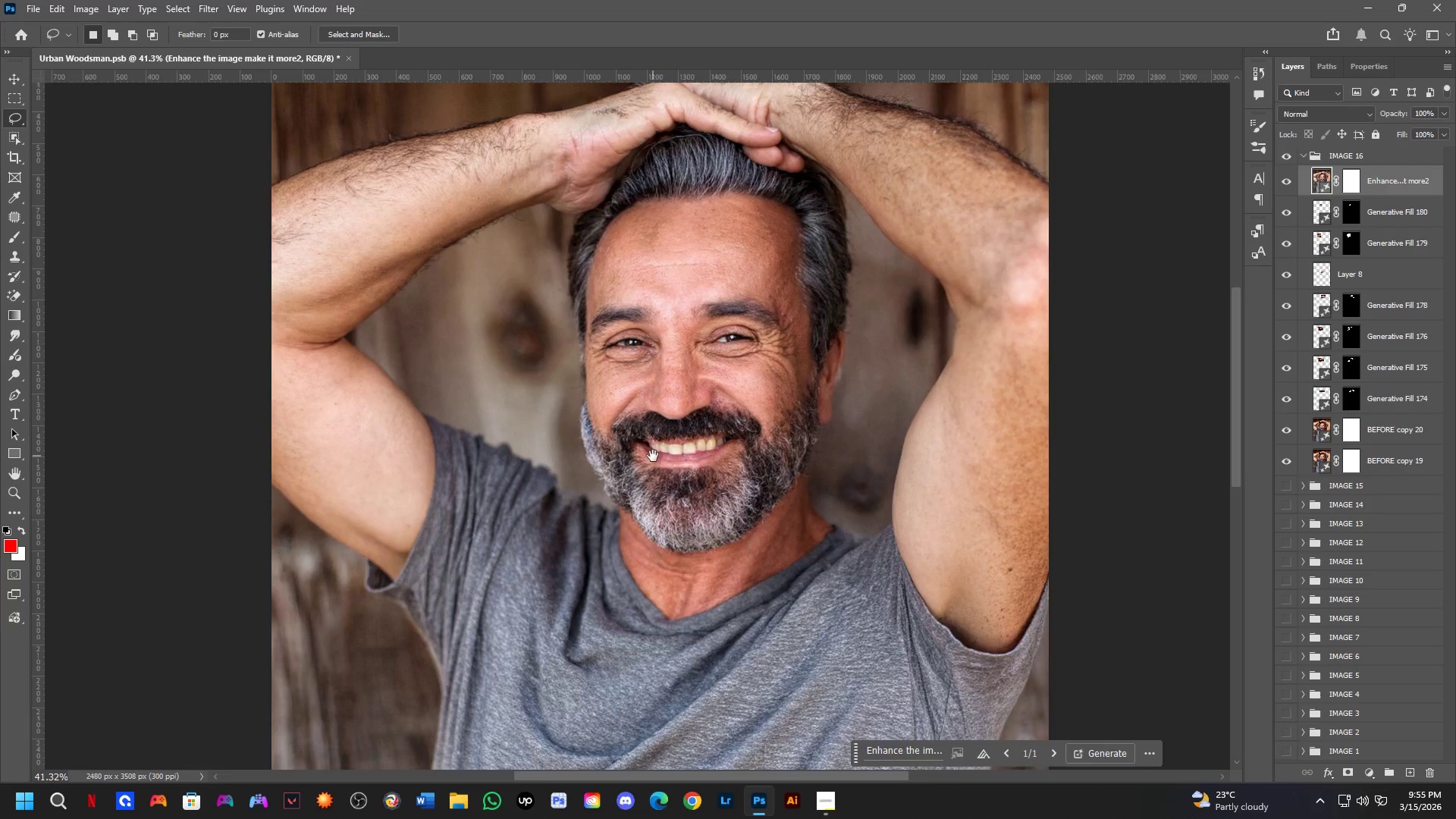 
left_click_drag(start_coordinate=[585, 315], to_coordinate=[641, 477])
 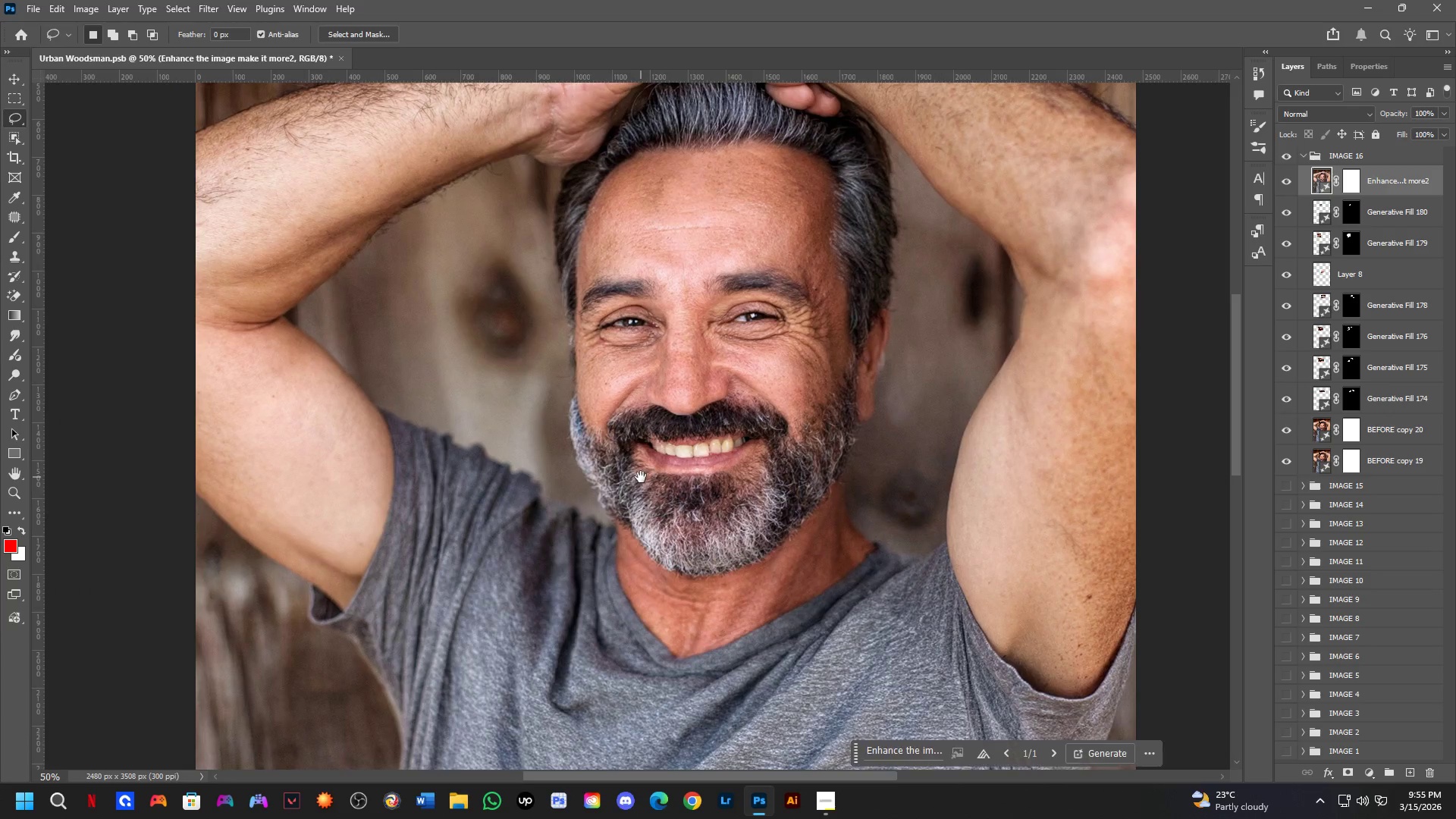 
scroll: coordinate [393, 311], scroll_direction: down, amount: 3.0
 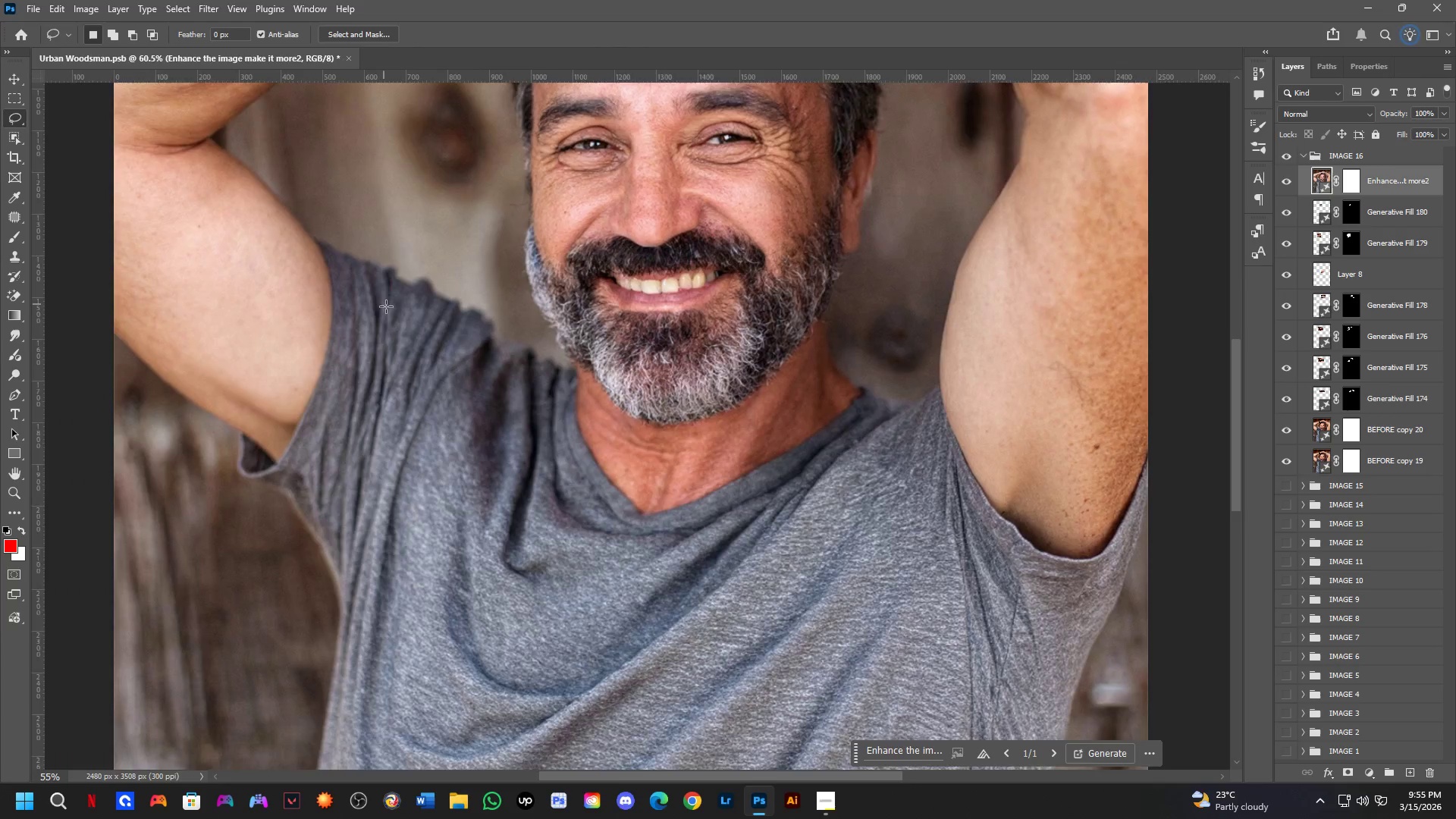 
hold_key(key=Space, duration=0.88)
 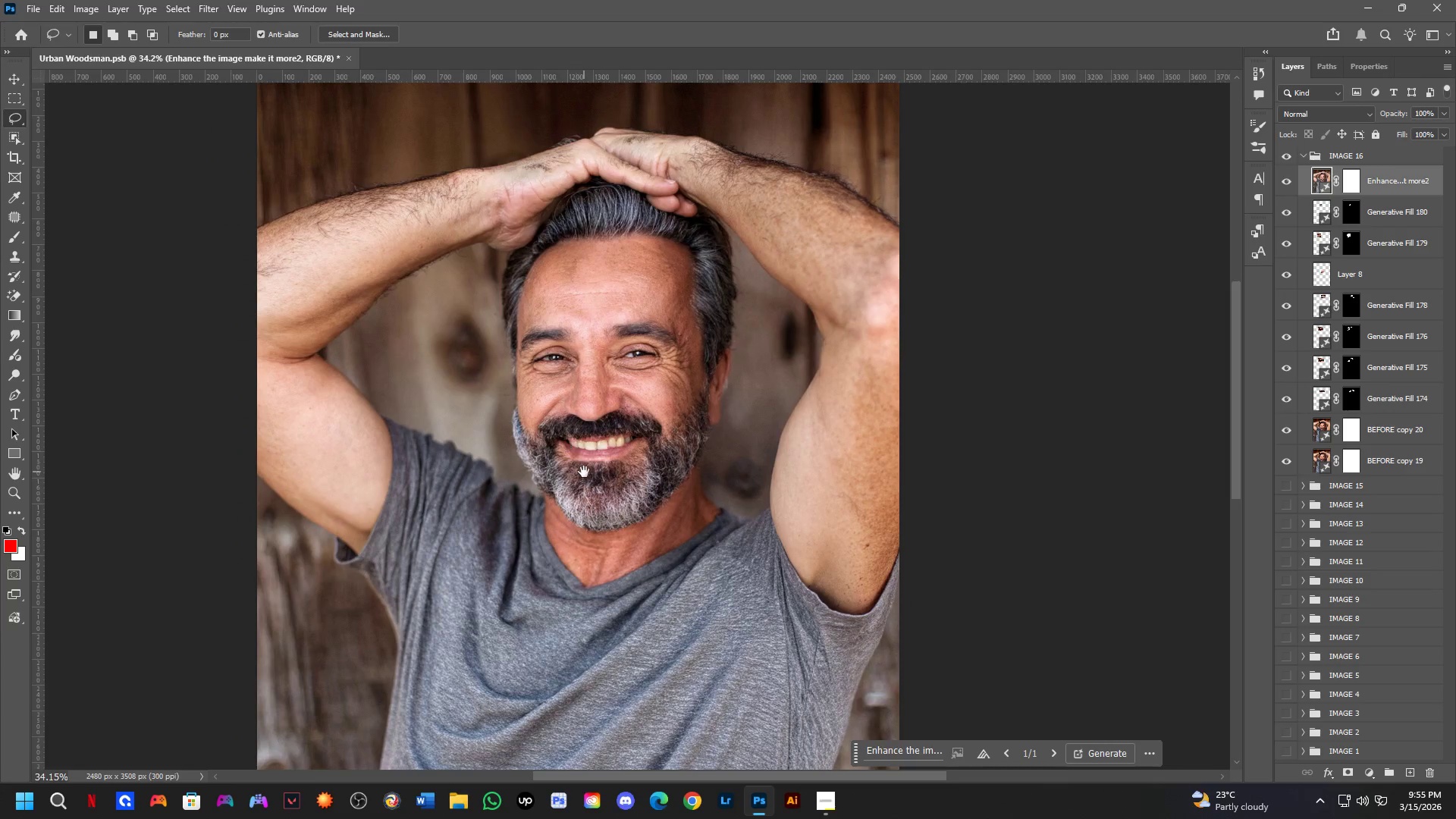 
left_click_drag(start_coordinate=[653, 456], to_coordinate=[573, 451])
 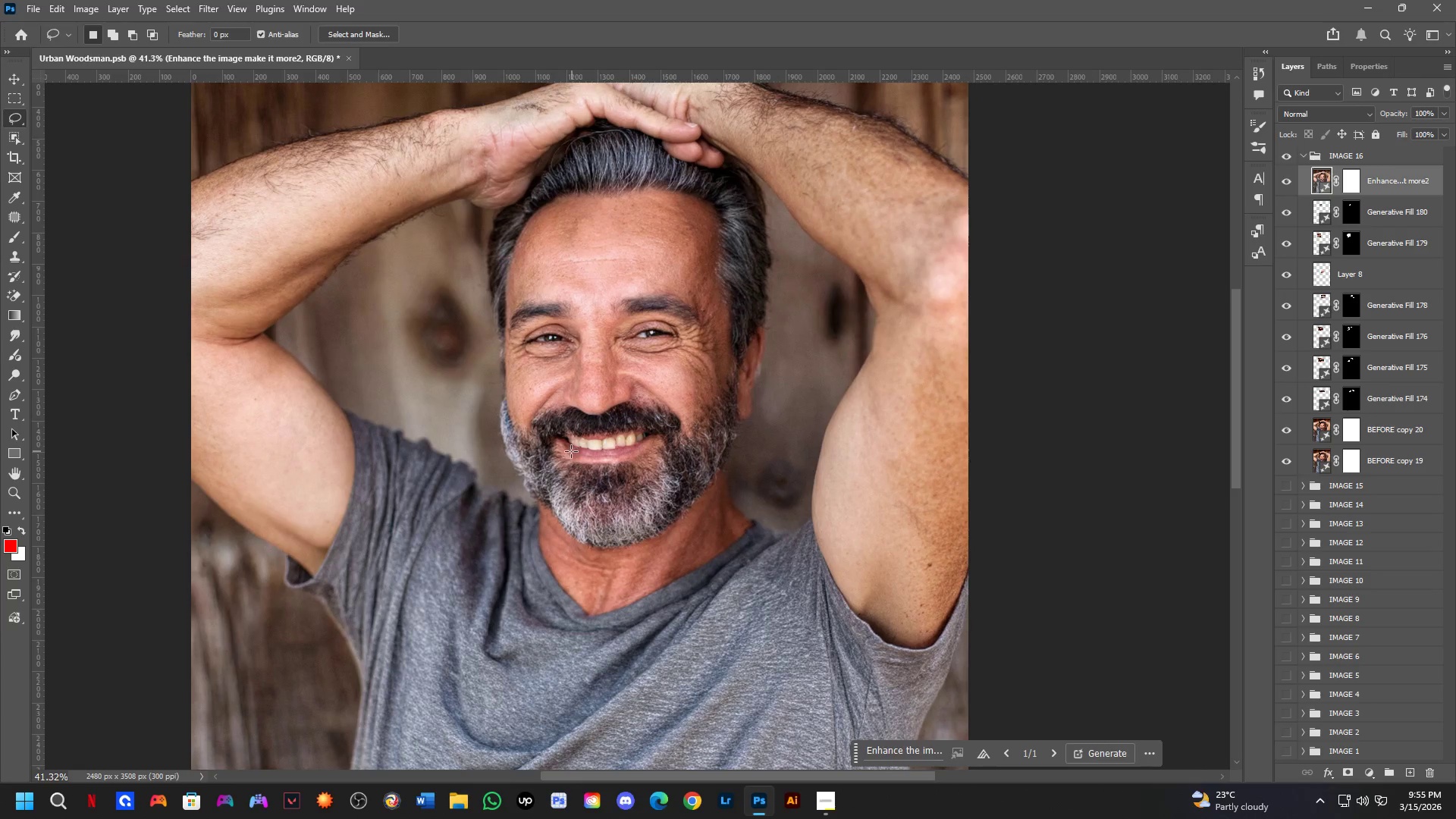 
scroll: coordinate [632, 438], scroll_direction: down, amount: 2.0
 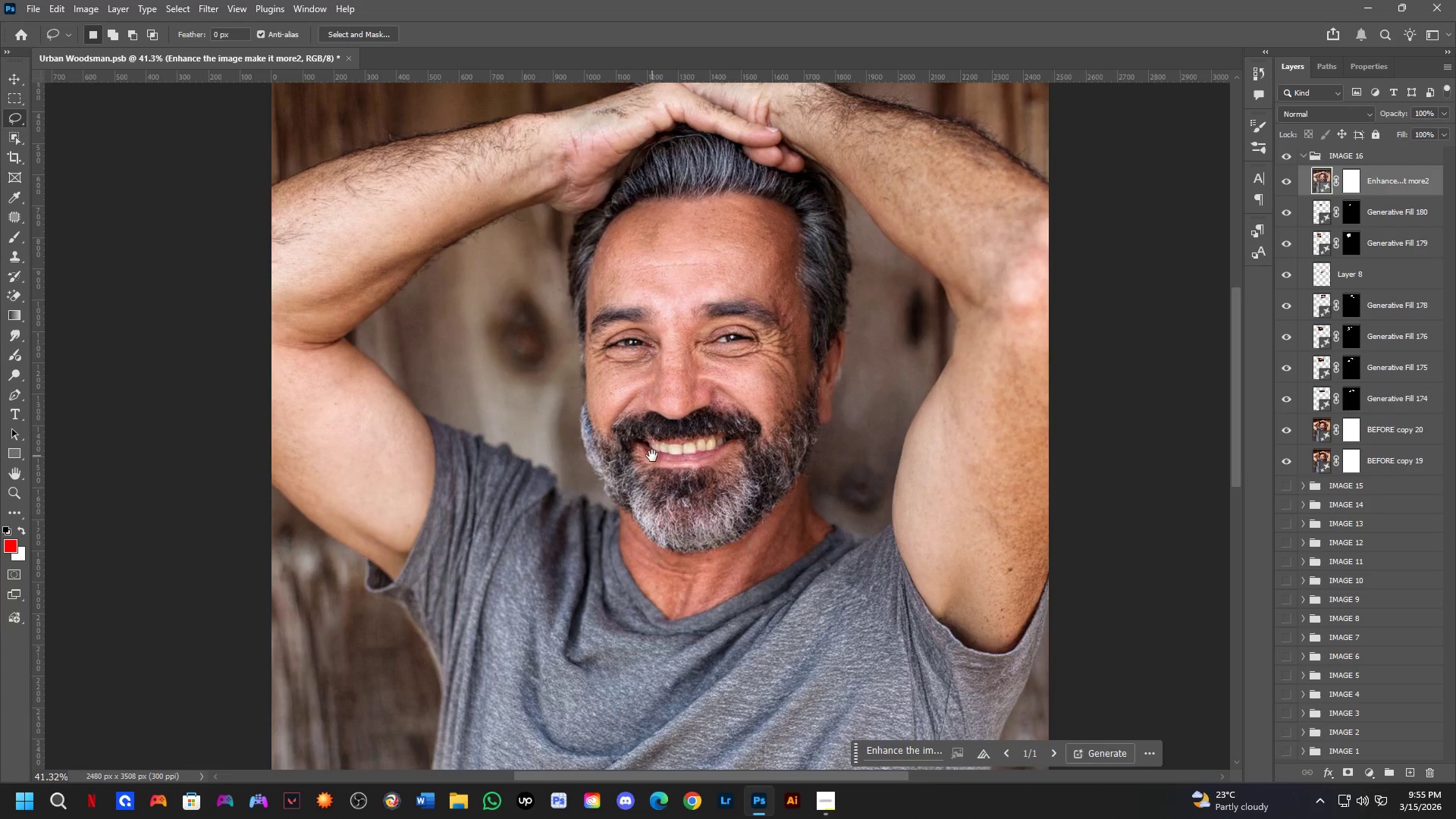 
hold_key(key=Space, duration=0.31)
 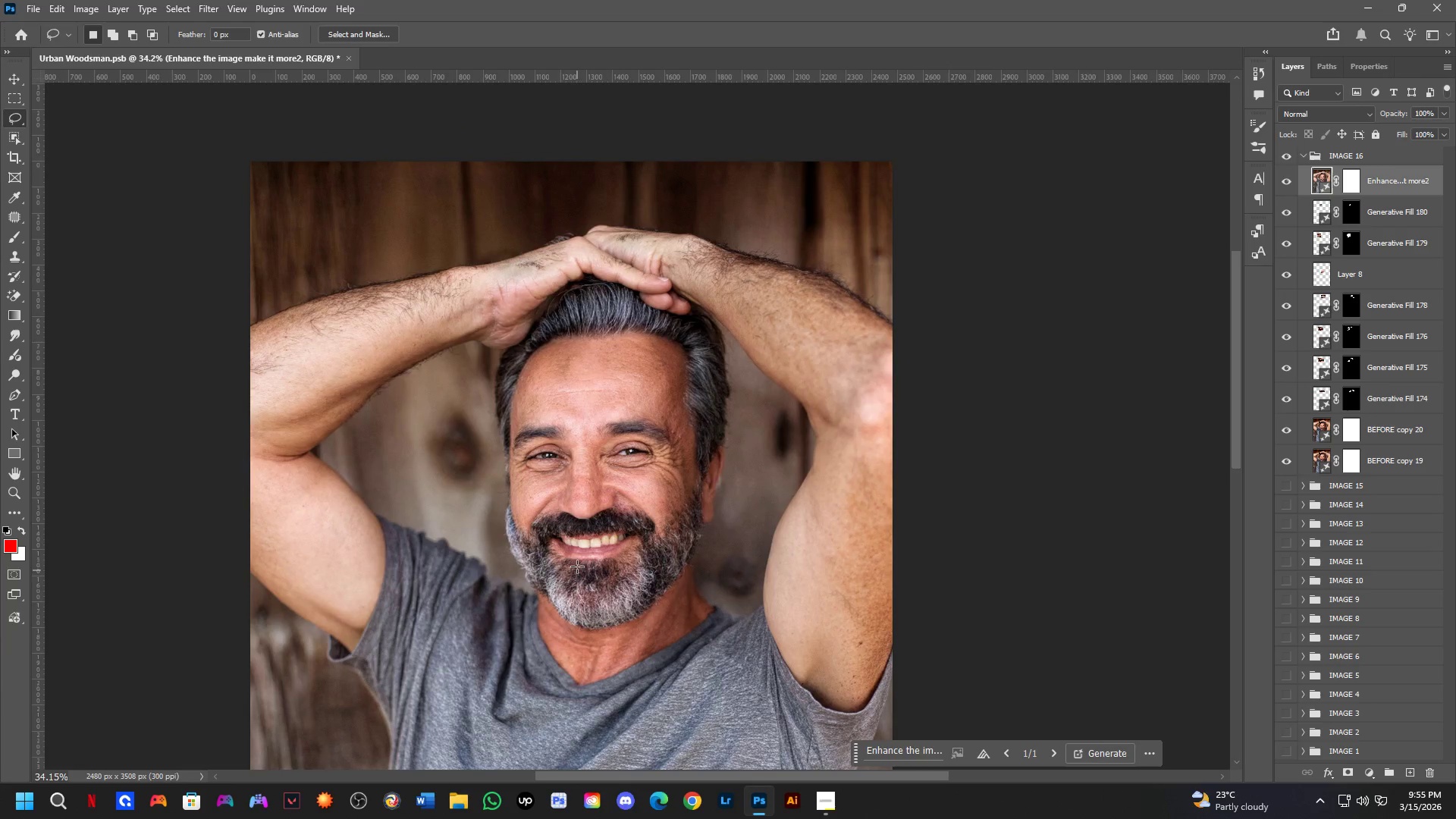 
left_click_drag(start_coordinate=[584, 475], to_coordinate=[577, 573])
 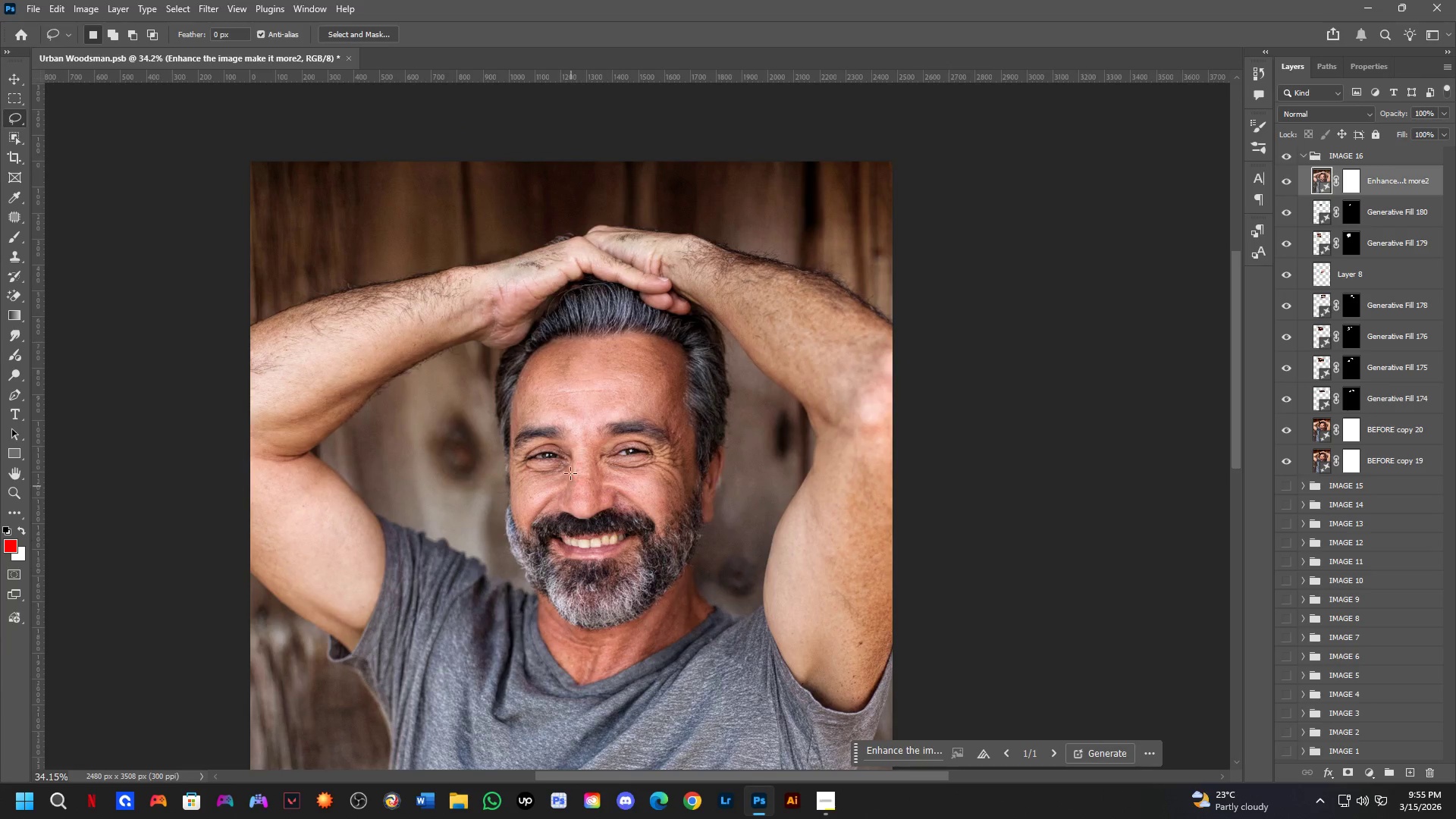 
scroll: coordinate [571, 451], scroll_direction: down, amount: 2.0
 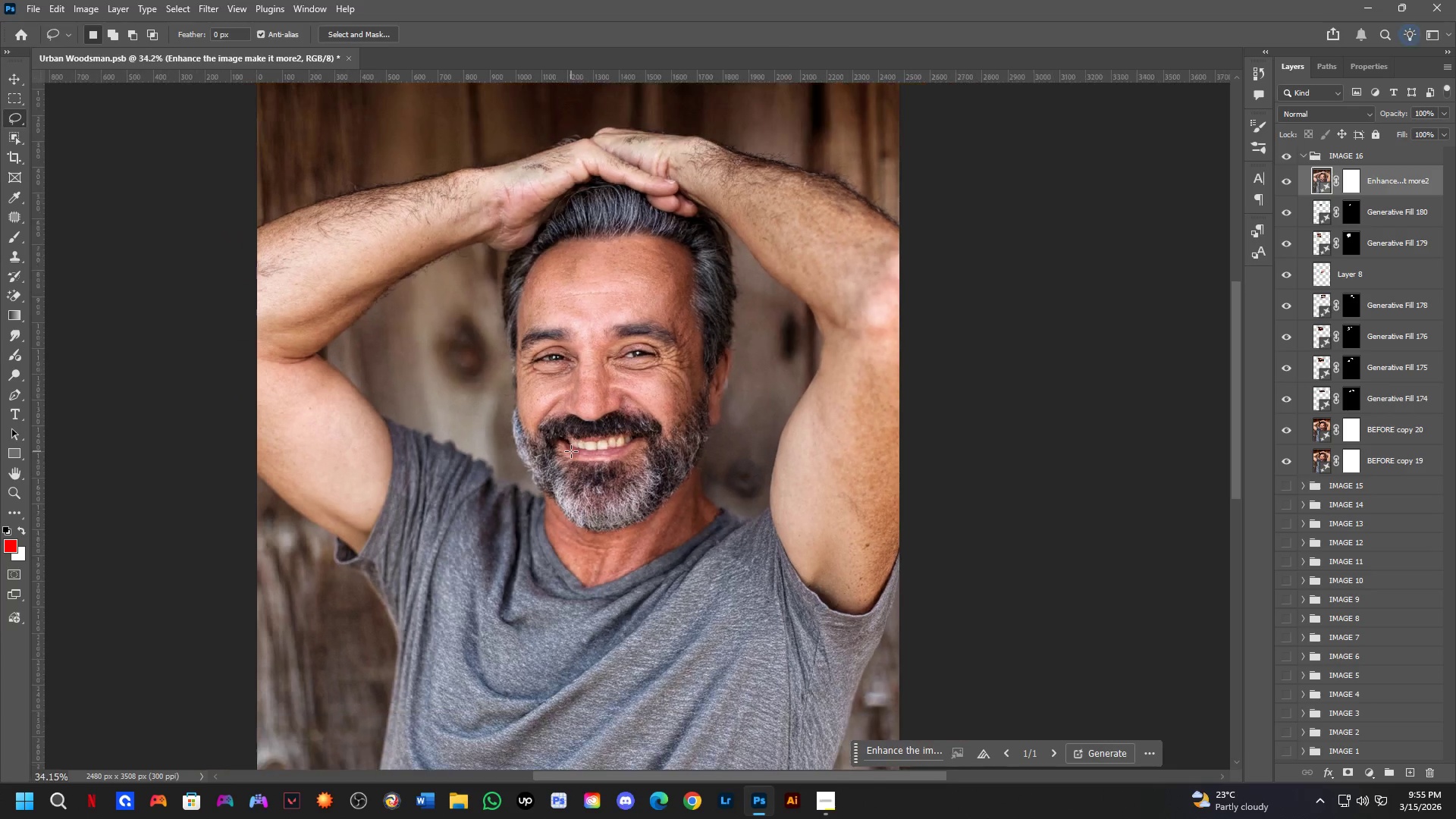 
key(Space)
 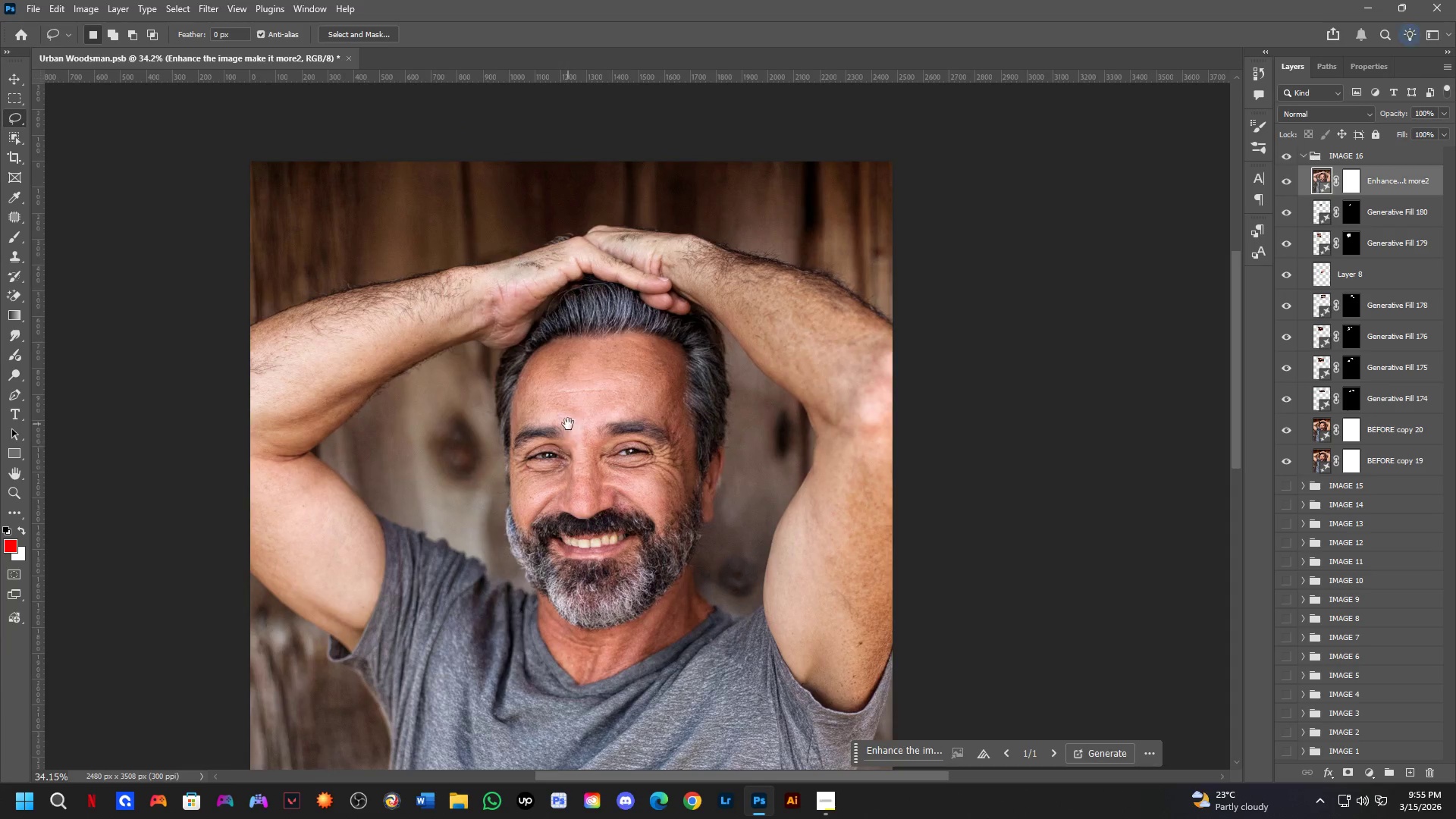 
left_click_drag(start_coordinate=[568, 437], to_coordinate=[577, 529])
 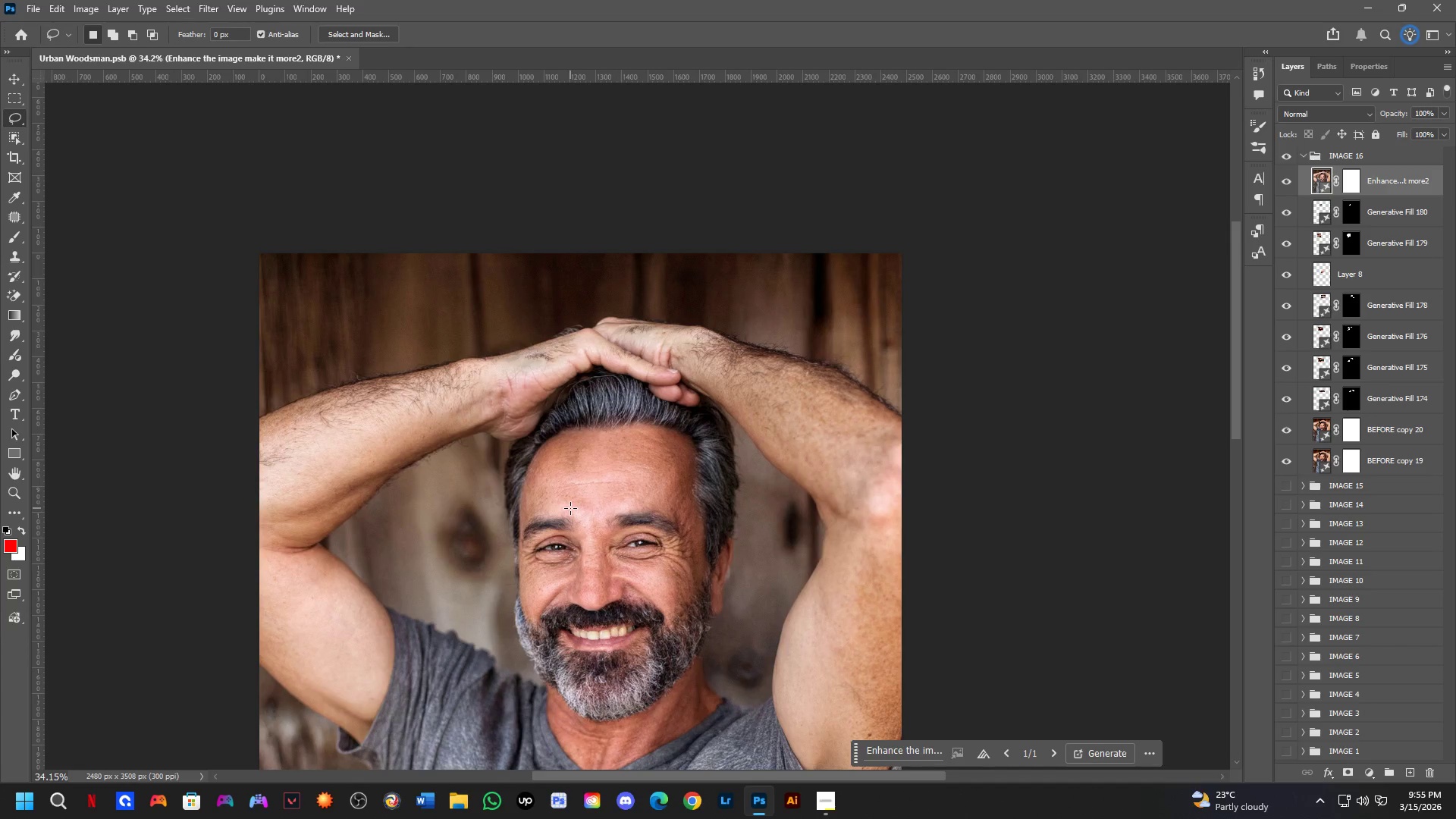 
wait(11.72)
 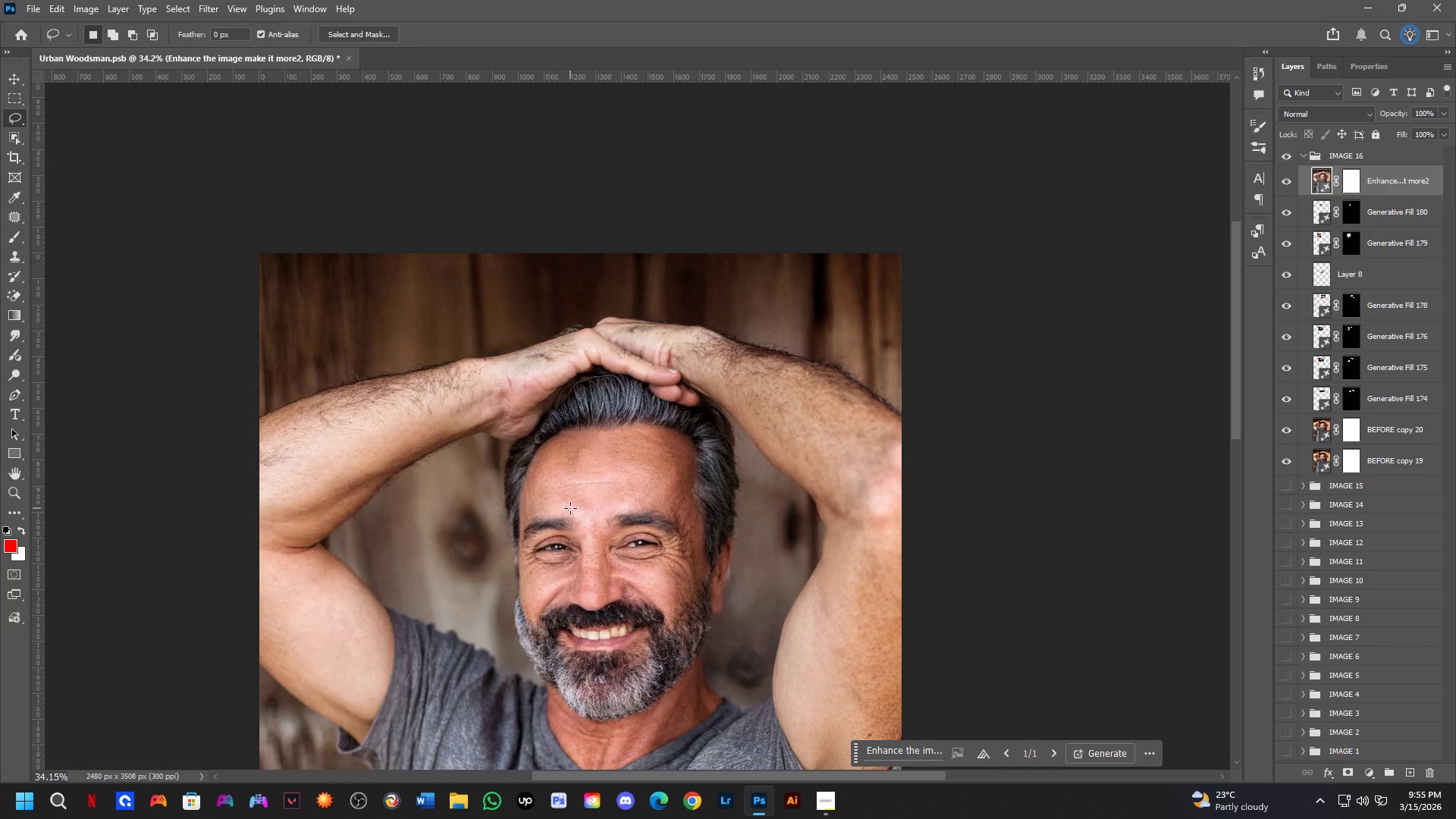 
hold_key(key=Space, duration=0.66)
 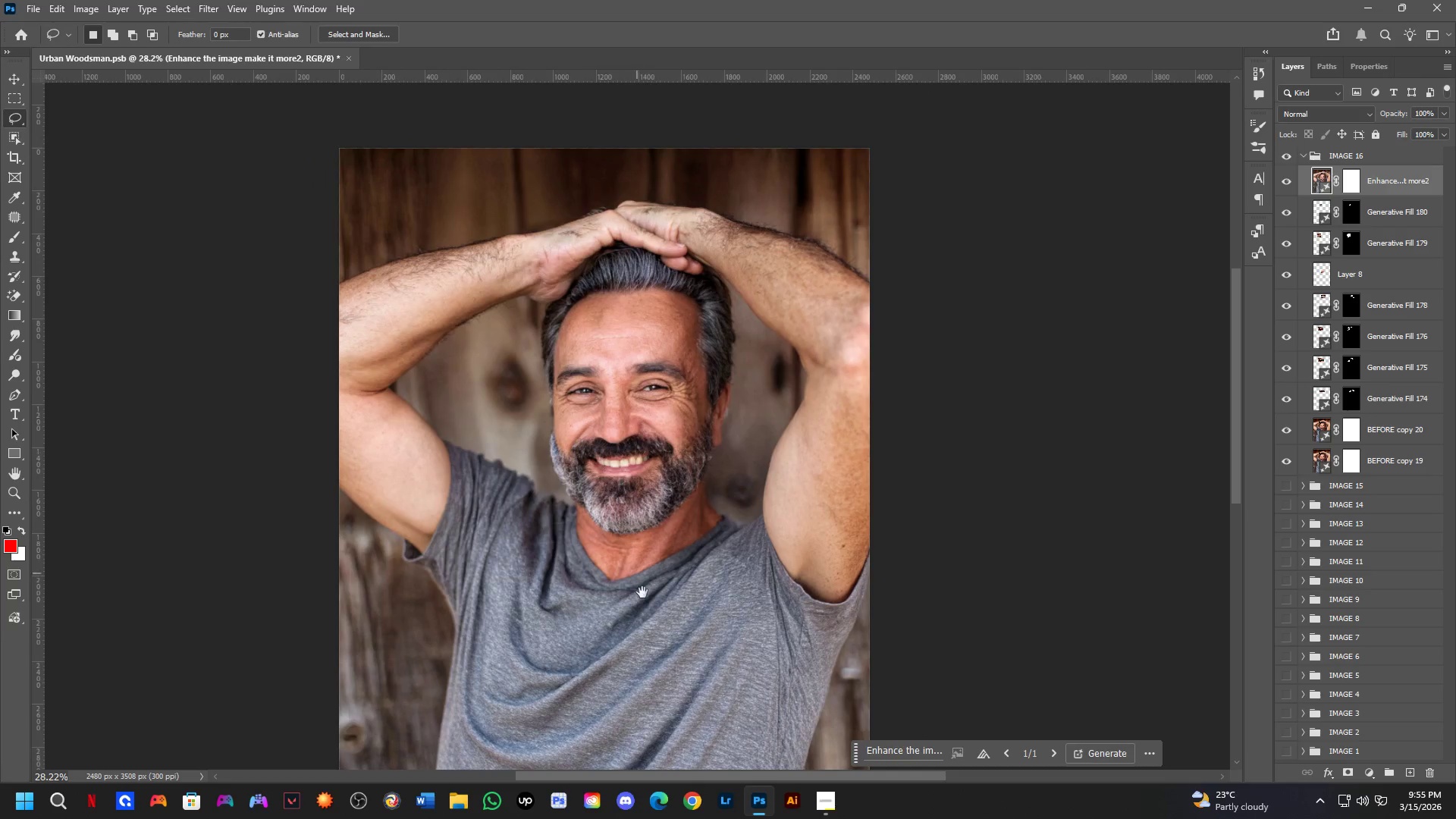 
left_click_drag(start_coordinate=[563, 588], to_coordinate=[591, 421])
 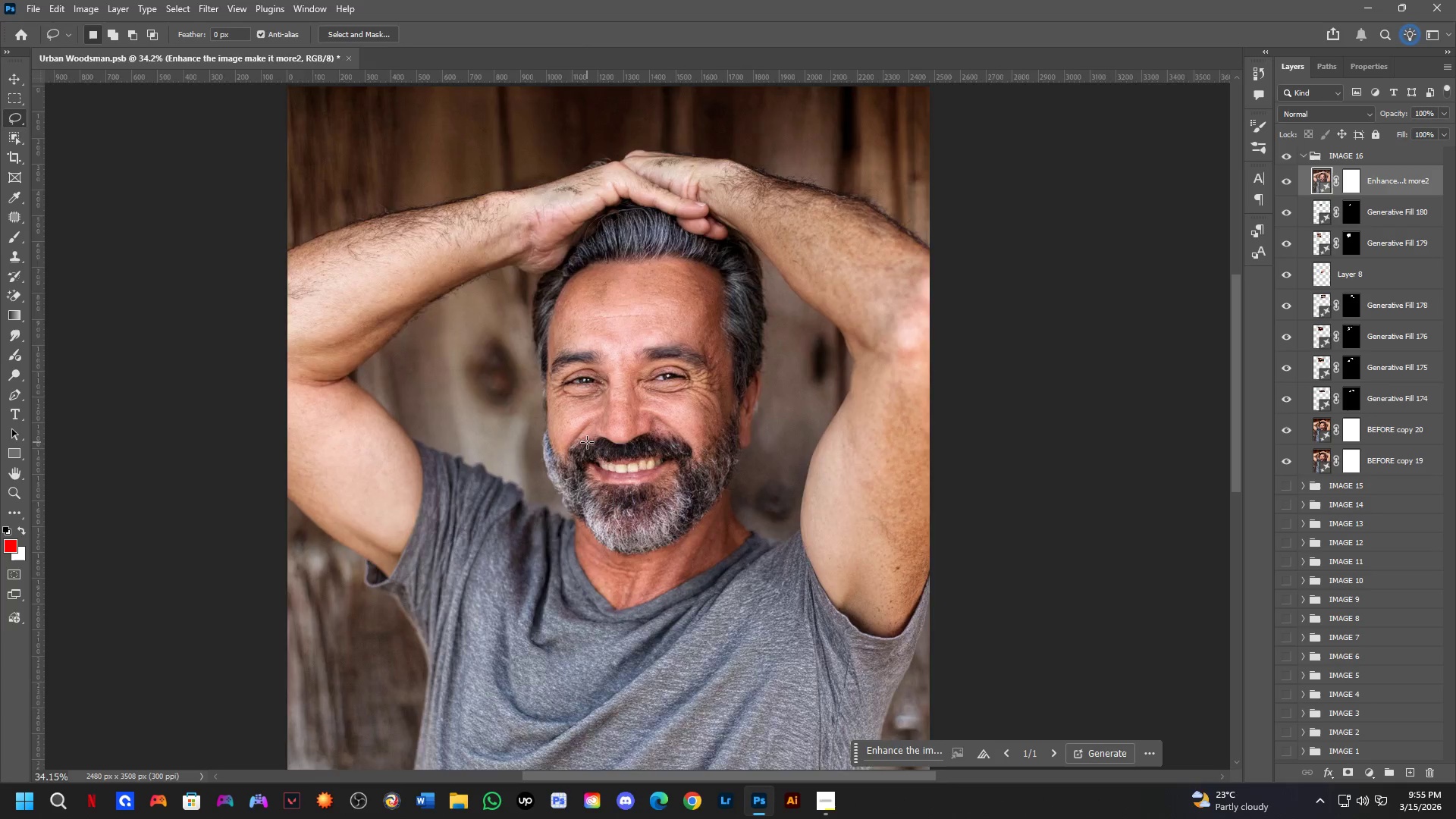 
hold_key(key=Space, duration=0.81)
 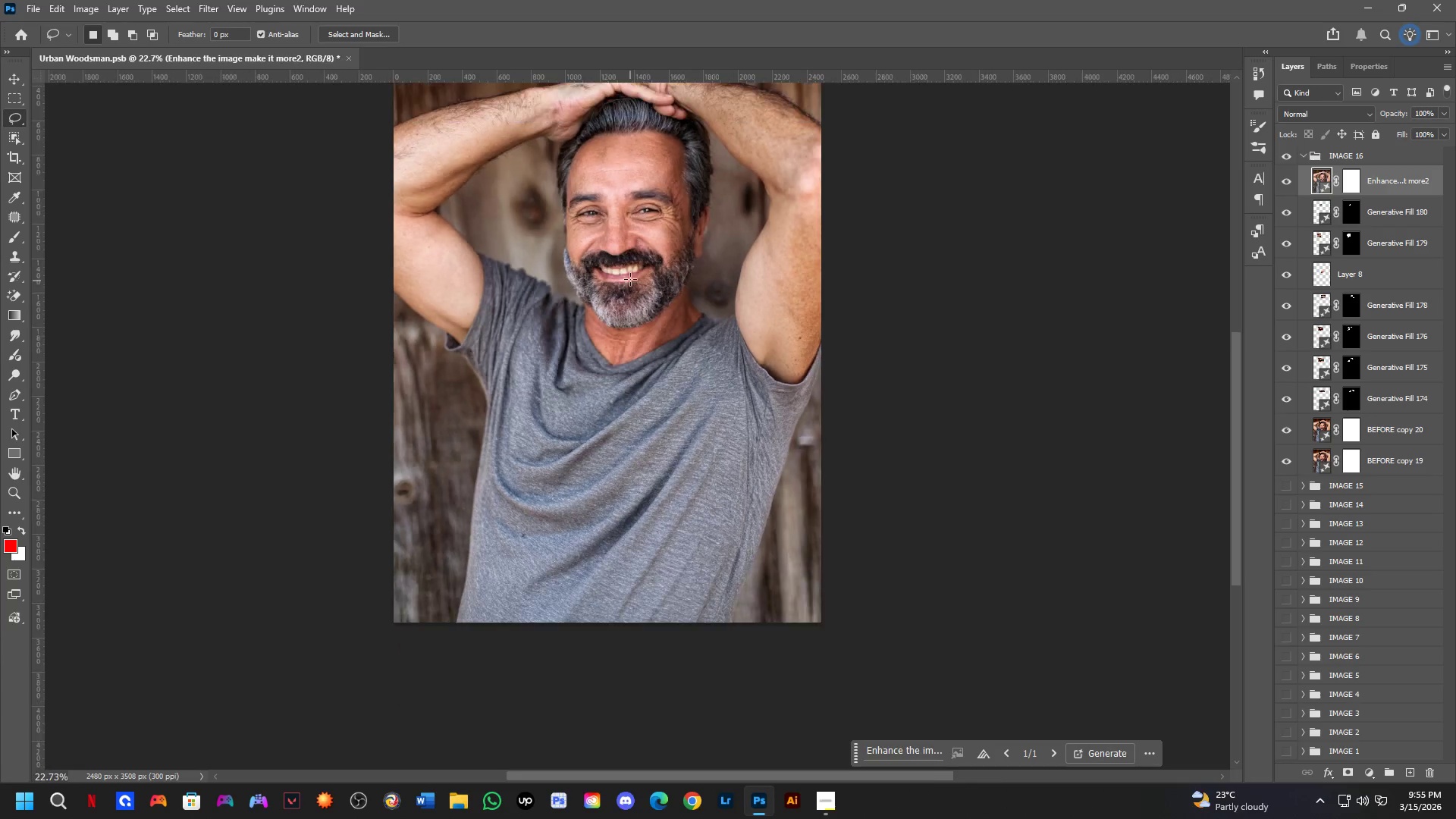 
left_click_drag(start_coordinate=[654, 613], to_coordinate=[651, 418])
 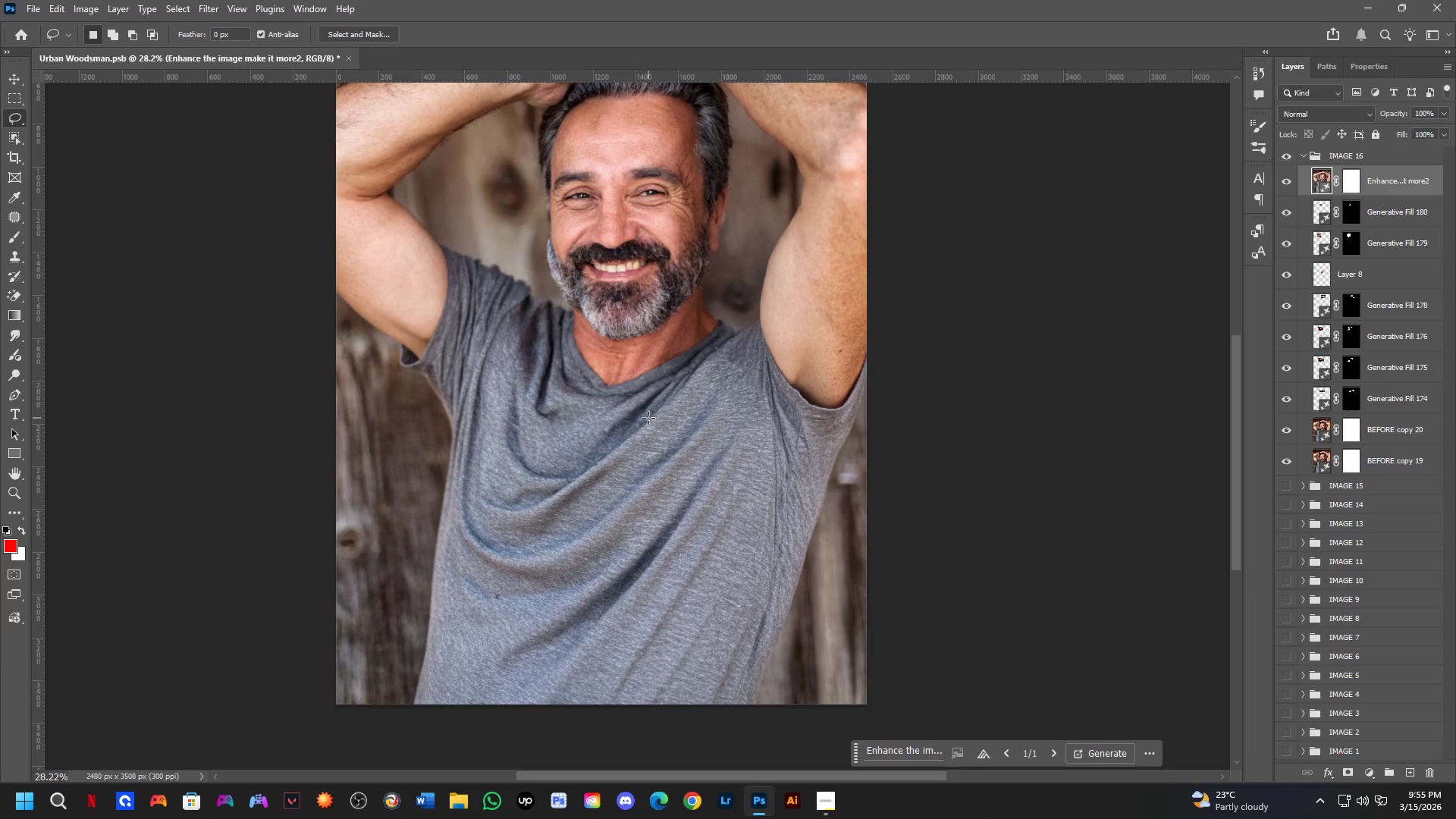 
scroll: coordinate [587, 442], scroll_direction: down, amount: 2.0
 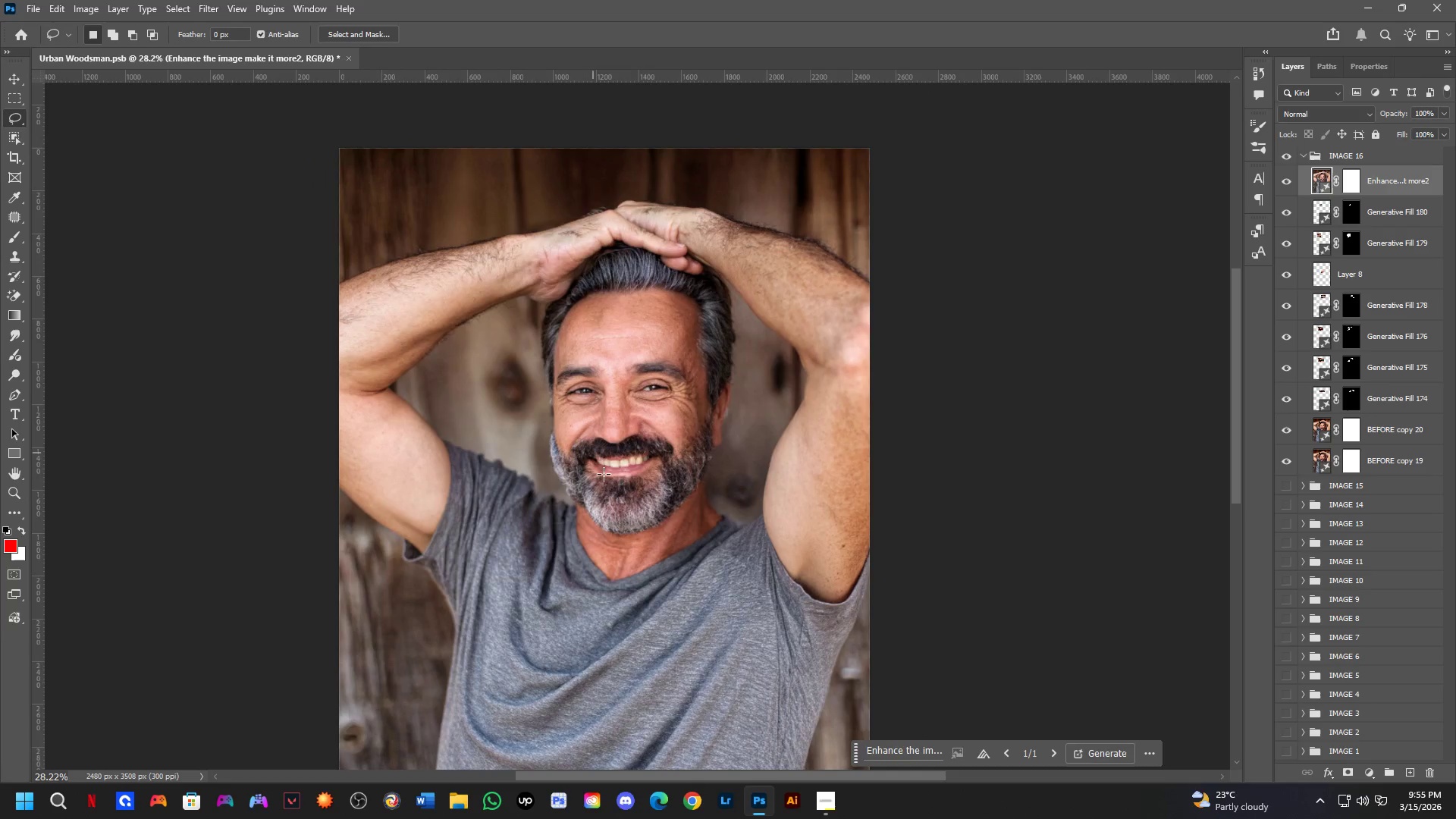 
key(Shift+ShiftLeft)
 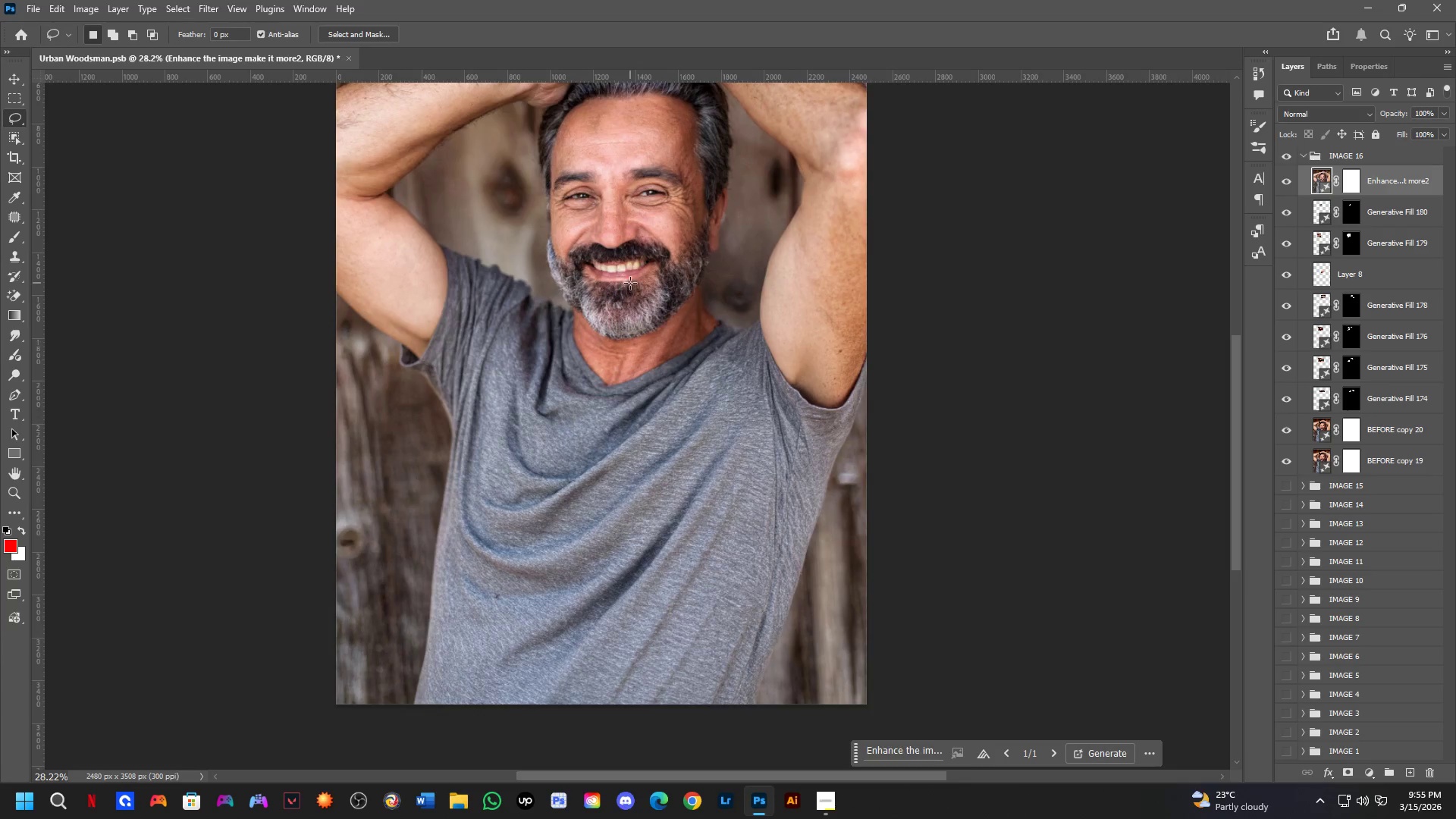 
hold_key(key=Space, duration=0.53)
 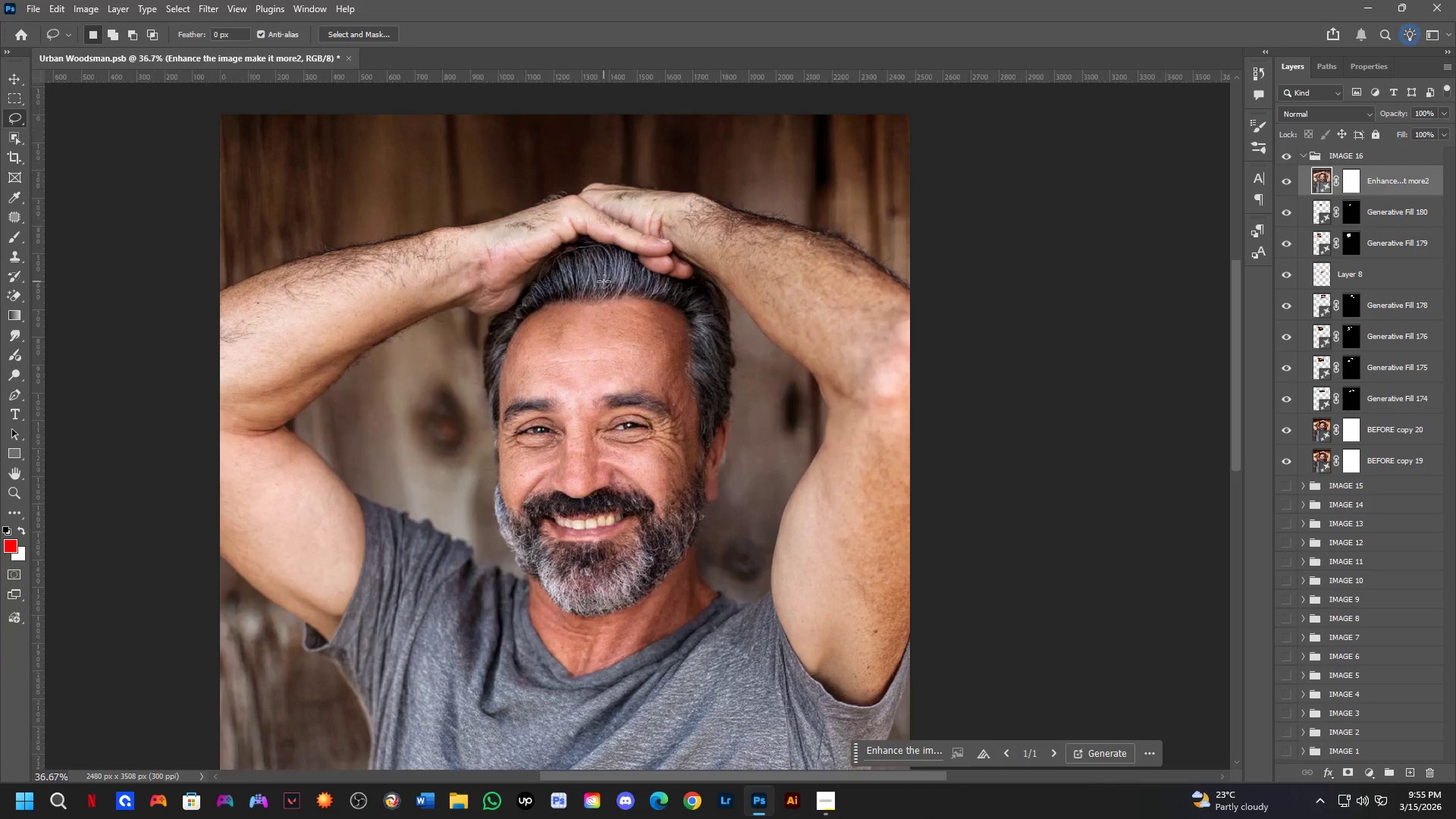 
left_click_drag(start_coordinate=[639, 263], to_coordinate=[611, 424])
 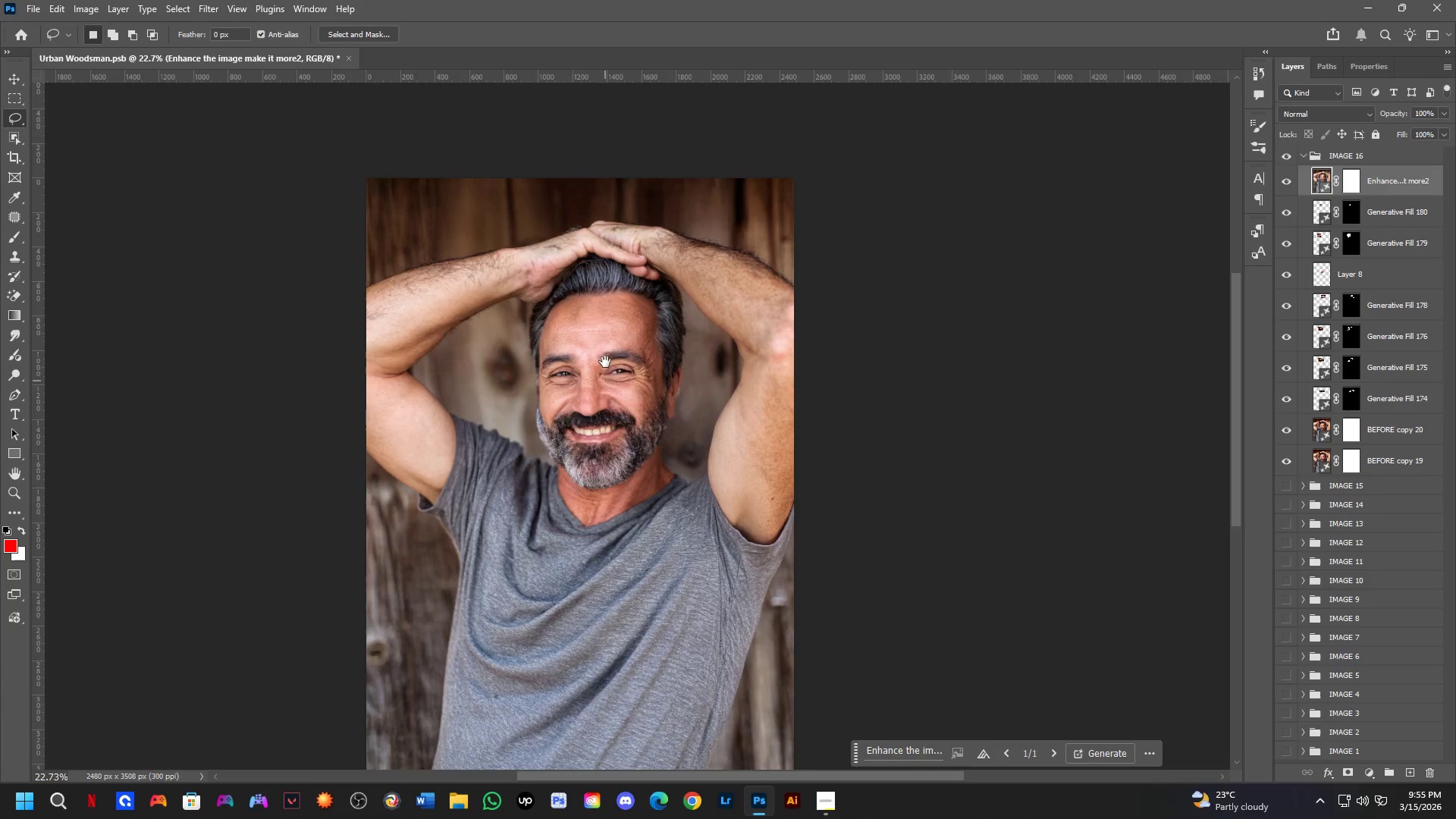 
scroll: coordinate [630, 283], scroll_direction: down, amount: 2.0
 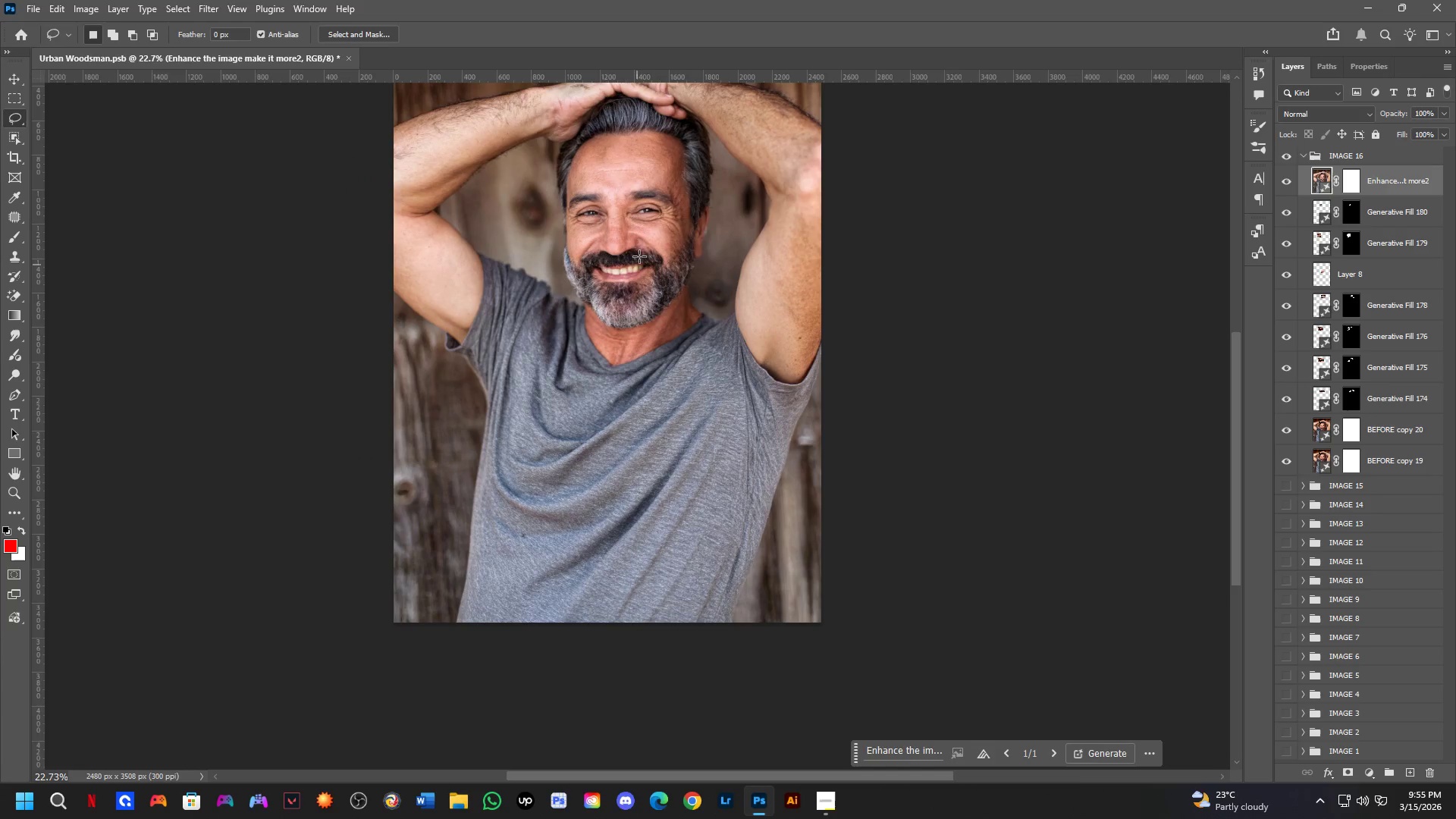 
key(Shift+ShiftLeft)
 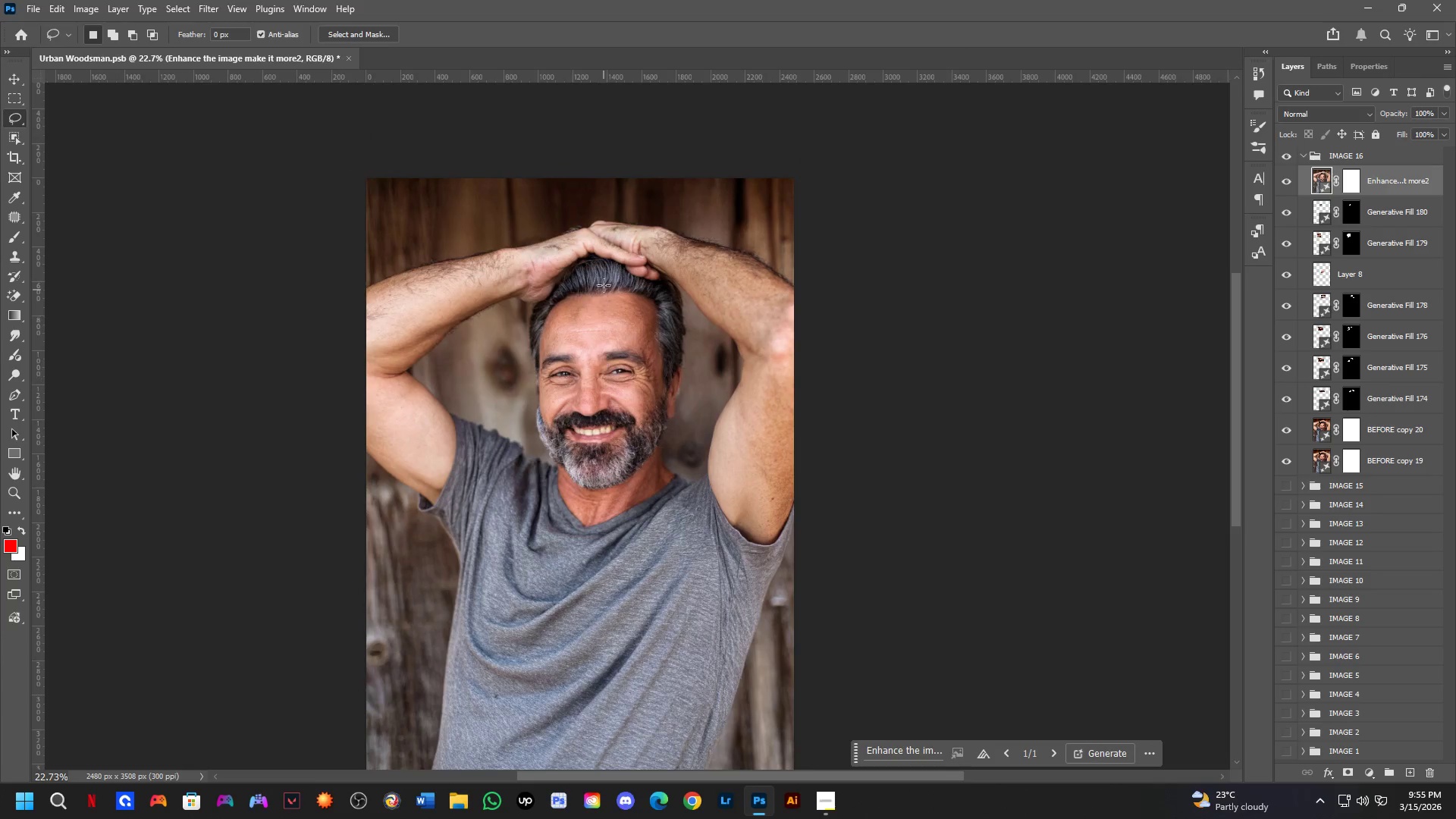 
hold_key(key=Space, duration=1.09)
 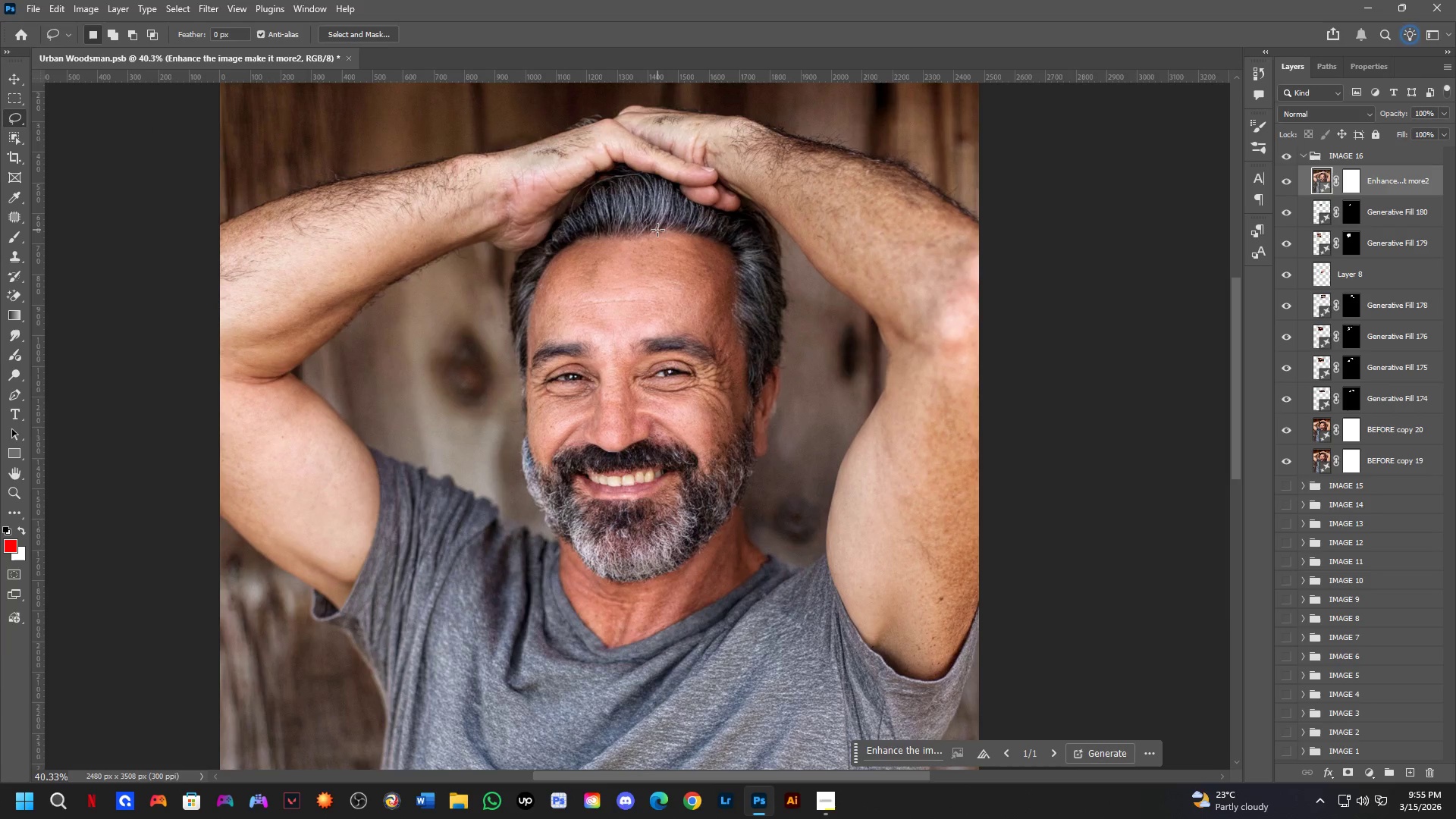 
scroll: coordinate [602, 281], scroll_direction: up, amount: 4.0
 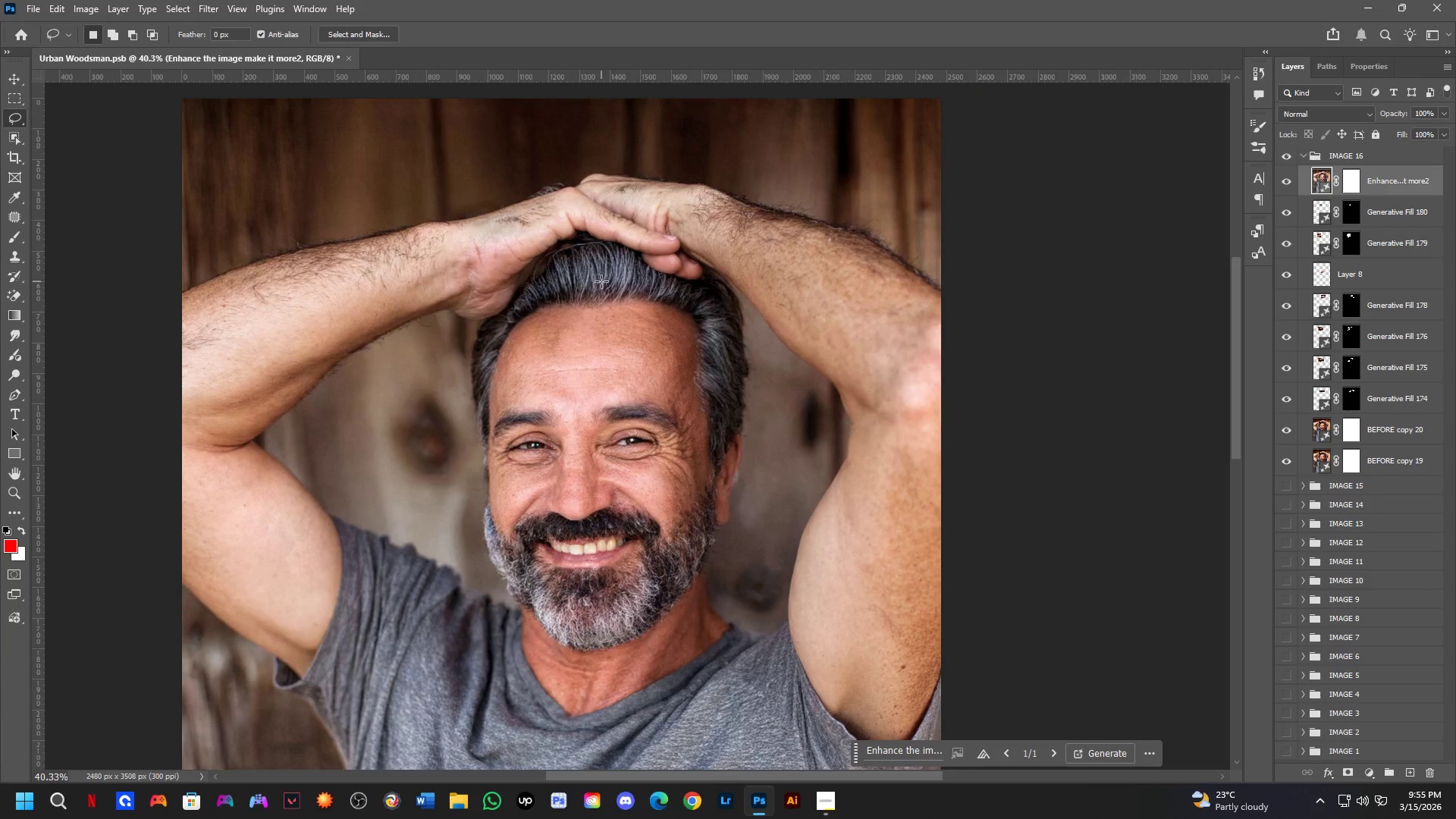 
left_click_drag(start_coordinate=[623, 297], to_coordinate=[661, 228])
 